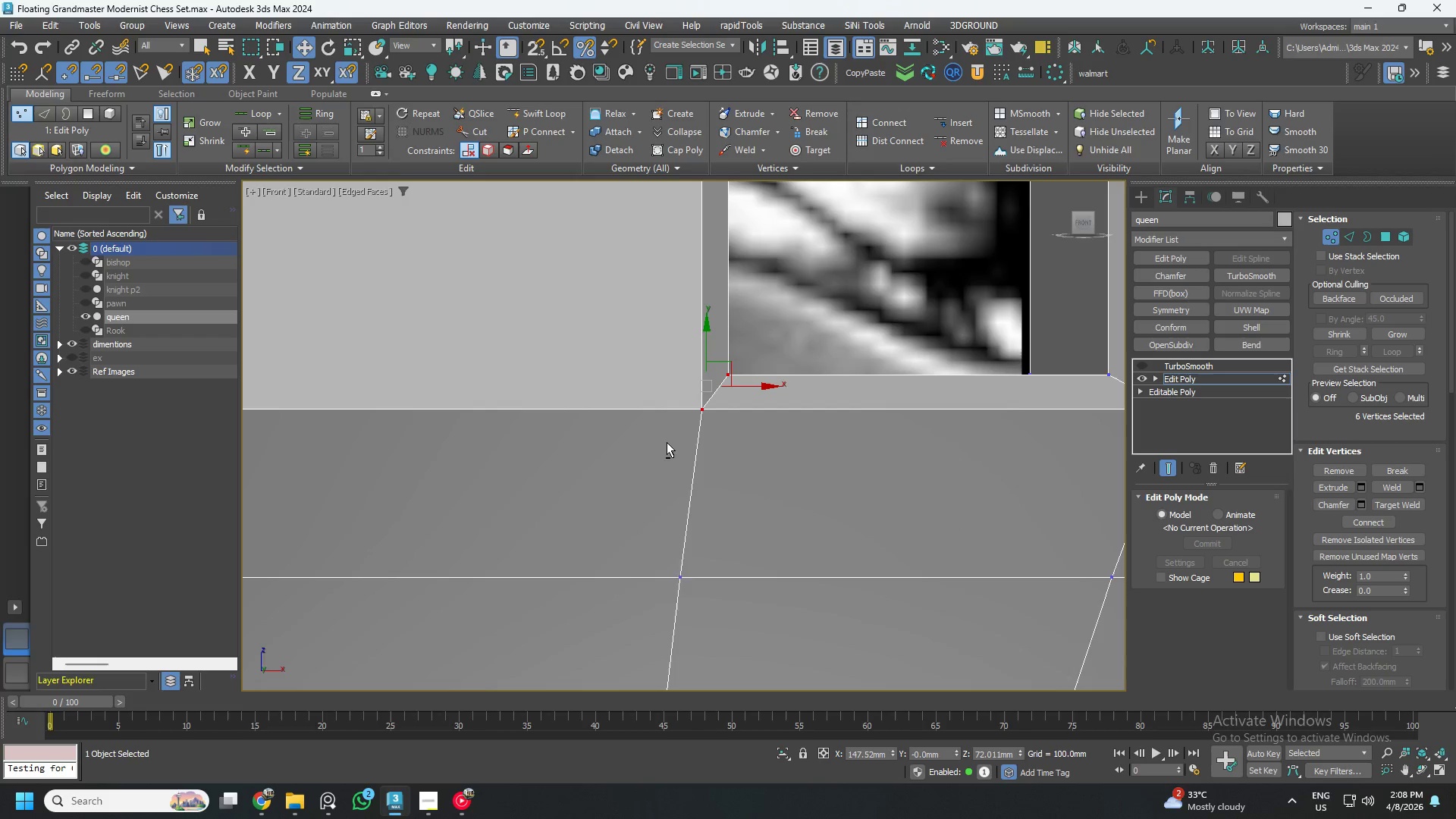 
key(Alt+X)
 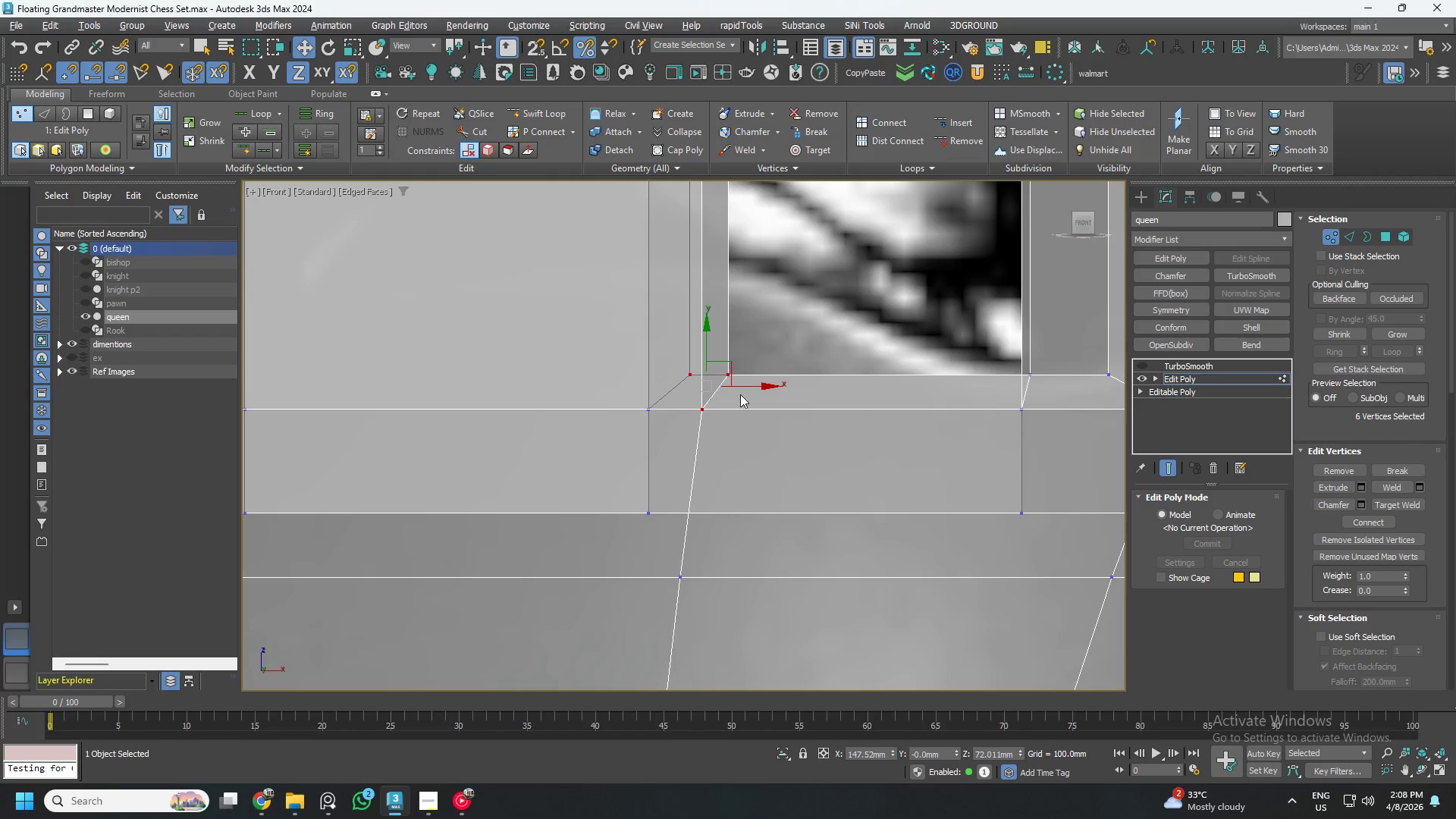 
scroll: coordinate [777, 327], scroll_direction: down, amount: 3.0
 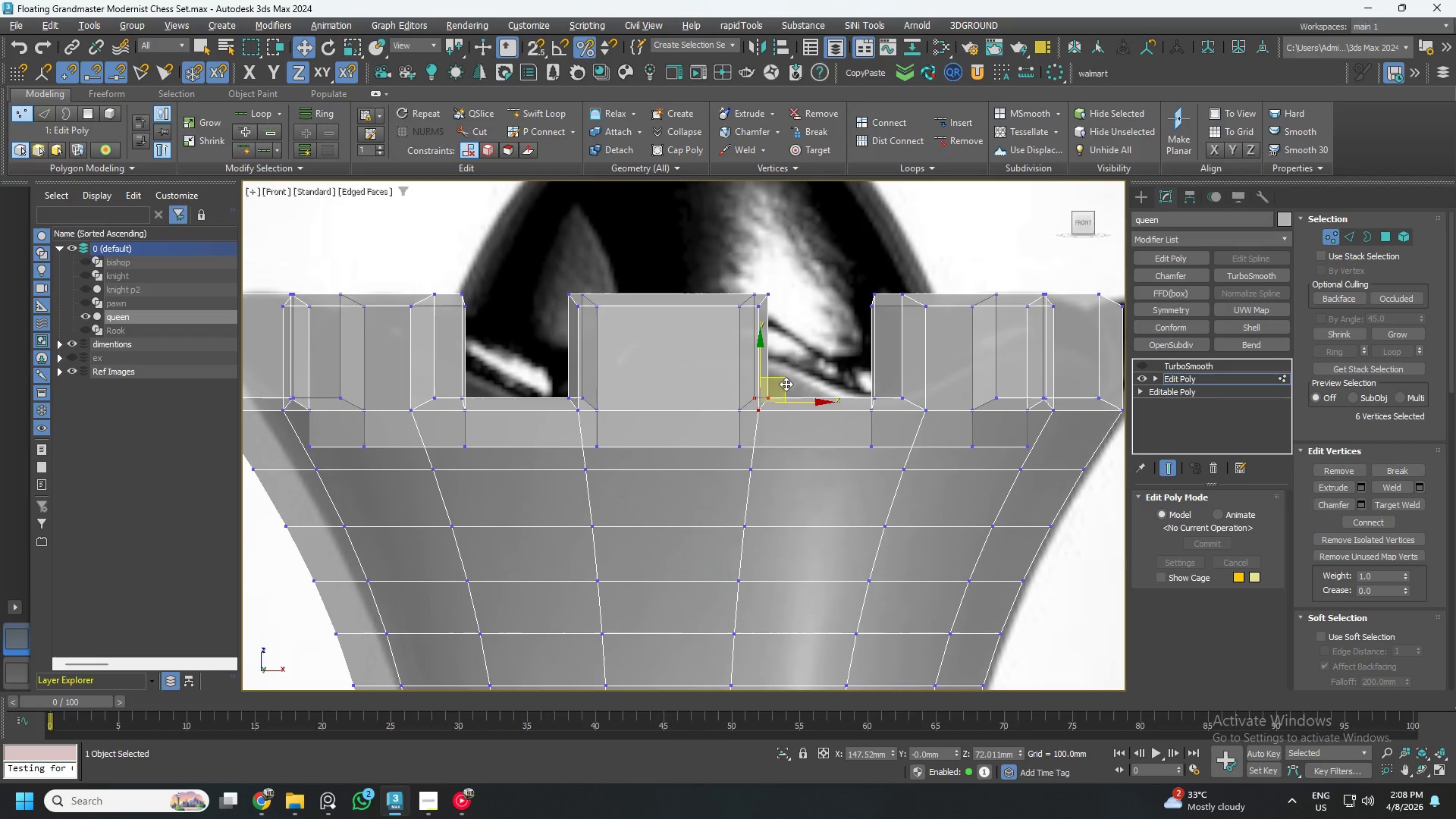 
scroll: coordinate [819, 434], scroll_direction: none, amount: 0.0
 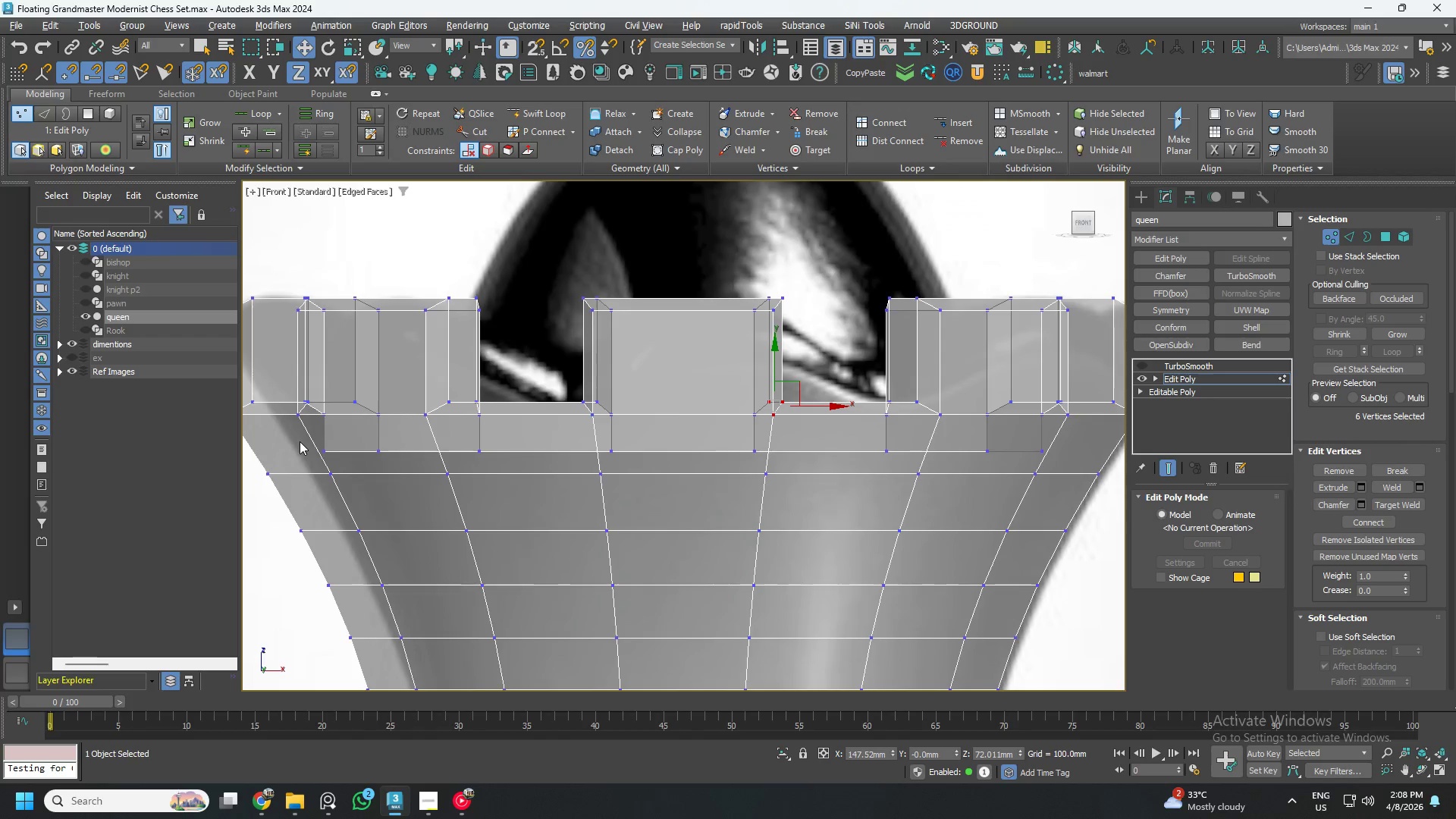 
left_click_drag(start_coordinate=[298, 441], to_coordinate=[1062, 456])
 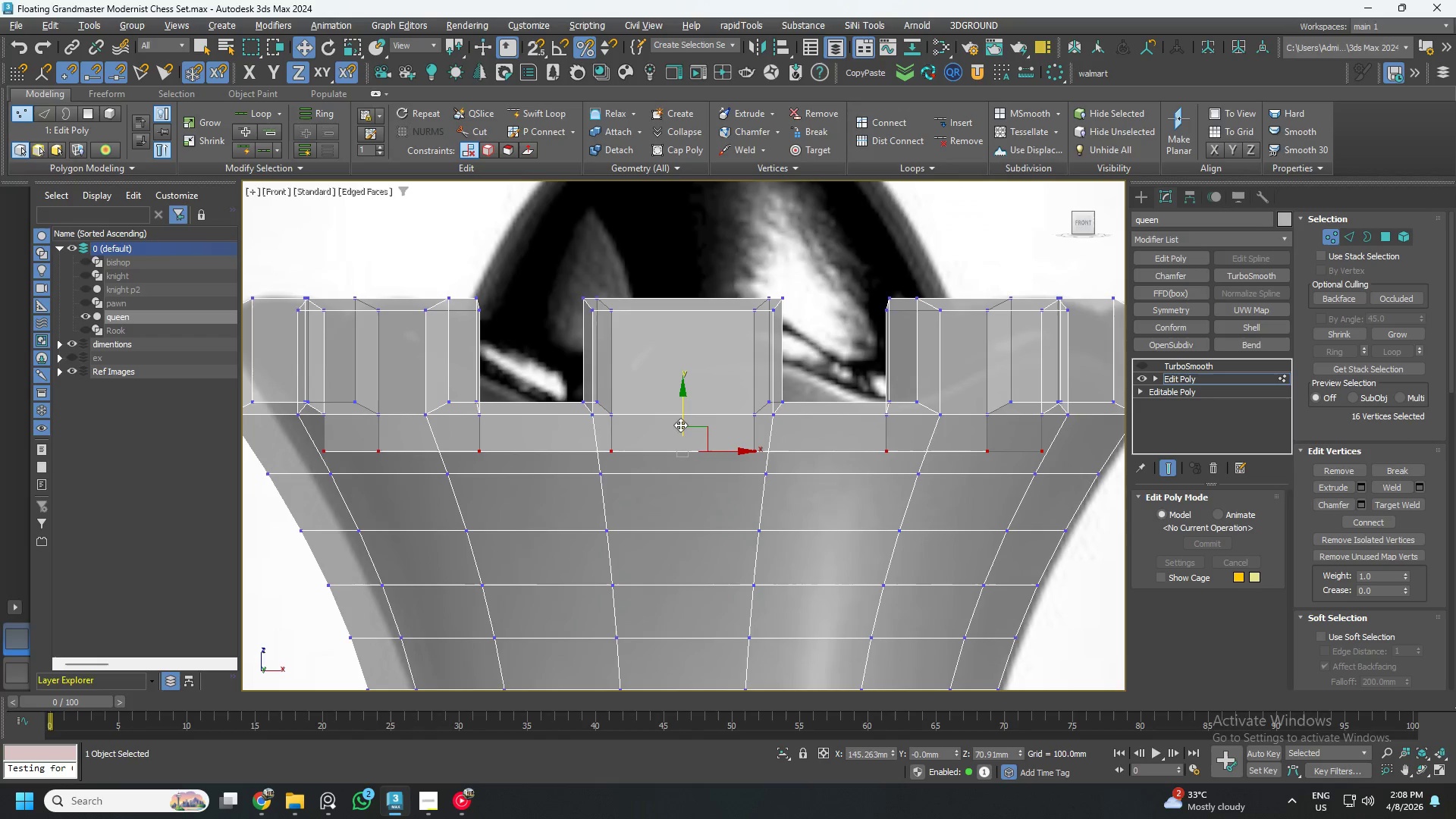 
left_click_drag(start_coordinate=[682, 419], to_coordinate=[690, 425])
 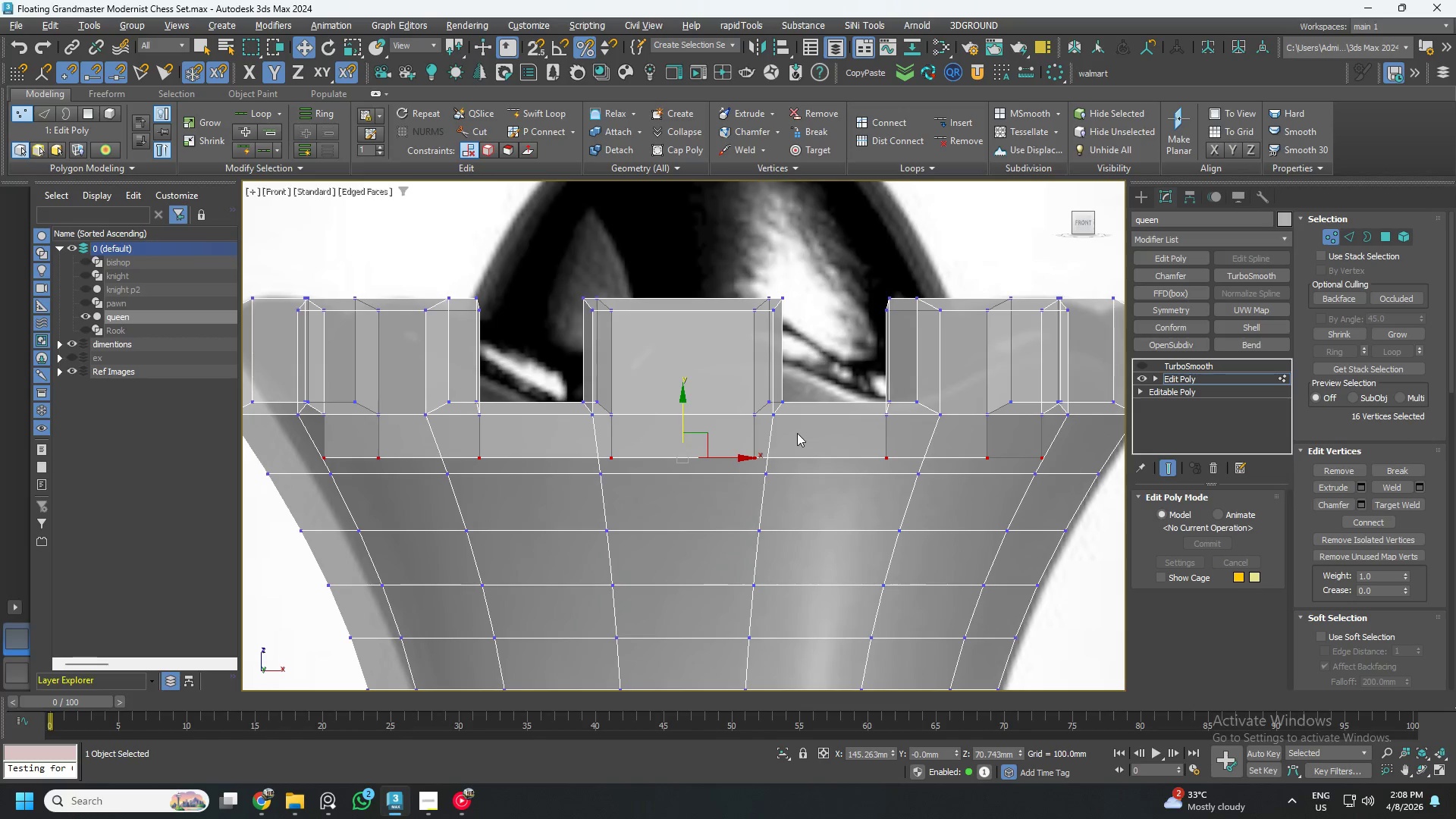 
left_click([797, 433])
 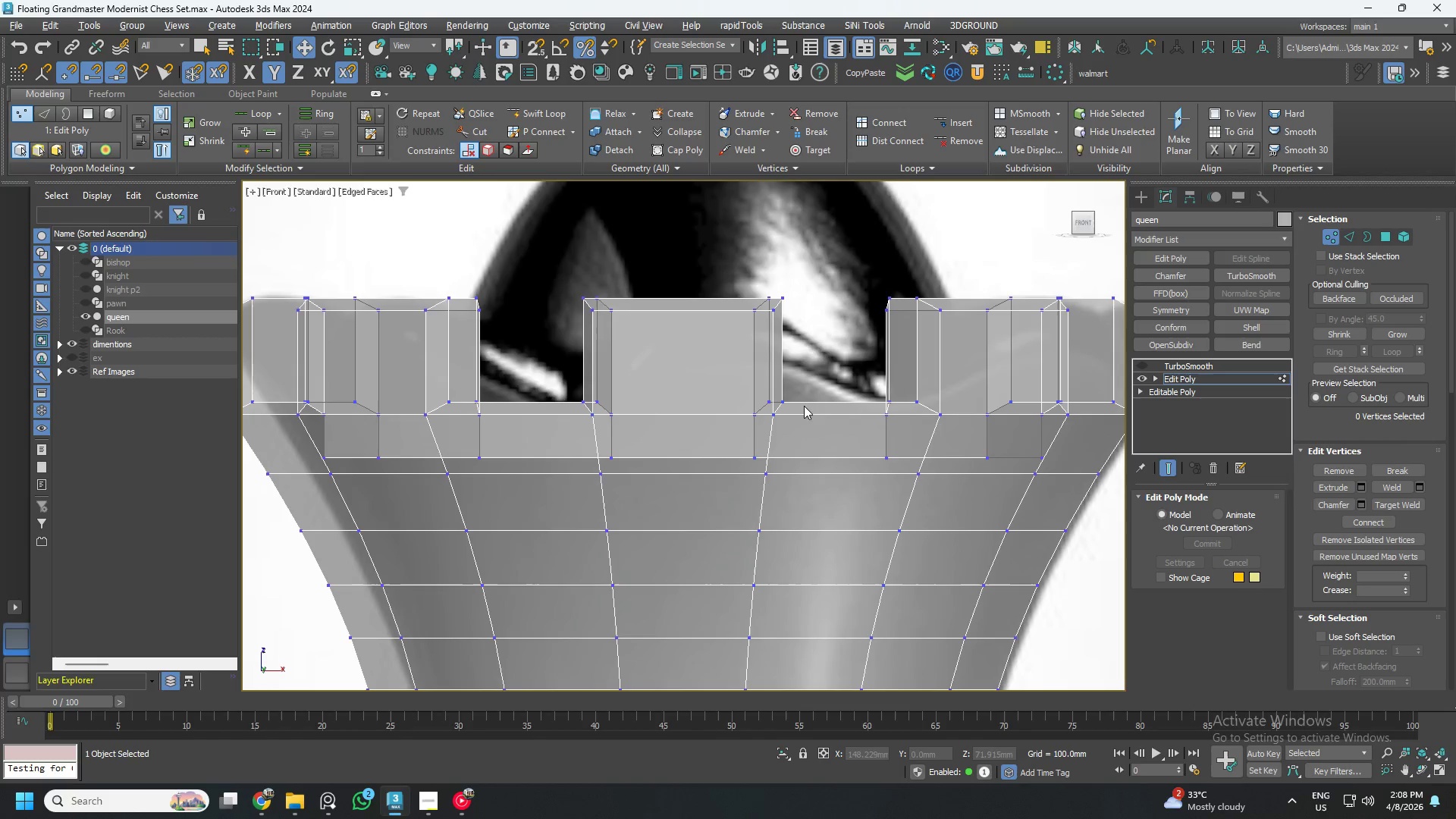 
left_click_drag(start_coordinate=[837, 350], to_coordinate=[739, 425])
 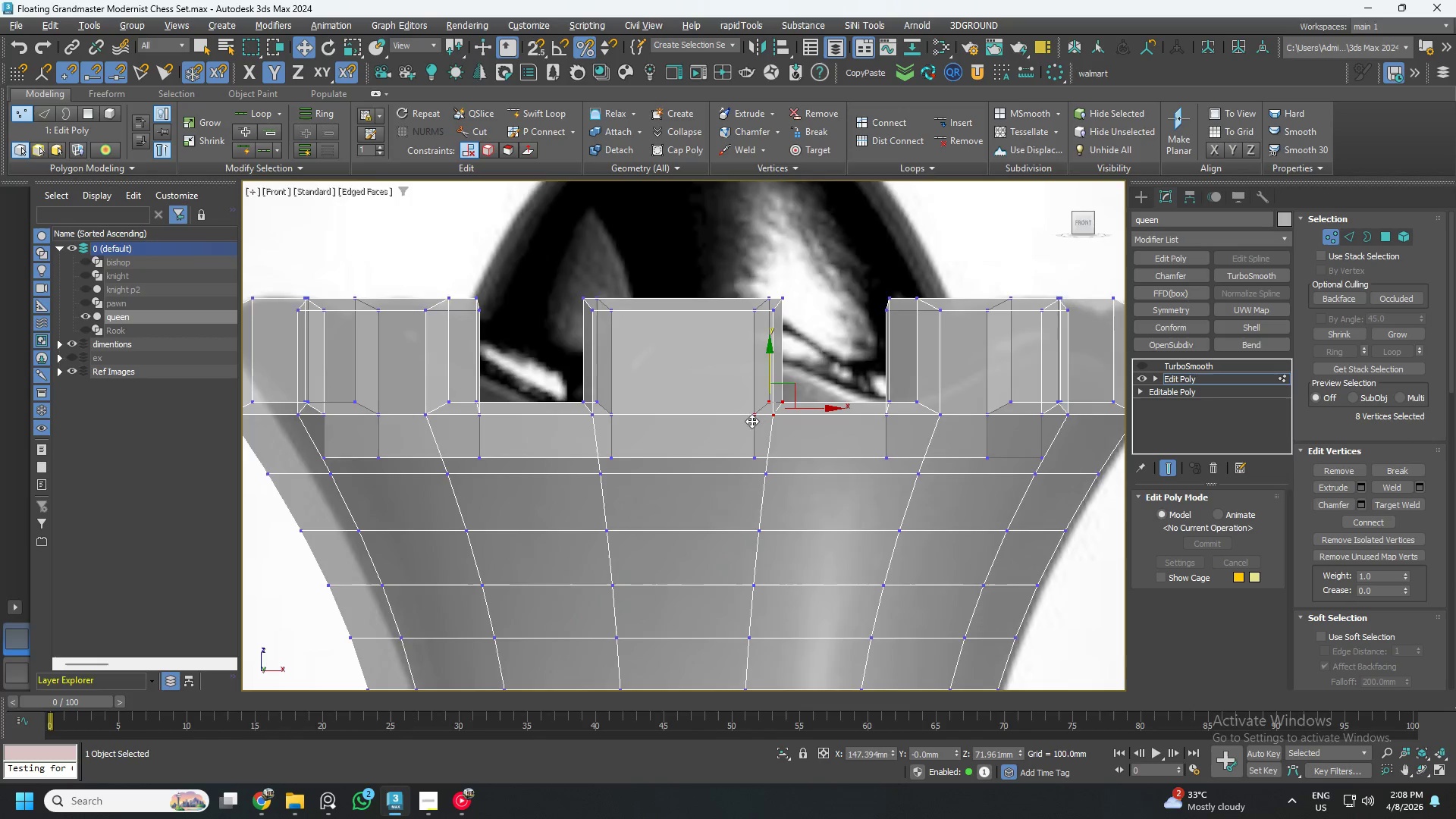 
scroll: coordinate [780, 408], scroll_direction: up, amount: 3.0
 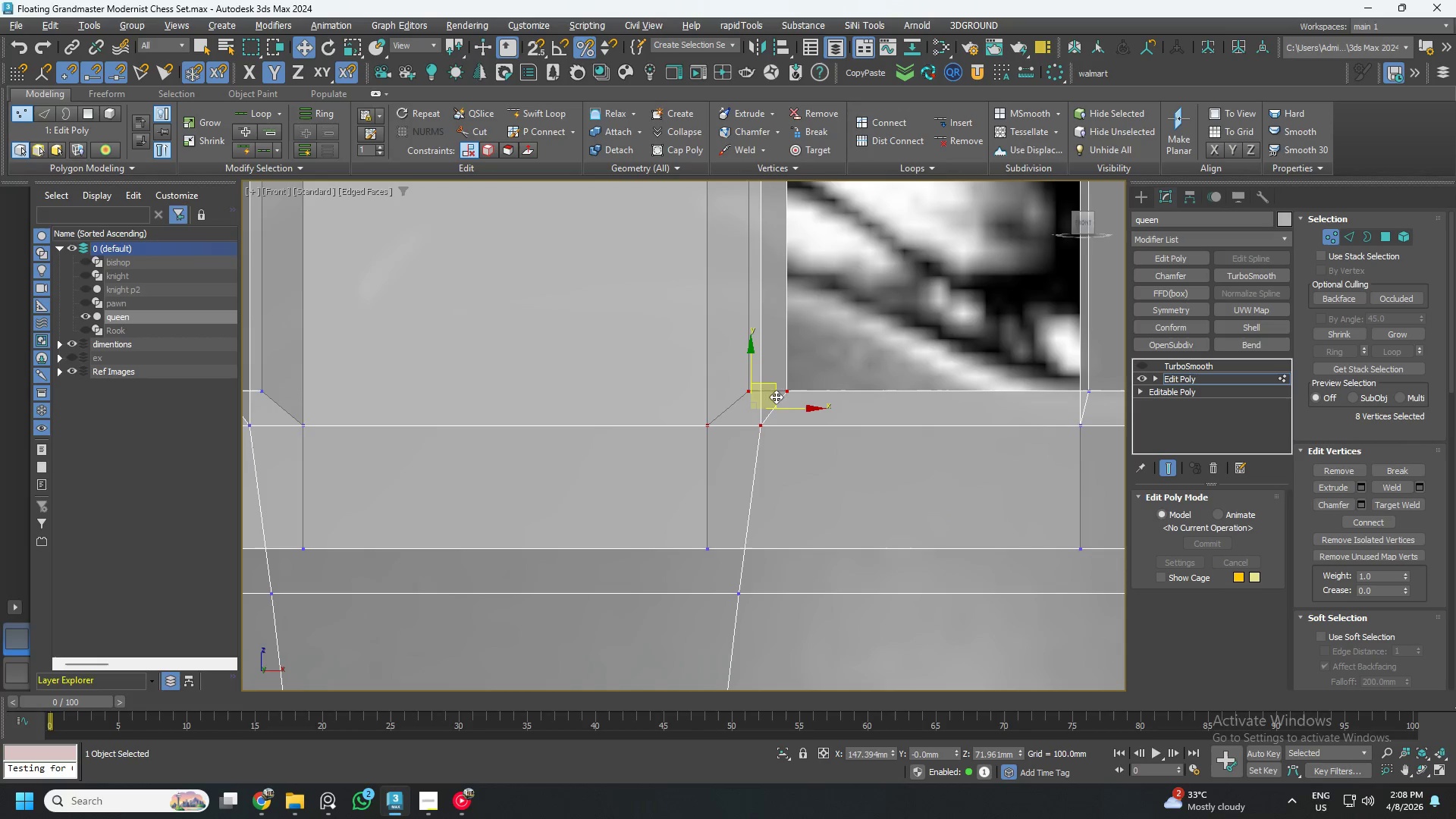 
left_click_drag(start_coordinate=[775, 394], to_coordinate=[808, 378])
 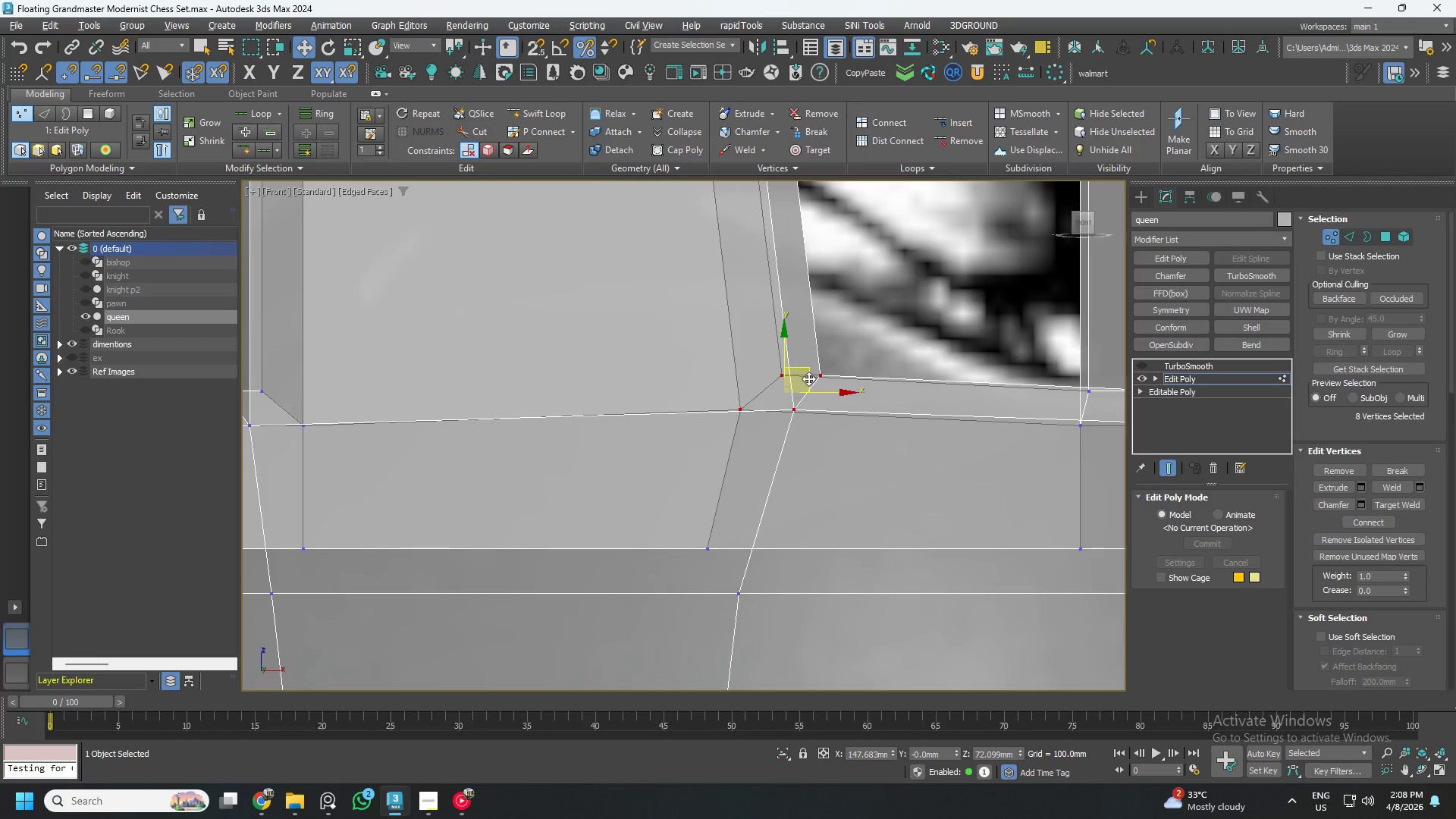 
key(Control+ControlLeft)
 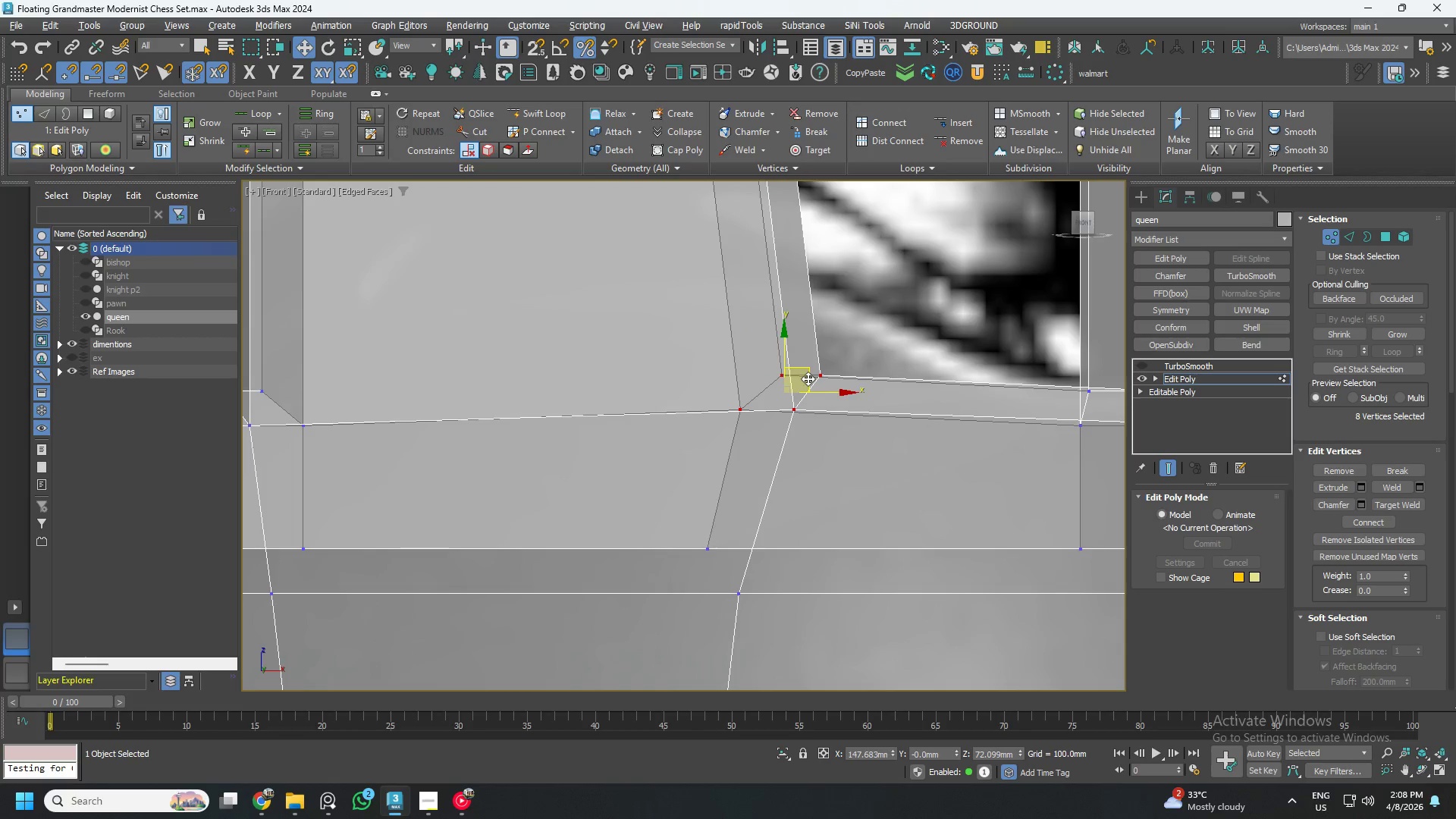 
key(Control+Z)
 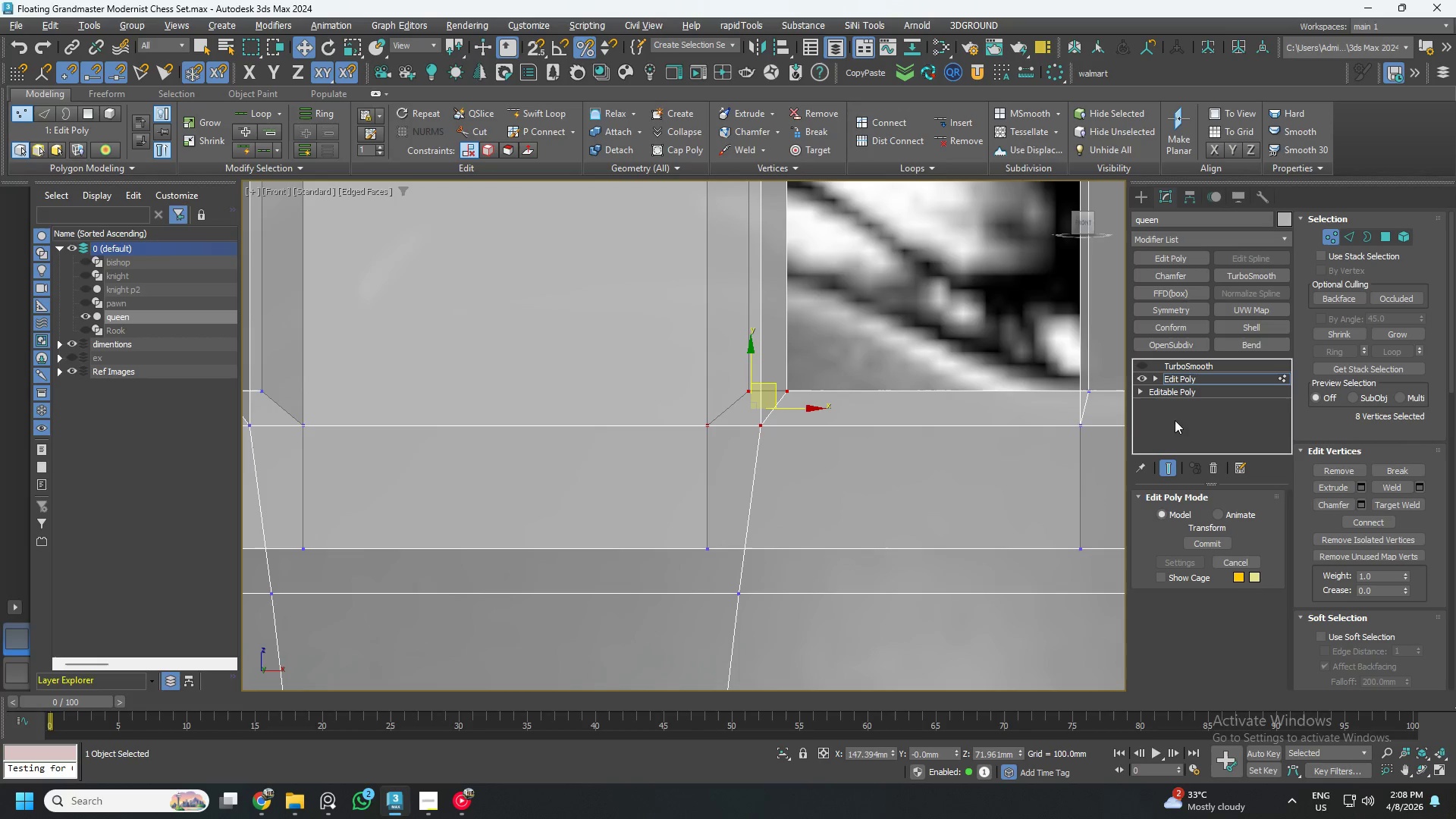 
scroll: coordinate [861, 459], scroll_direction: down, amount: 2.0
 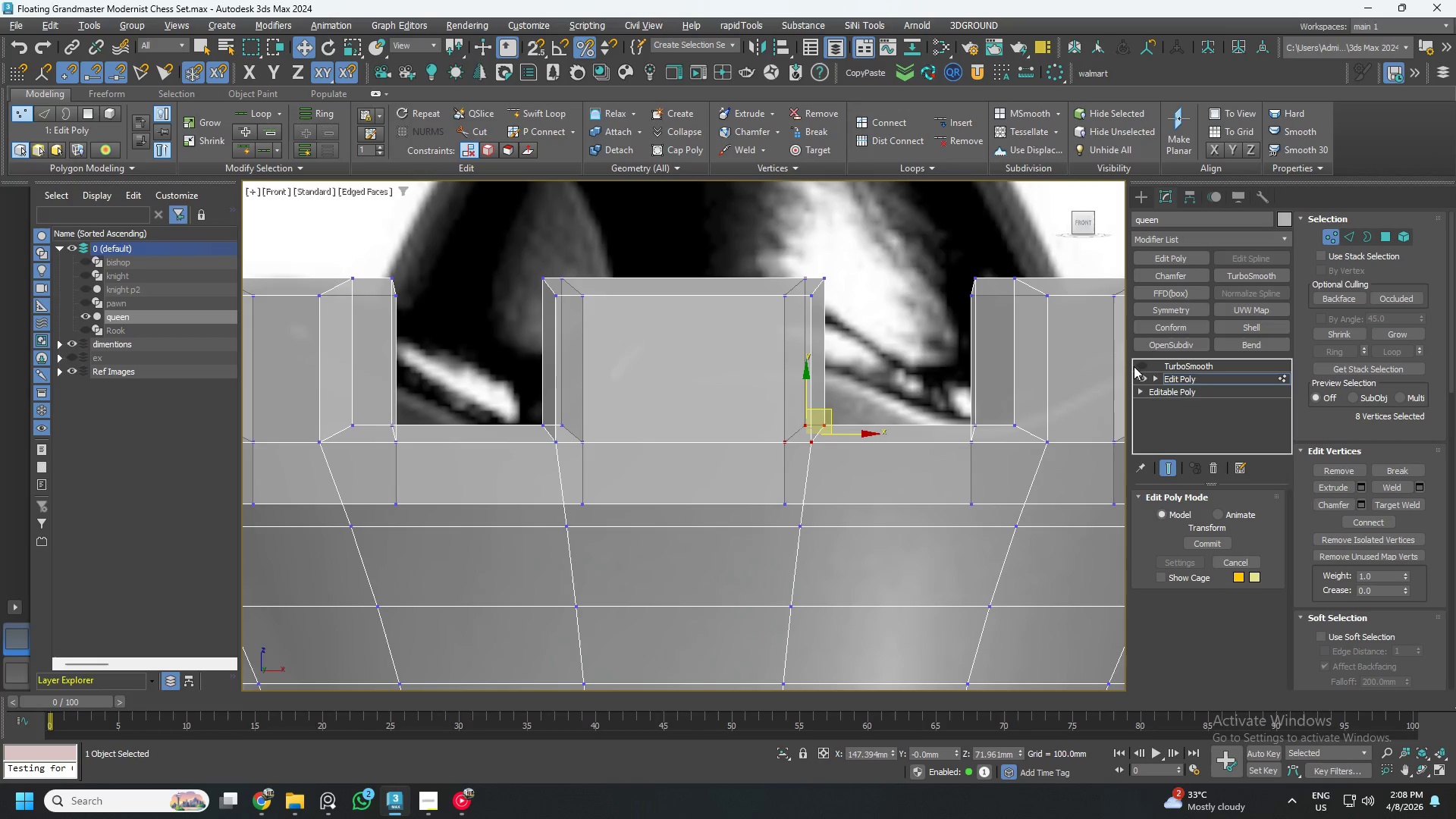 
left_click([1142, 362])
 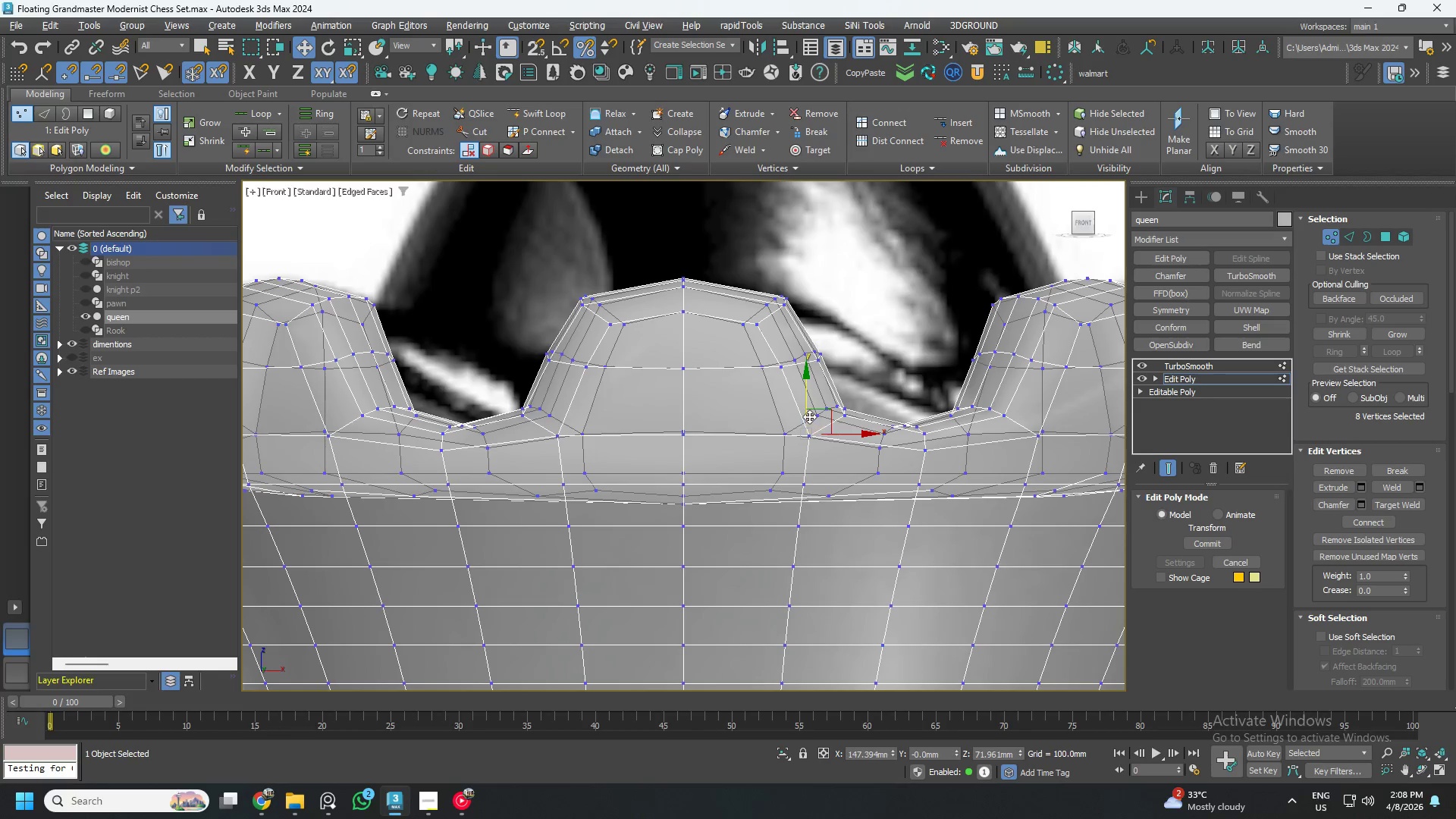 
scroll: coordinate [805, 416], scroll_direction: down, amount: 2.0
 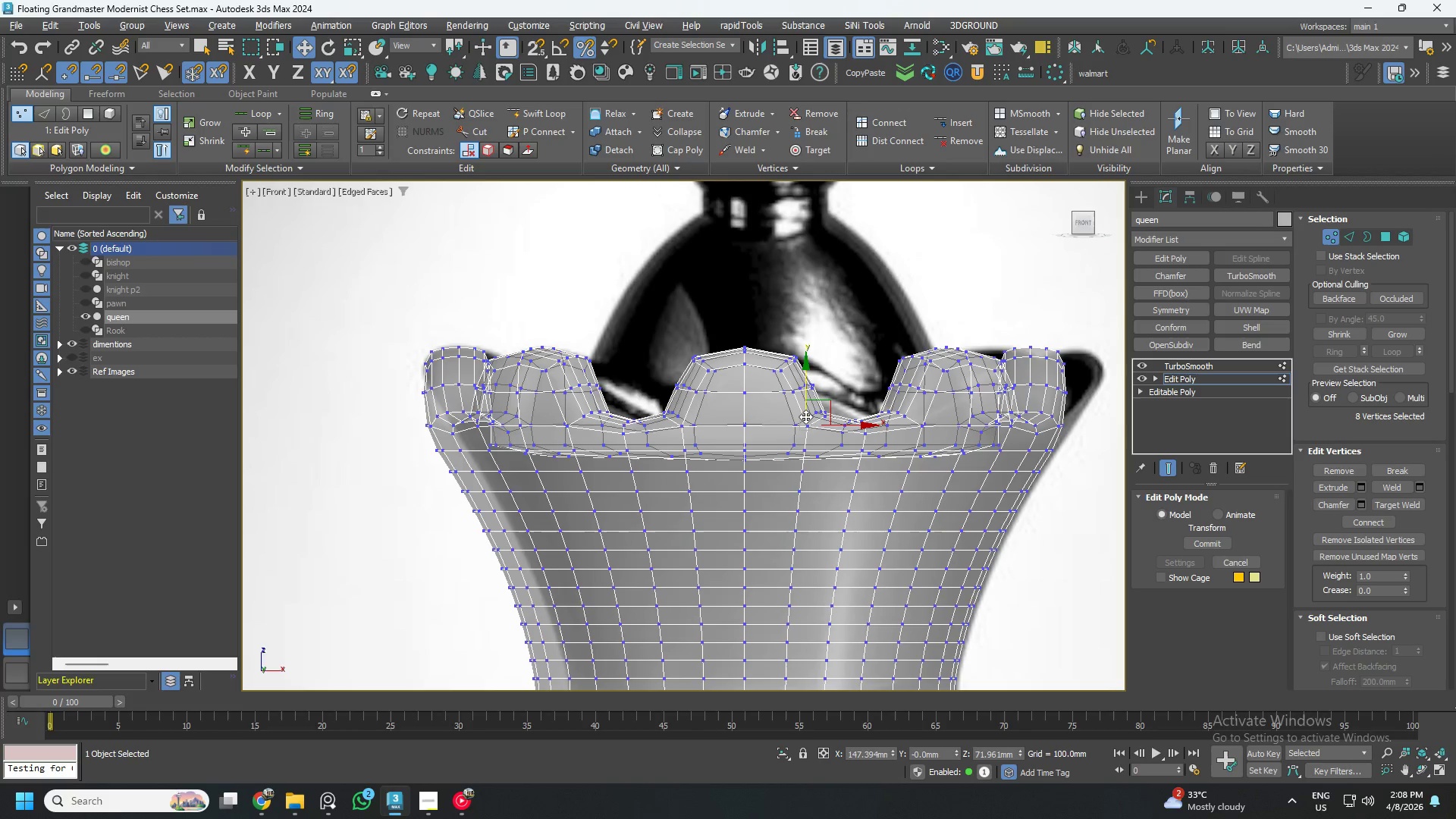 
wait(9.84)
 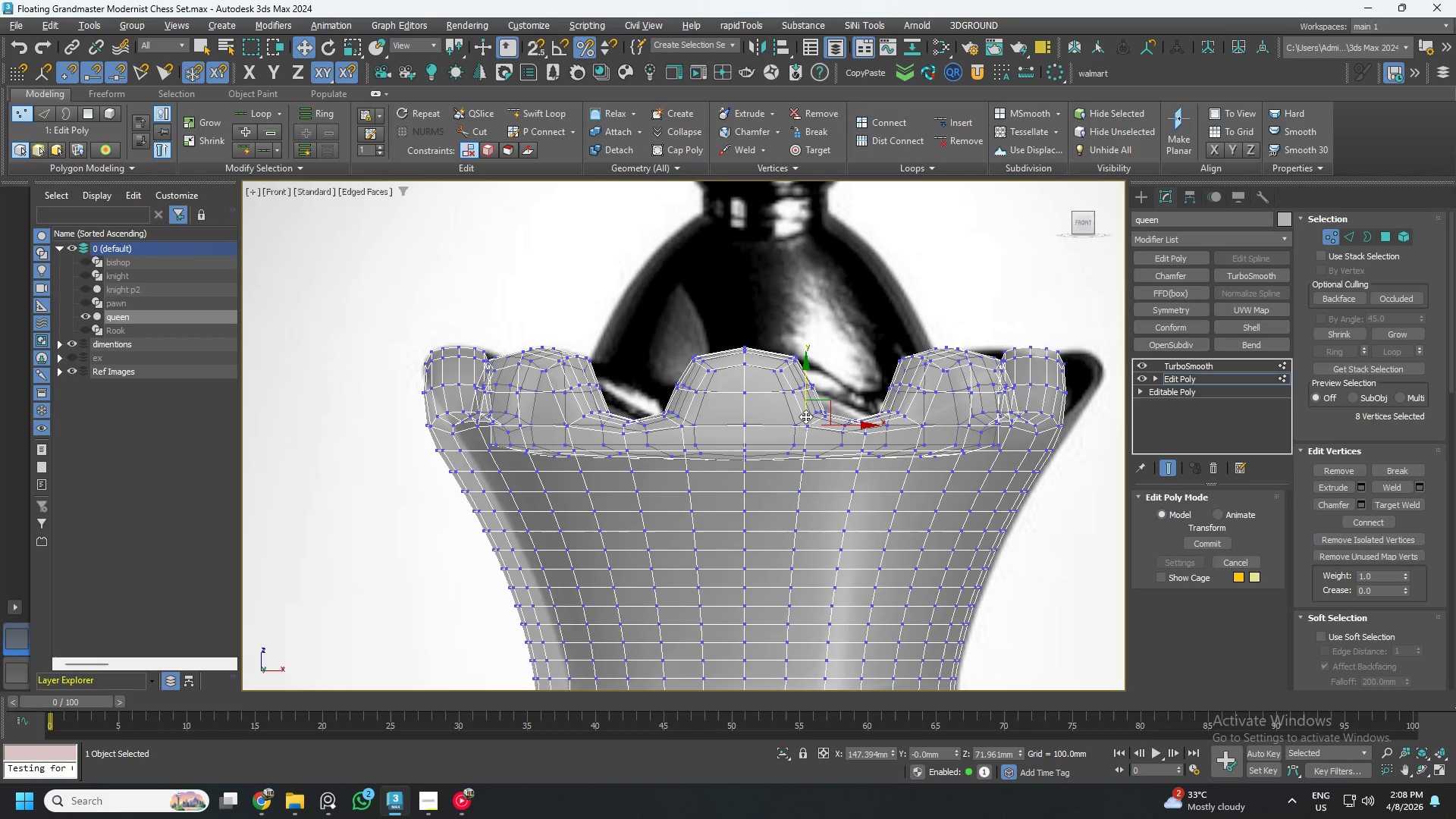 
left_click([1220, 375])
 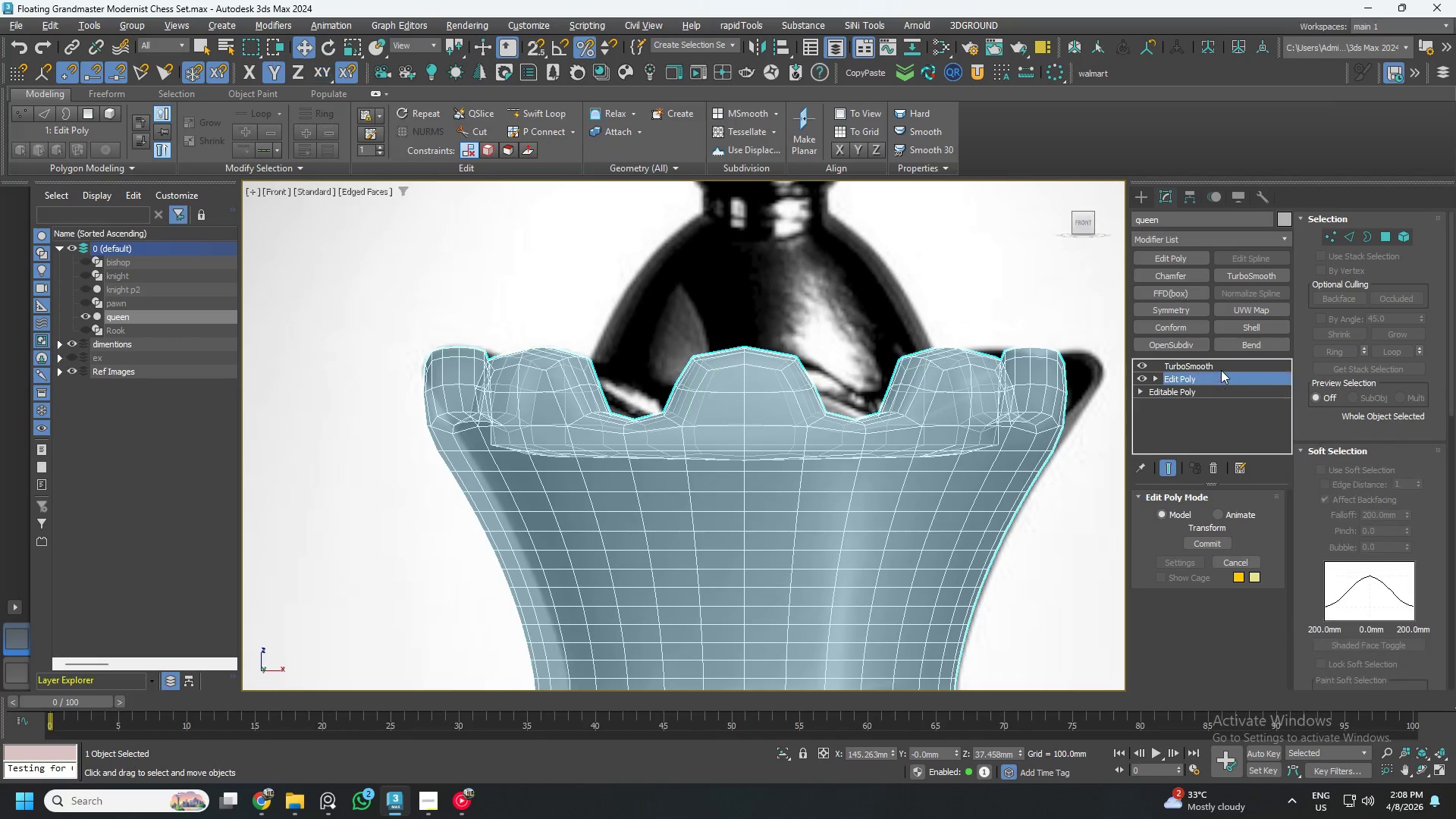 
left_click([1221, 370])
 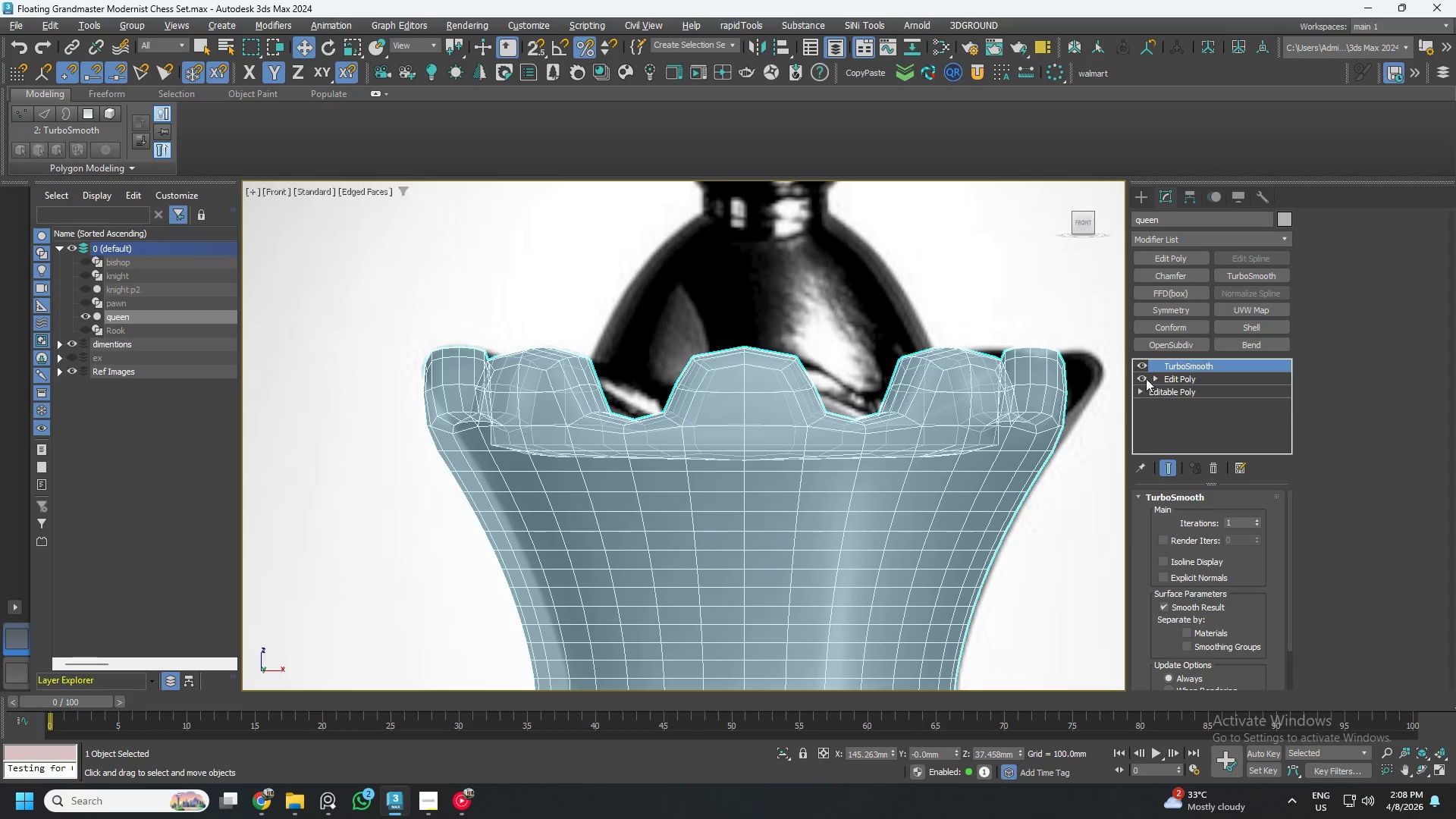 
left_click([1142, 363])
 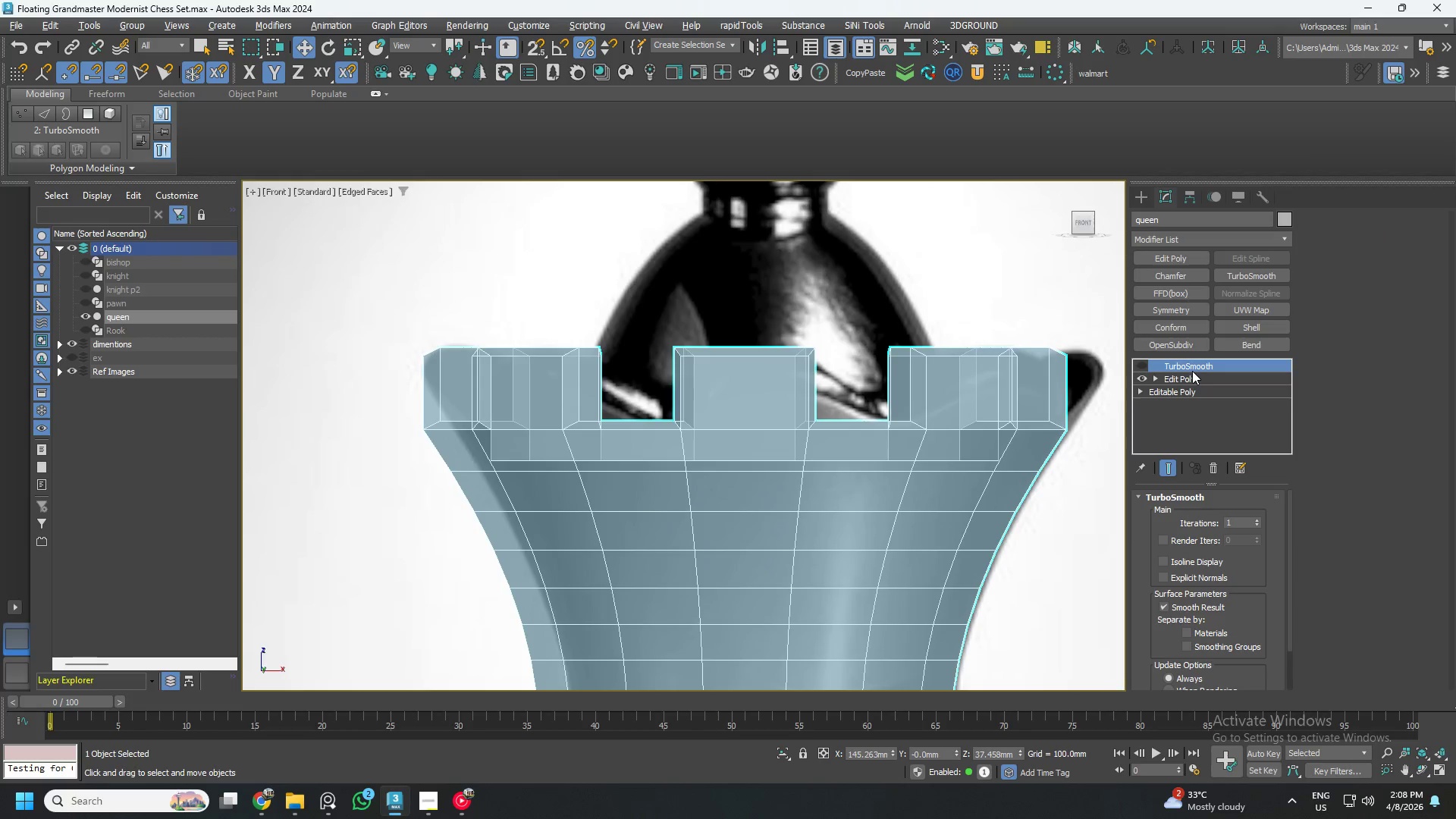 
left_click([1194, 380])
 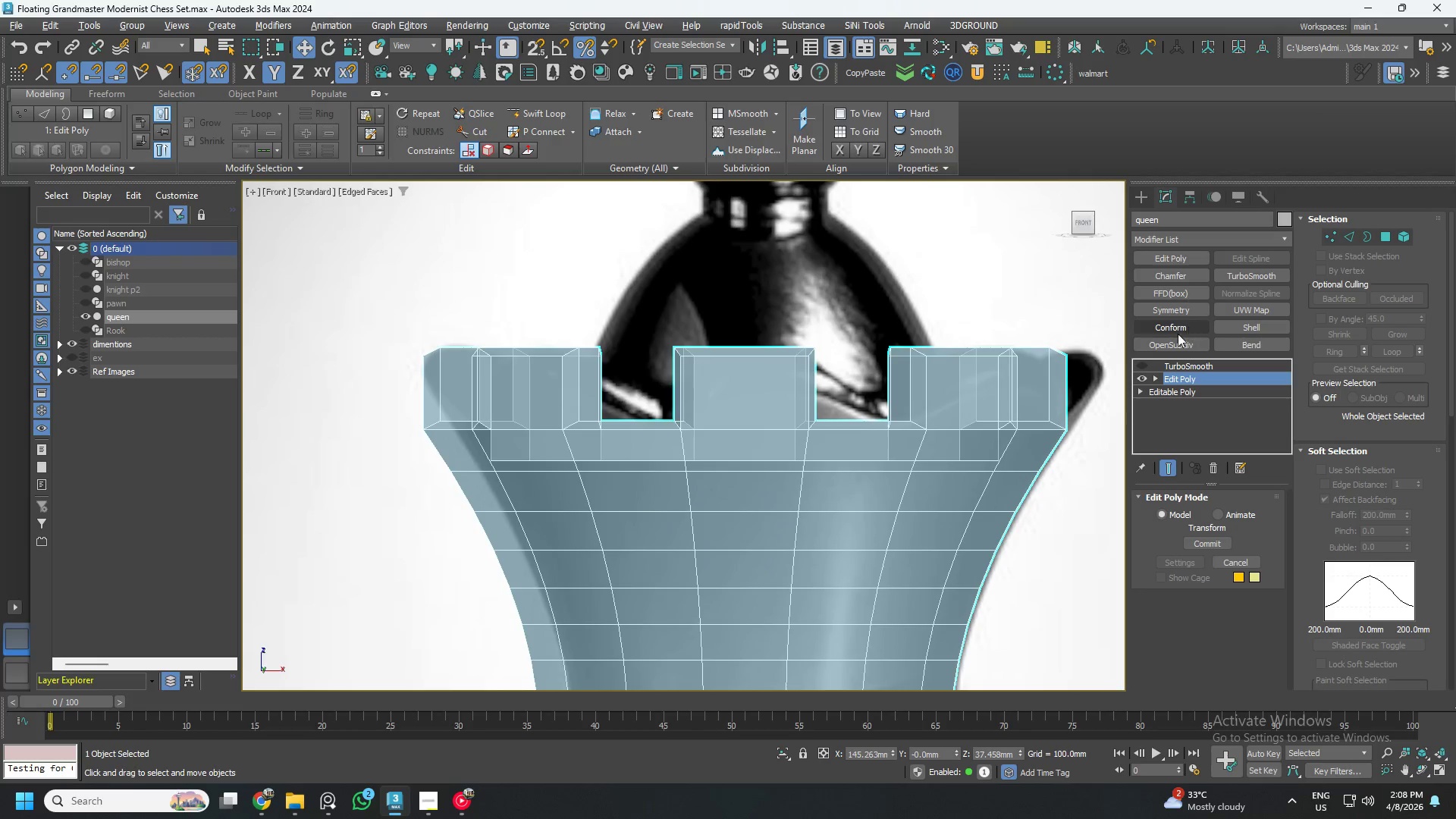 
left_click([1171, 344])
 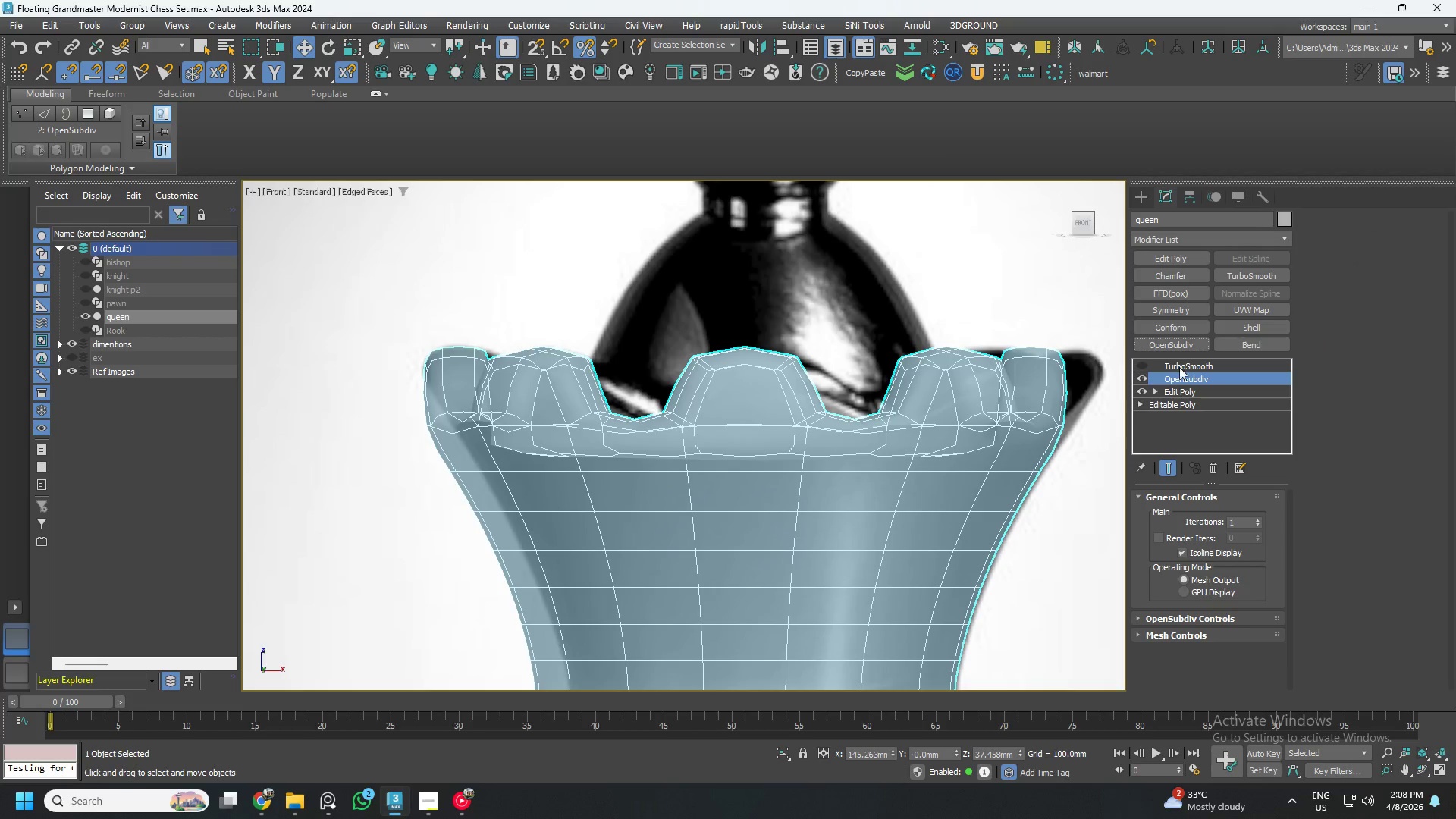 
left_click([1178, 257])
 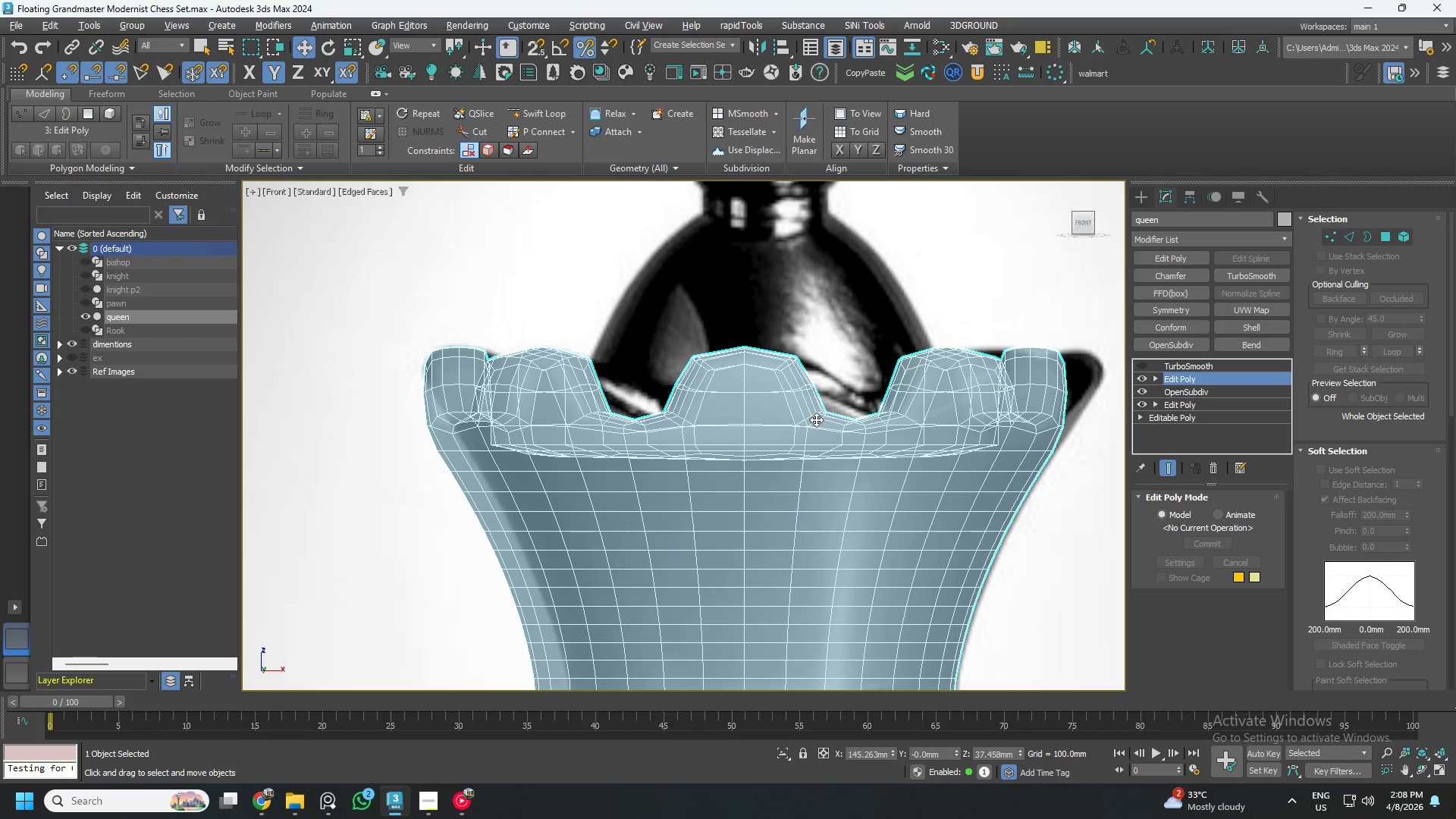 
key(1)
 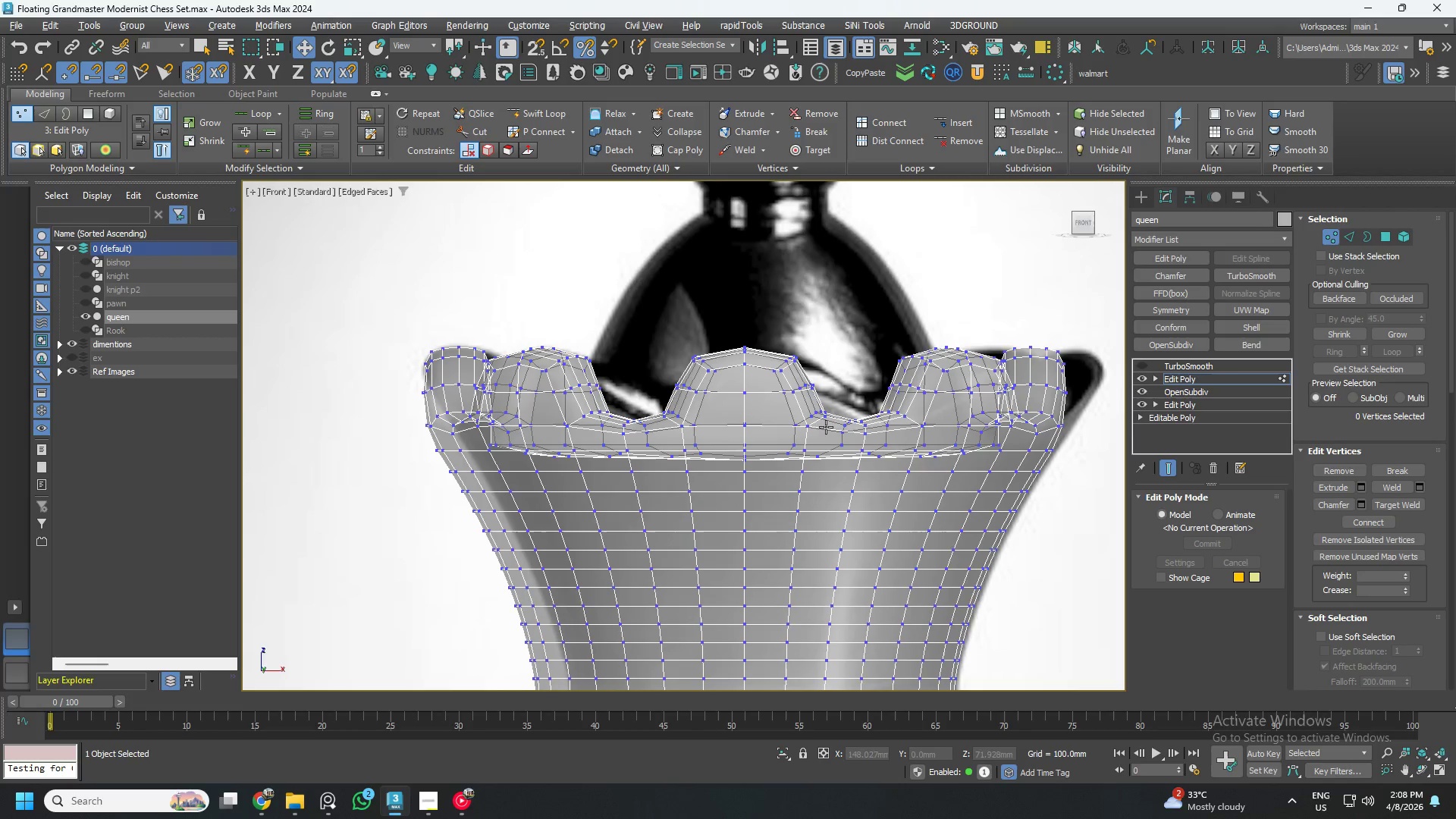 
scroll: coordinate [827, 428], scroll_direction: up, amount: 3.0
 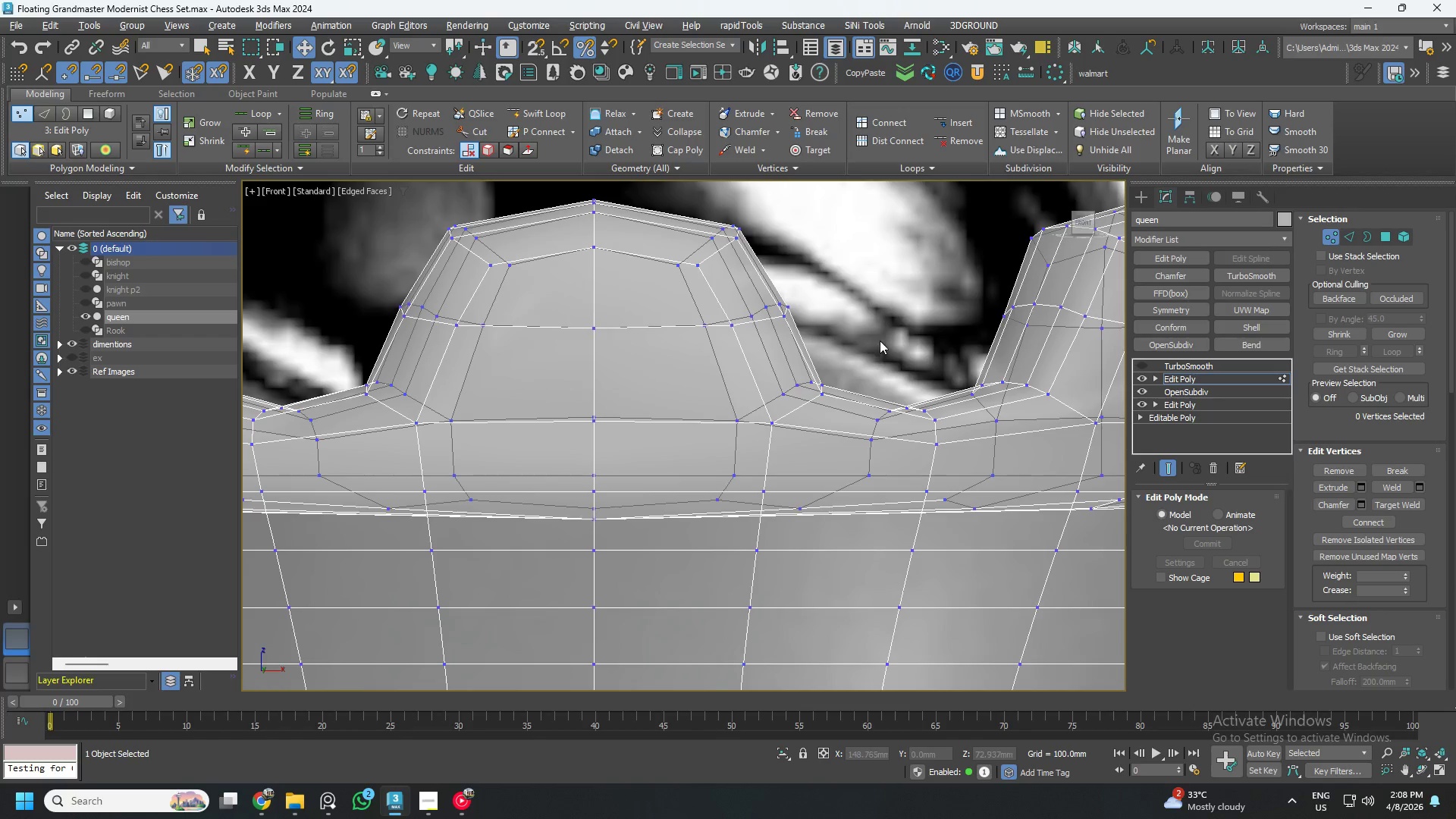 
left_click_drag(start_coordinate=[880, 338], to_coordinate=[776, 402])
 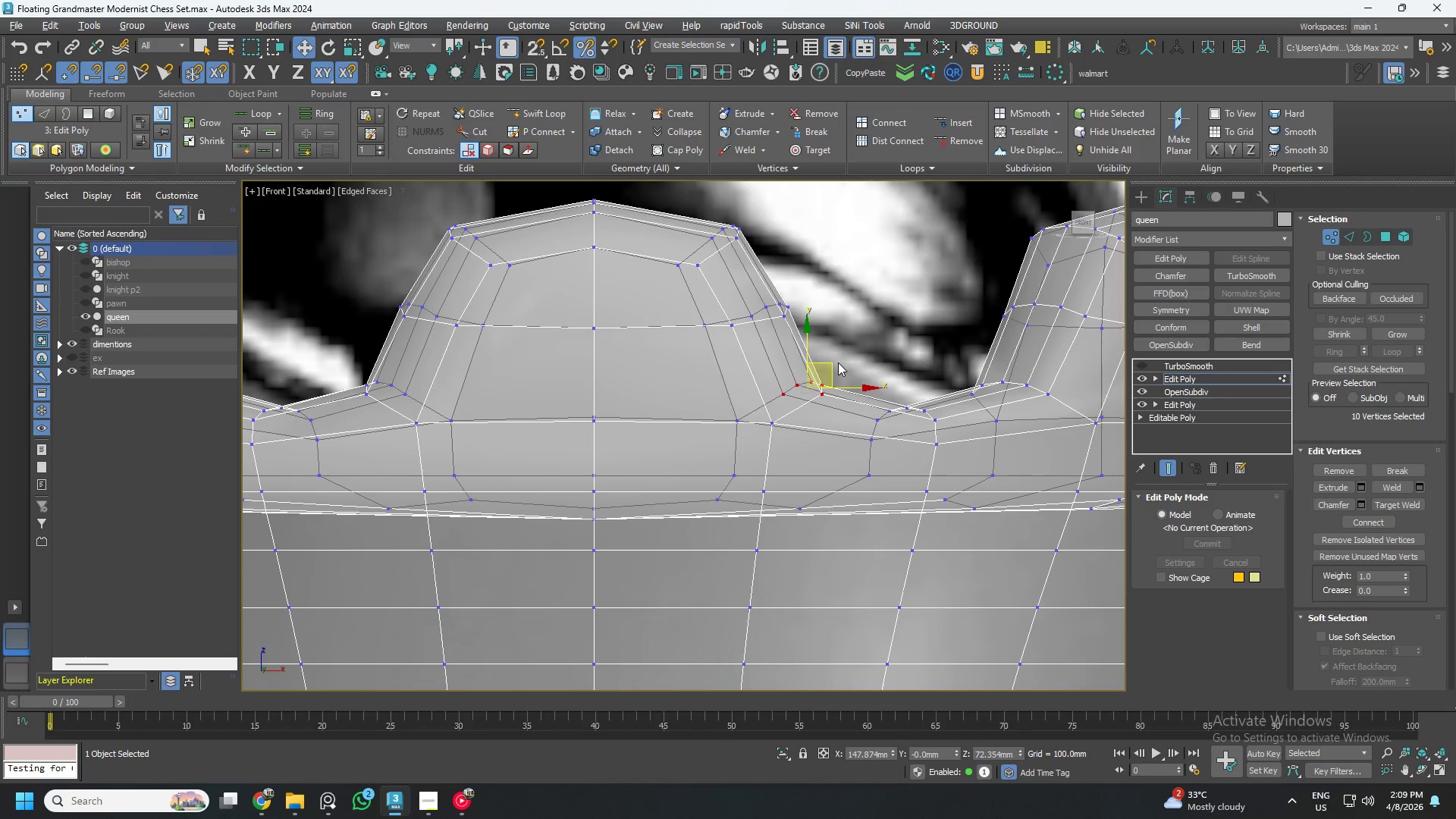 
left_click_drag(start_coordinate=[836, 362], to_coordinate=[866, 340])
 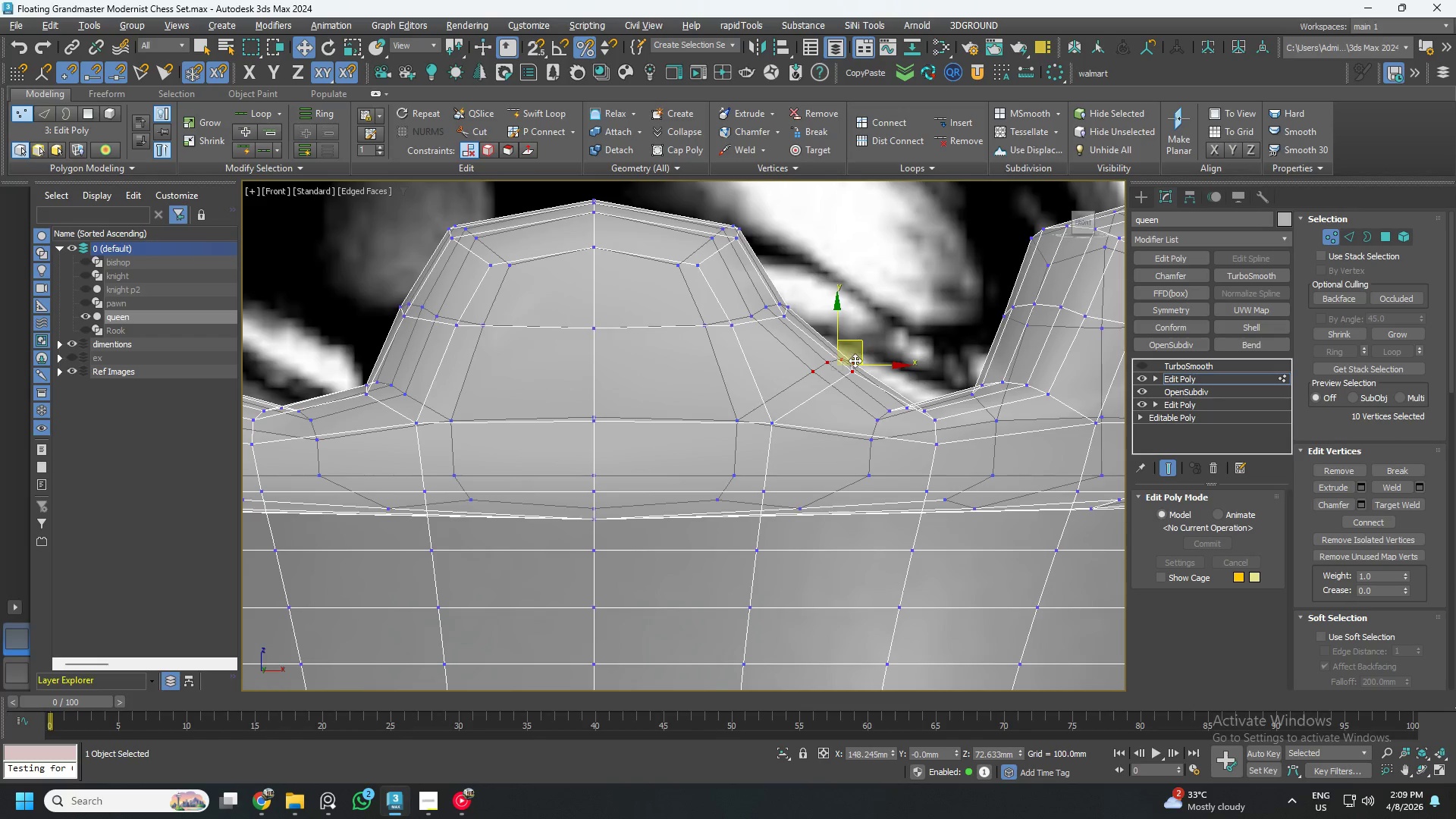 
left_click_drag(start_coordinate=[580, 340], to_coordinate=[702, 425])
 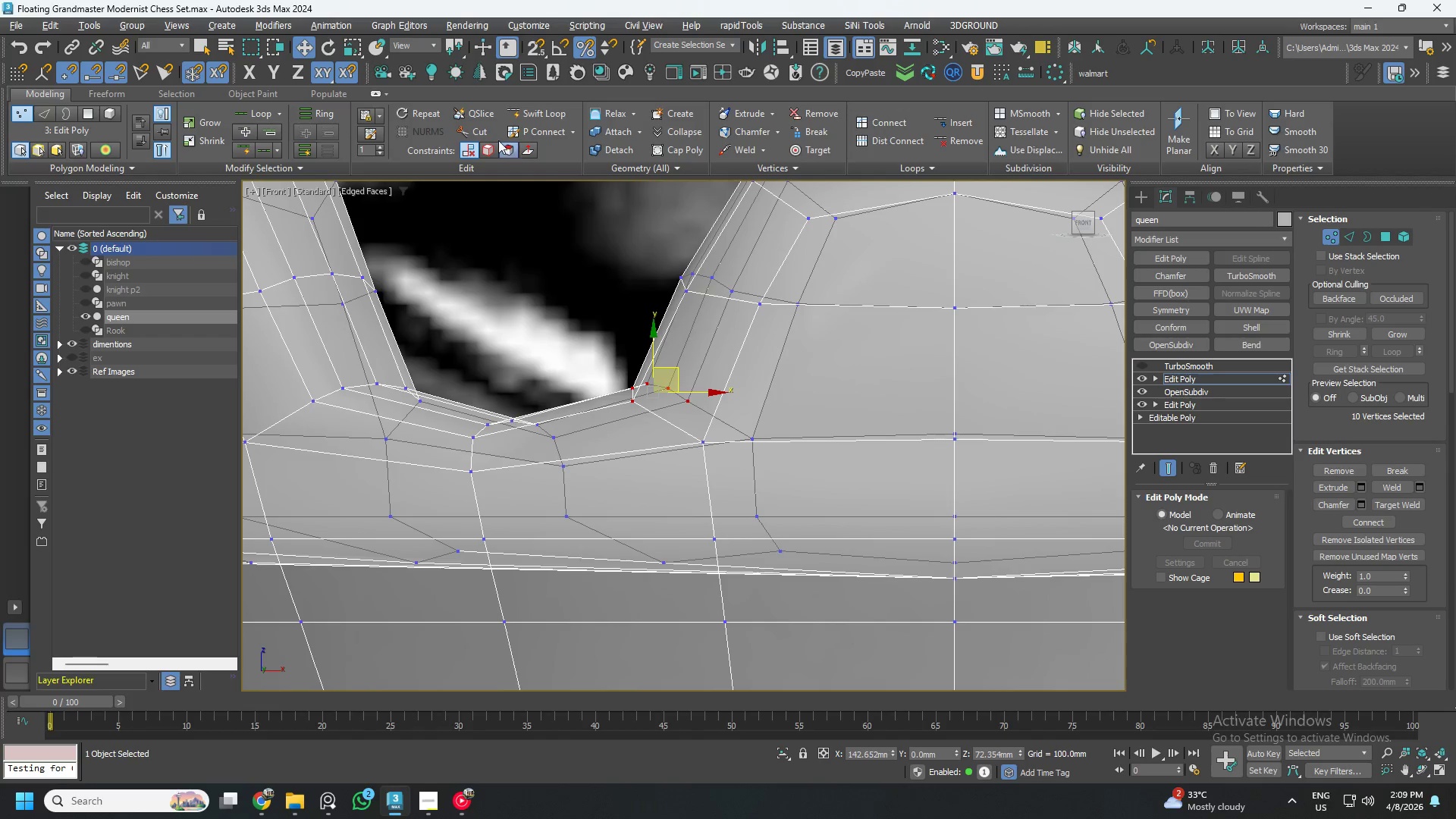 
scroll: coordinate [598, 366], scroll_direction: up, amount: 1.0
 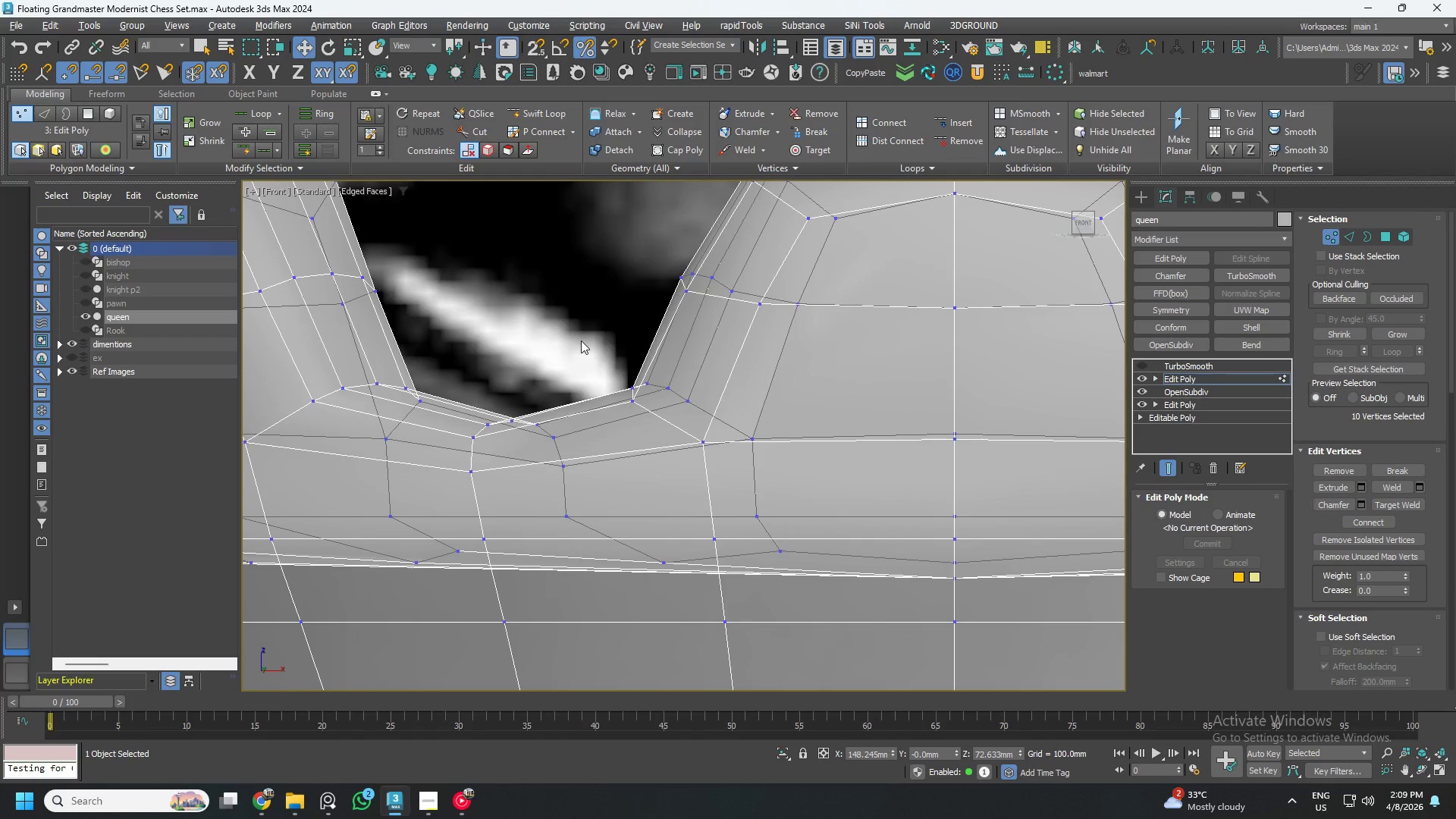 
left_click([491, 149])
 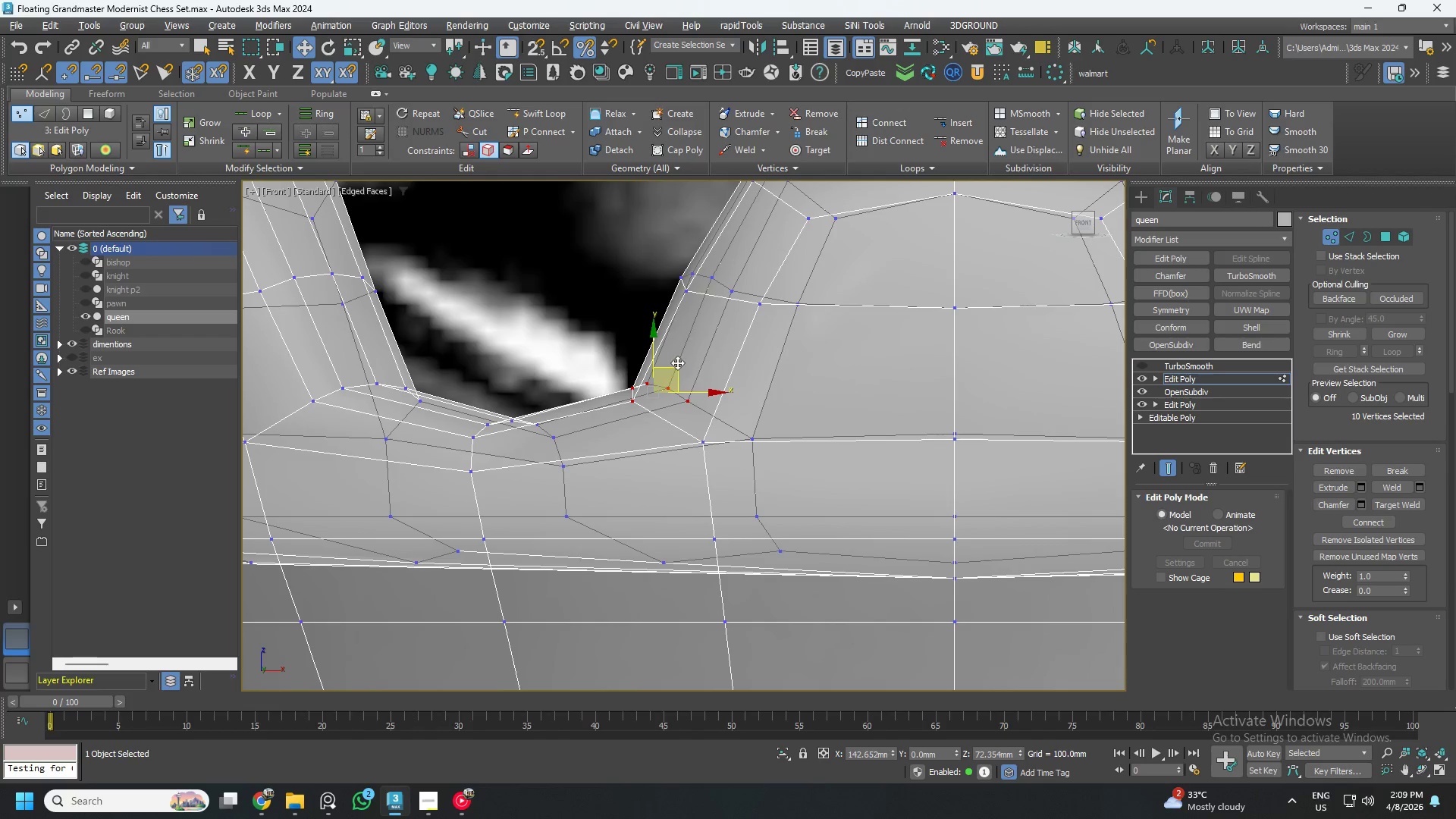 
left_click_drag(start_coordinate=[677, 365], to_coordinate=[646, 340])
 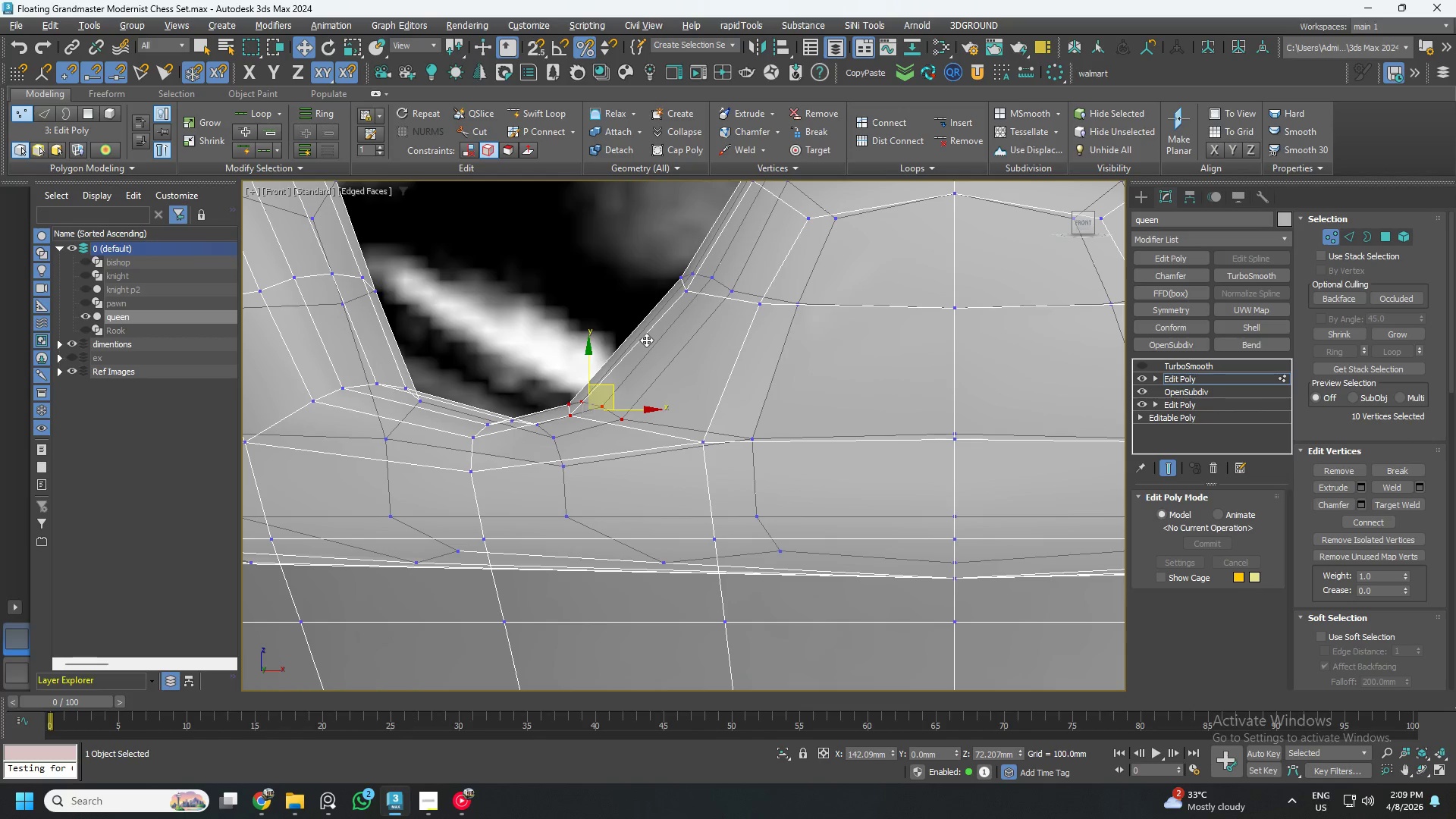 
key(Control+ControlLeft)
 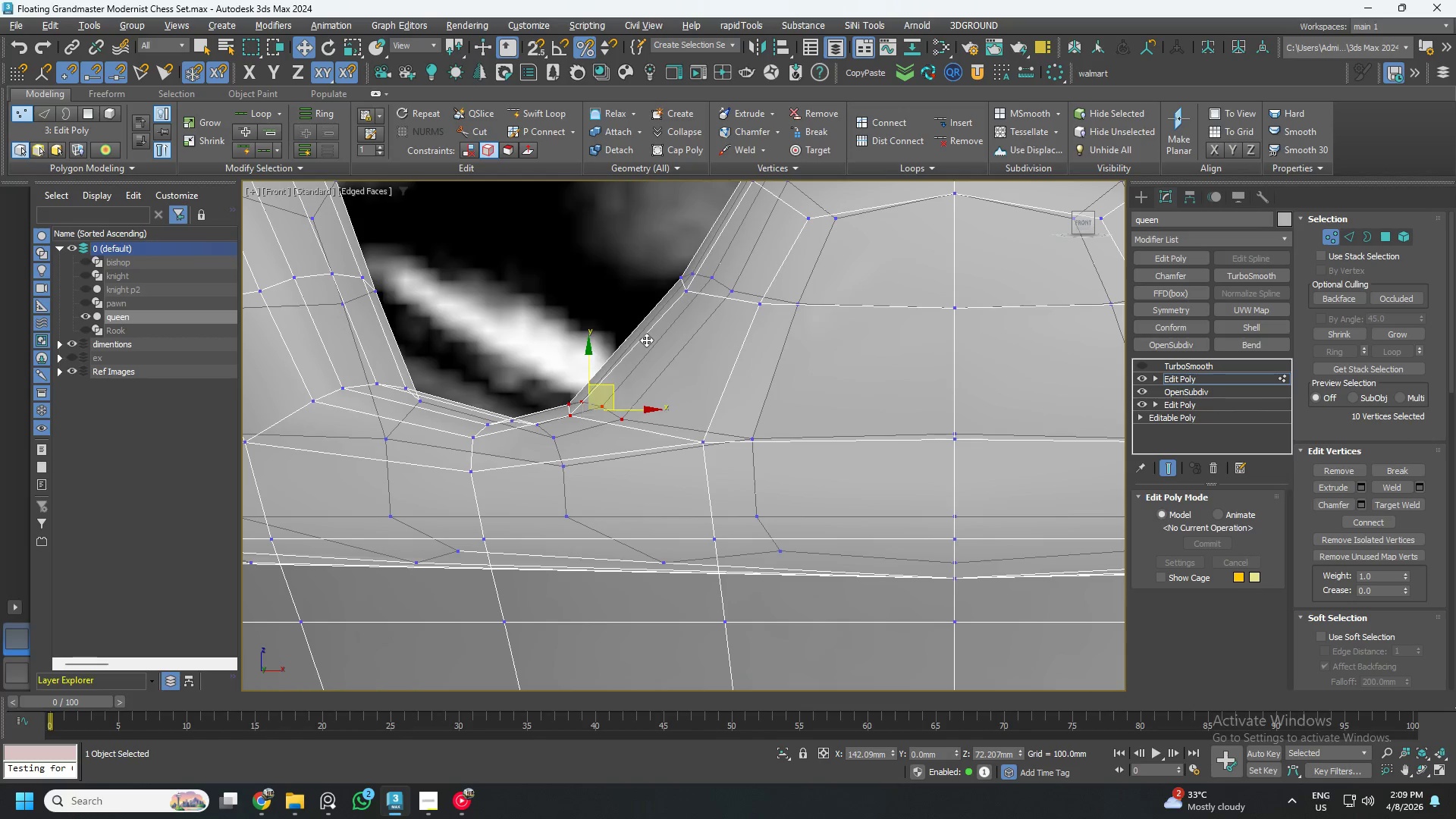 
key(Control+Z)
 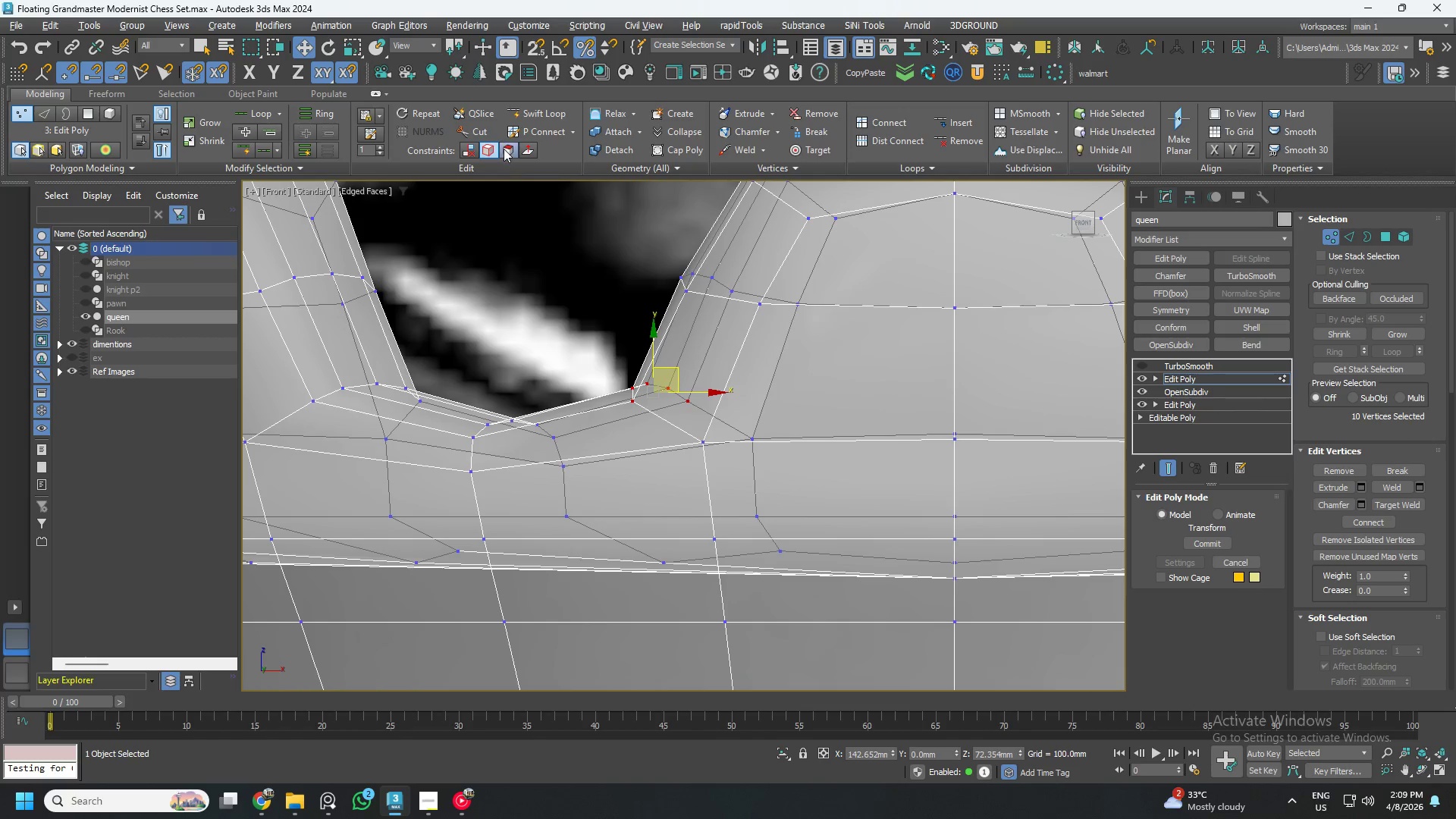 
left_click([504, 148])
 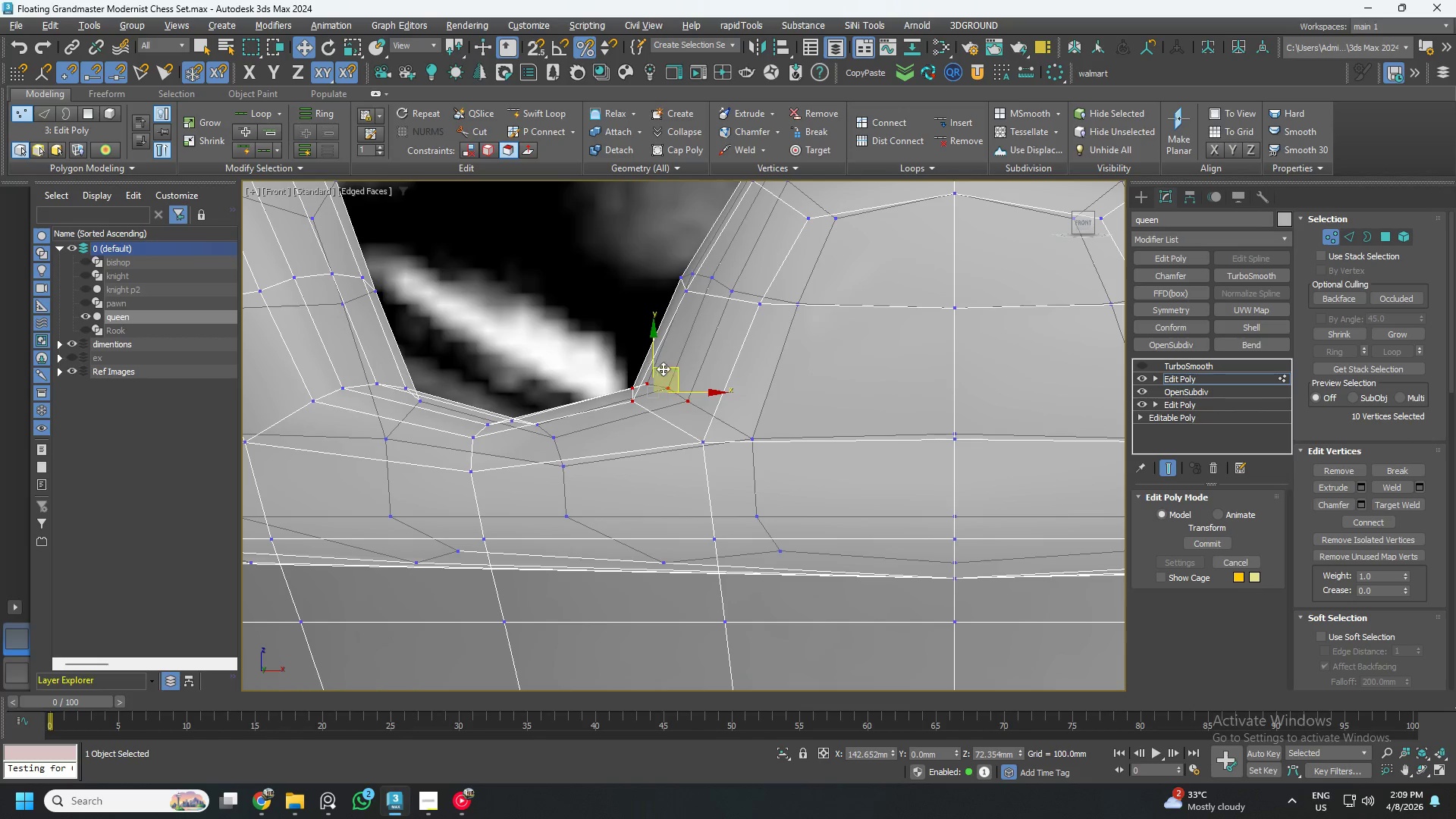 
left_click_drag(start_coordinate=[671, 371], to_coordinate=[648, 341])
 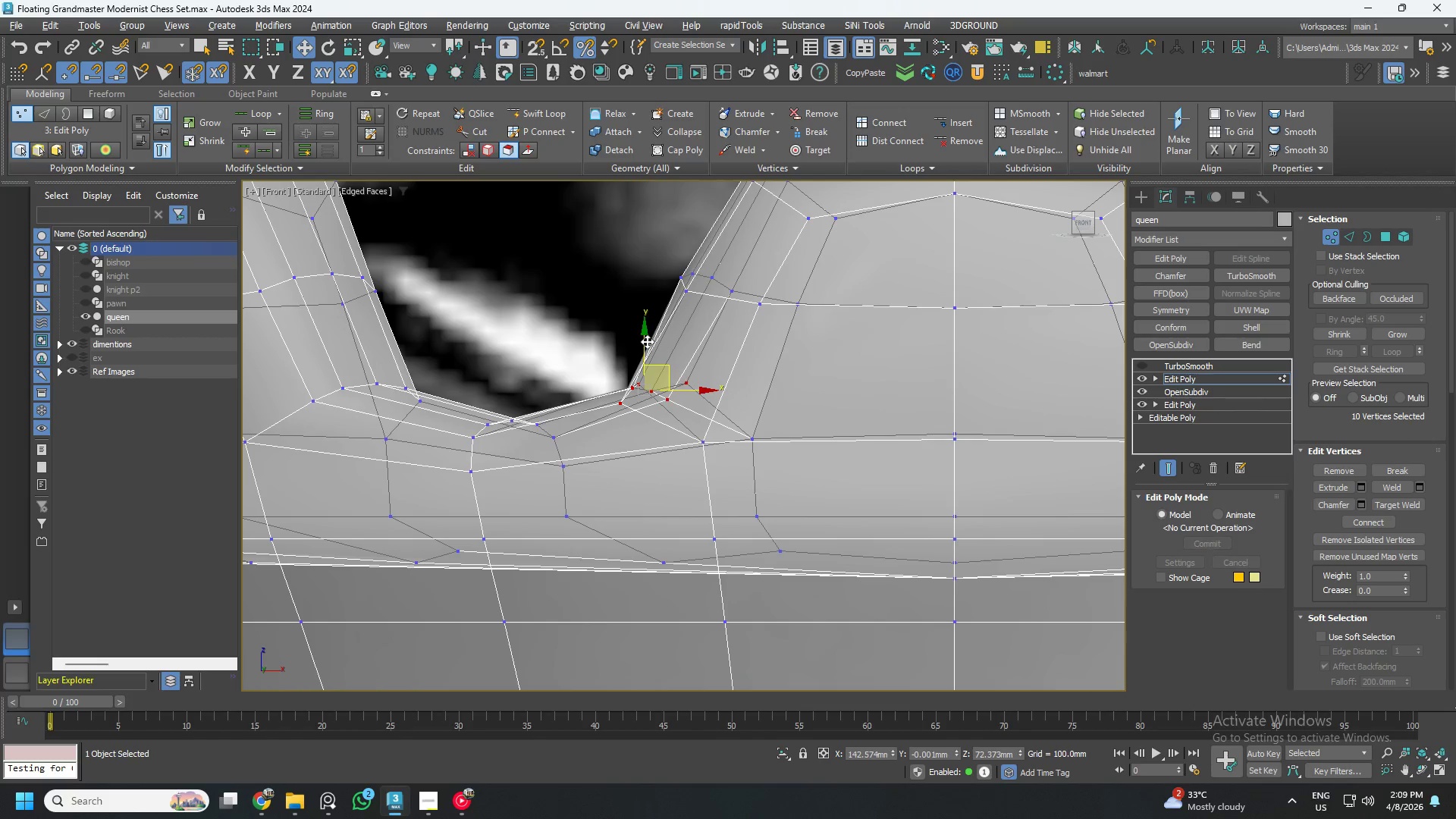 
key(Control+ControlLeft)
 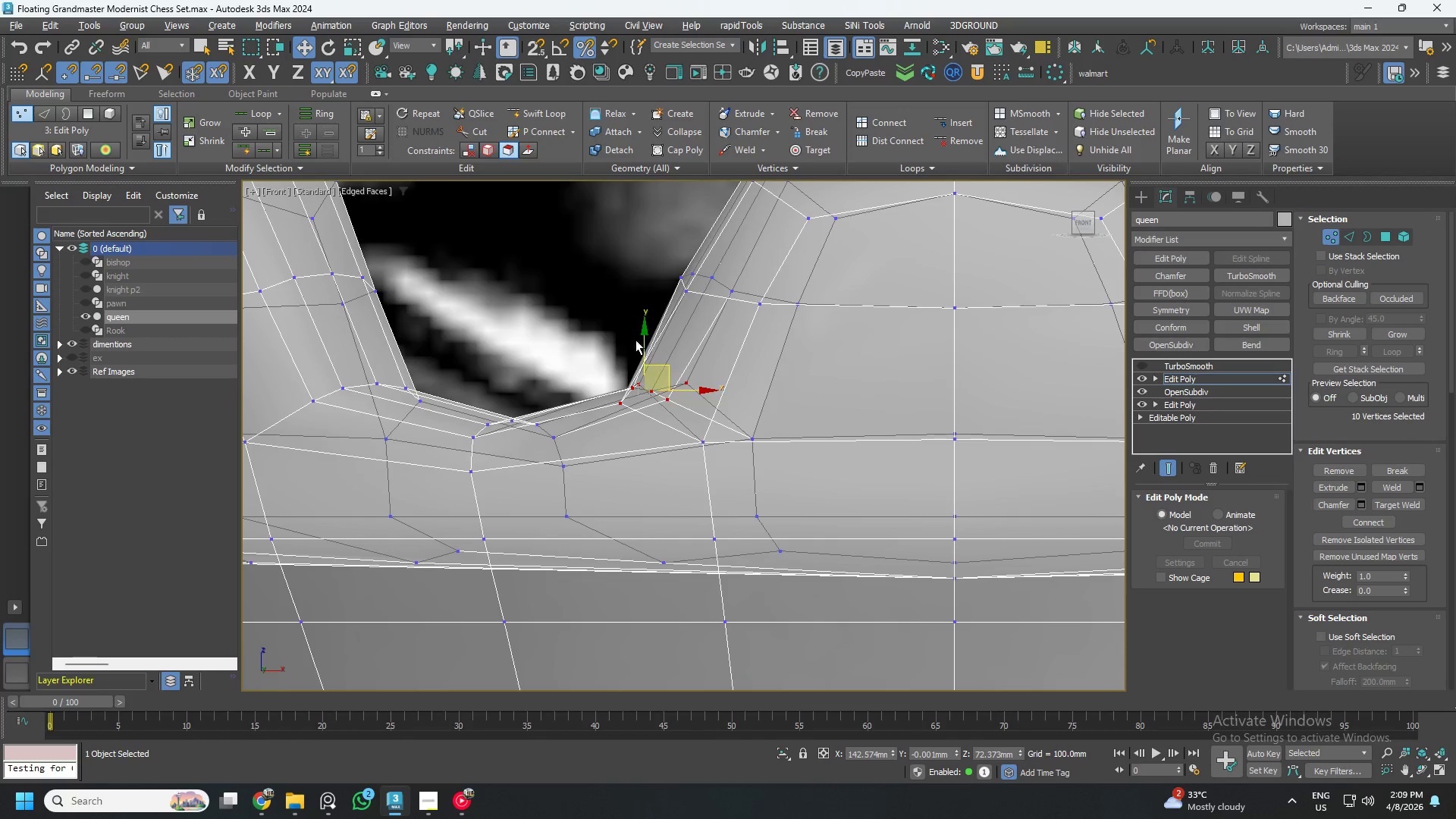 
key(Z)
 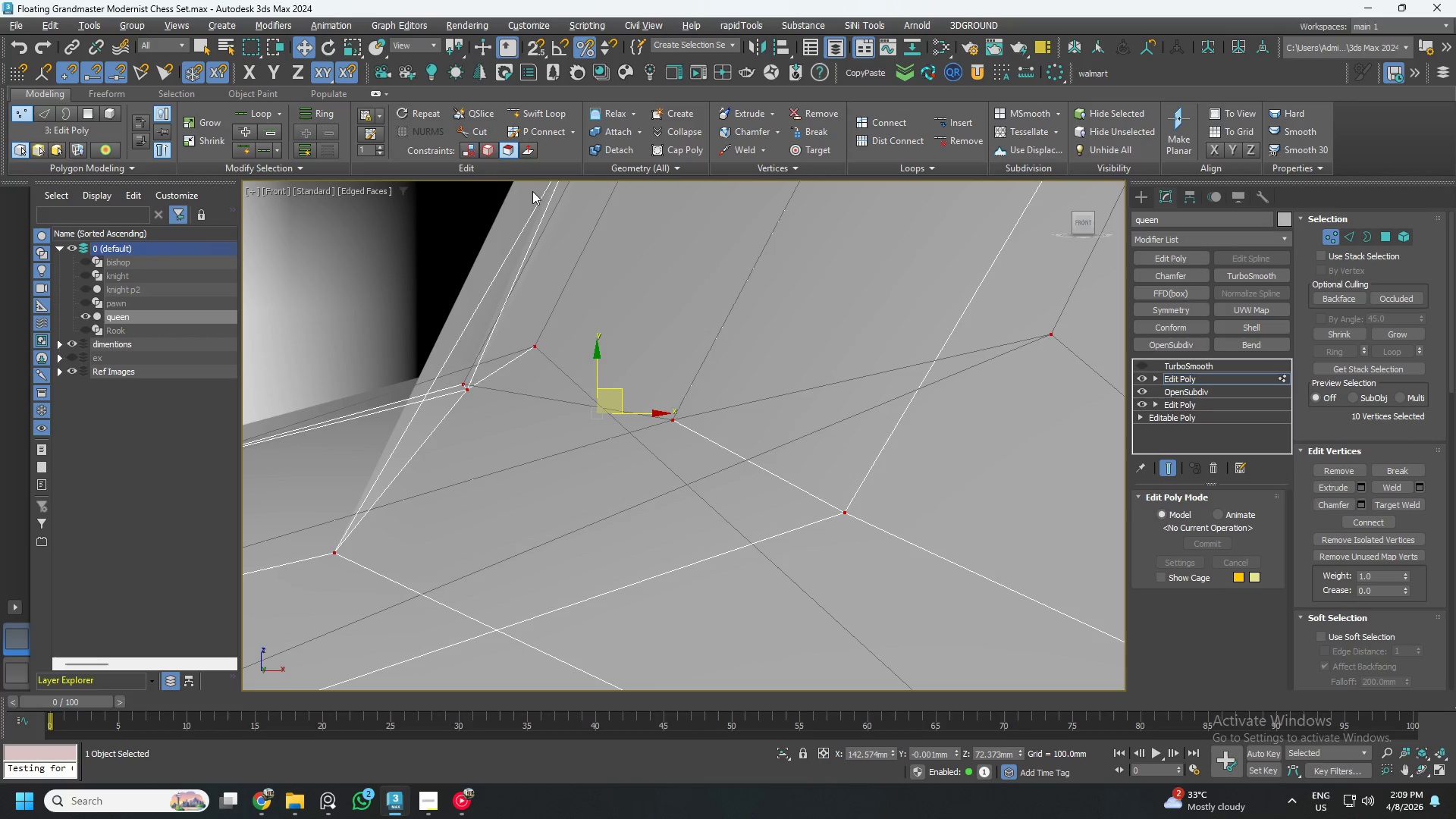 
key(Control+Z)
 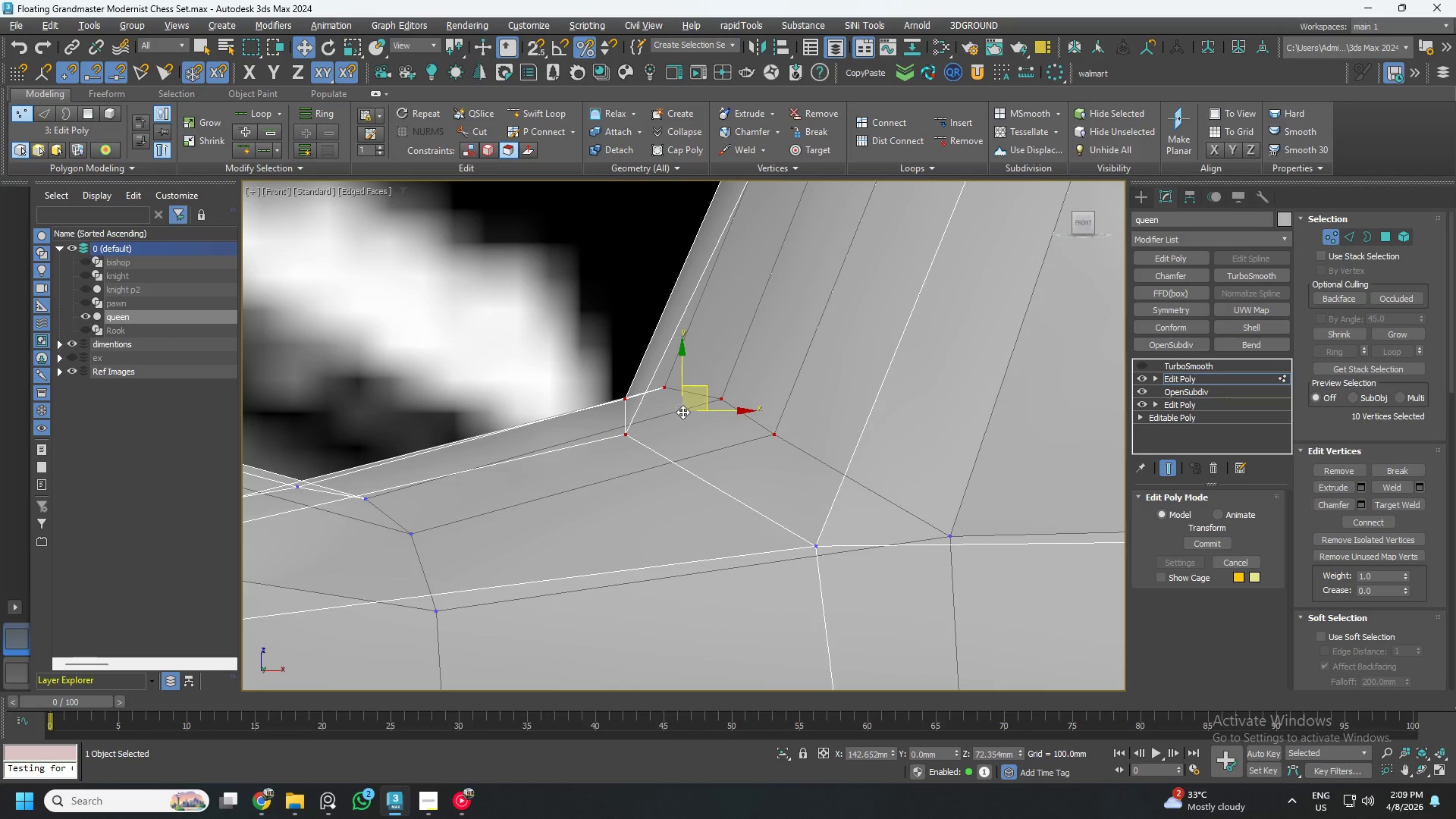 
scroll: coordinate [682, 415], scroll_direction: down, amount: 7.0
 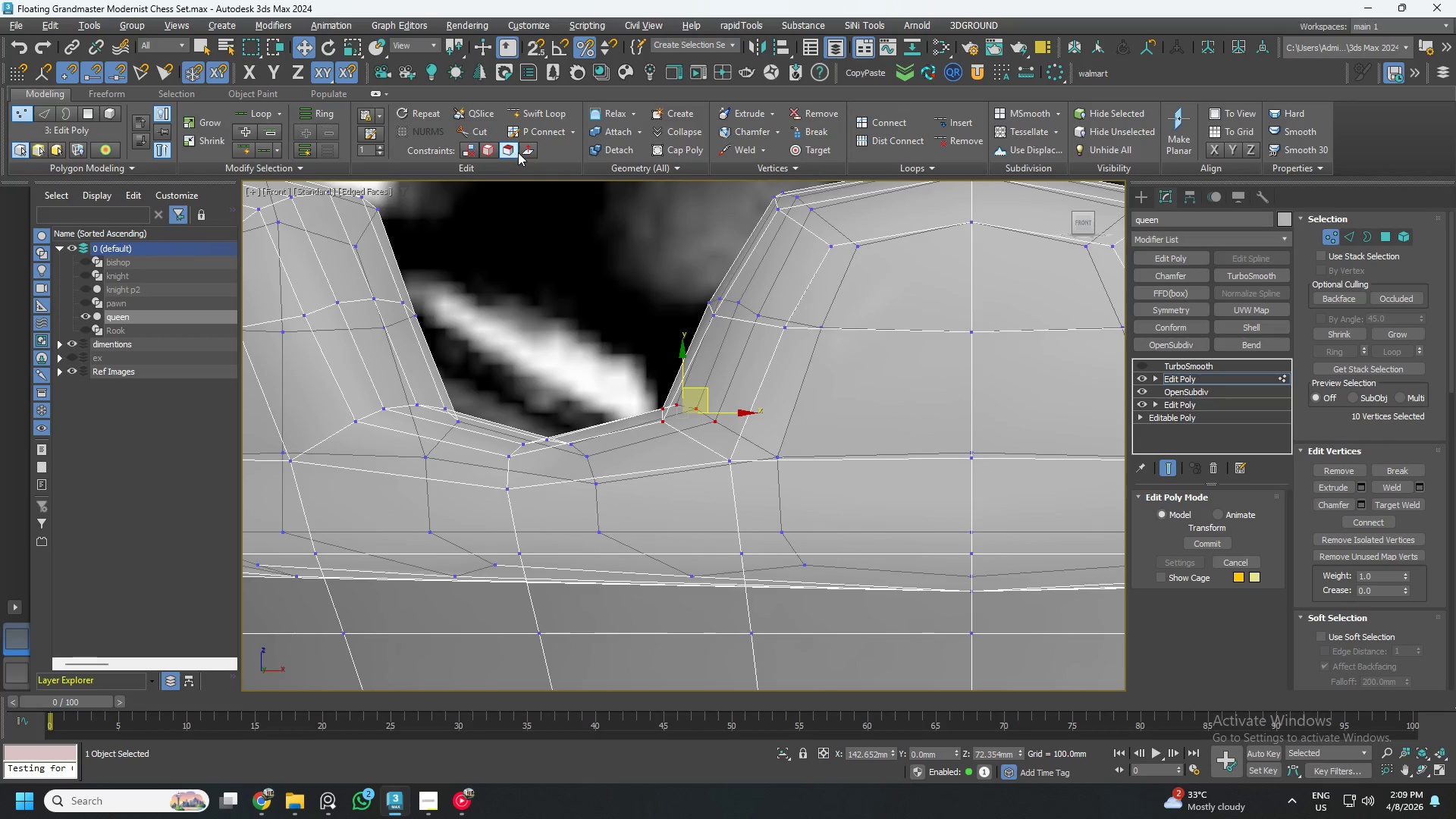 
left_click([523, 151])
 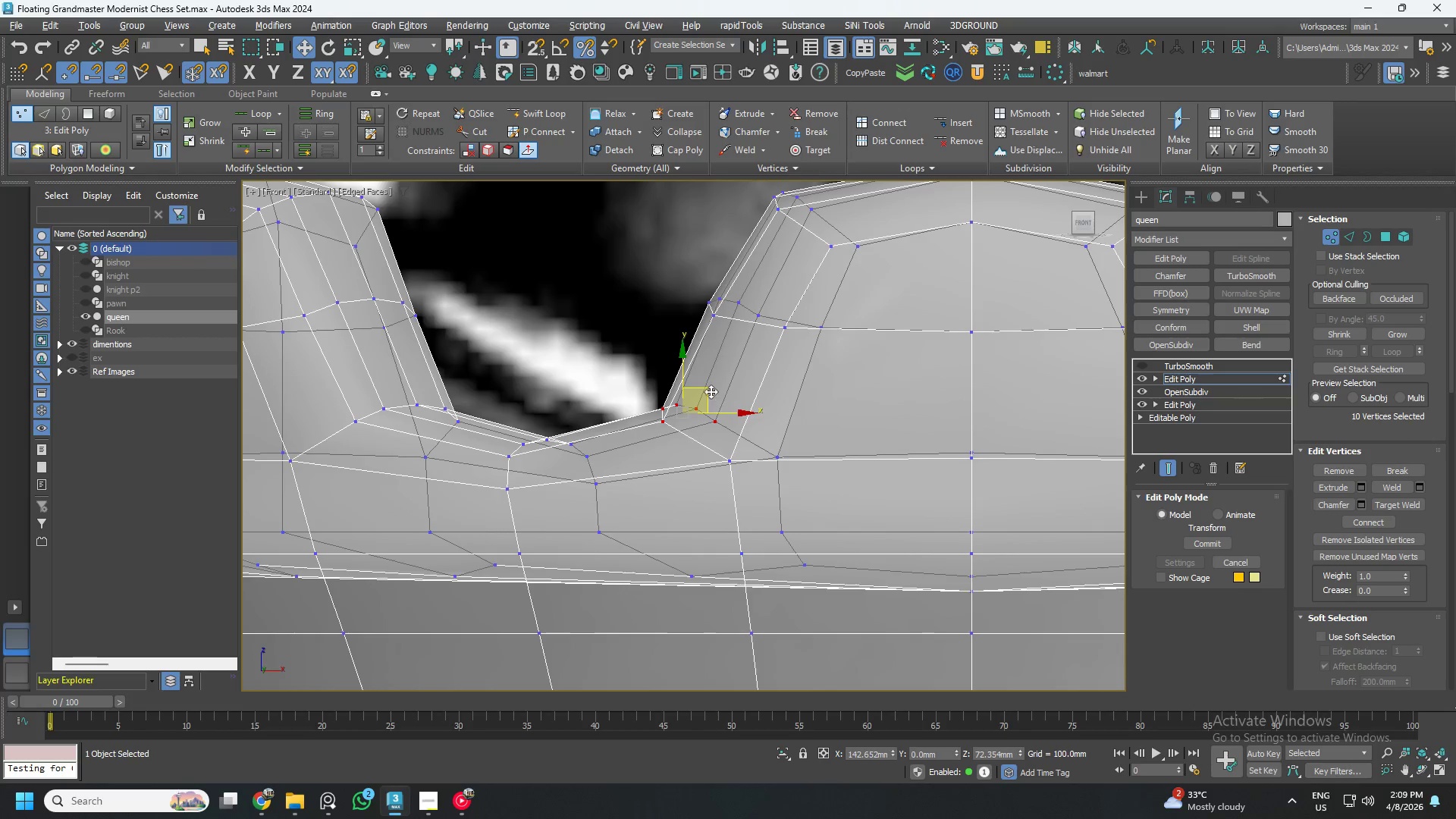 
left_click_drag(start_coordinate=[708, 389], to_coordinate=[680, 356])
 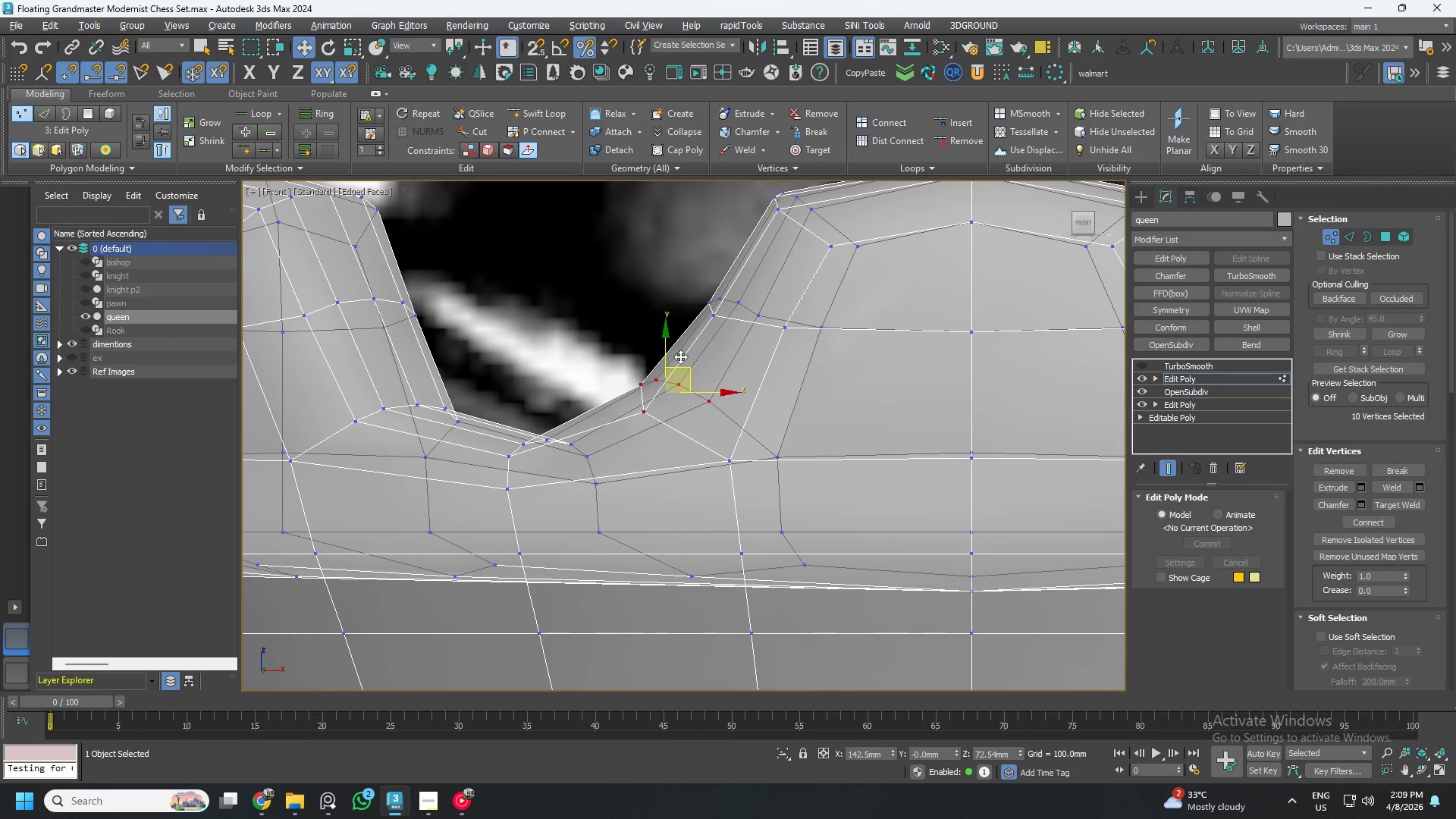 
key(Control+ControlLeft)
 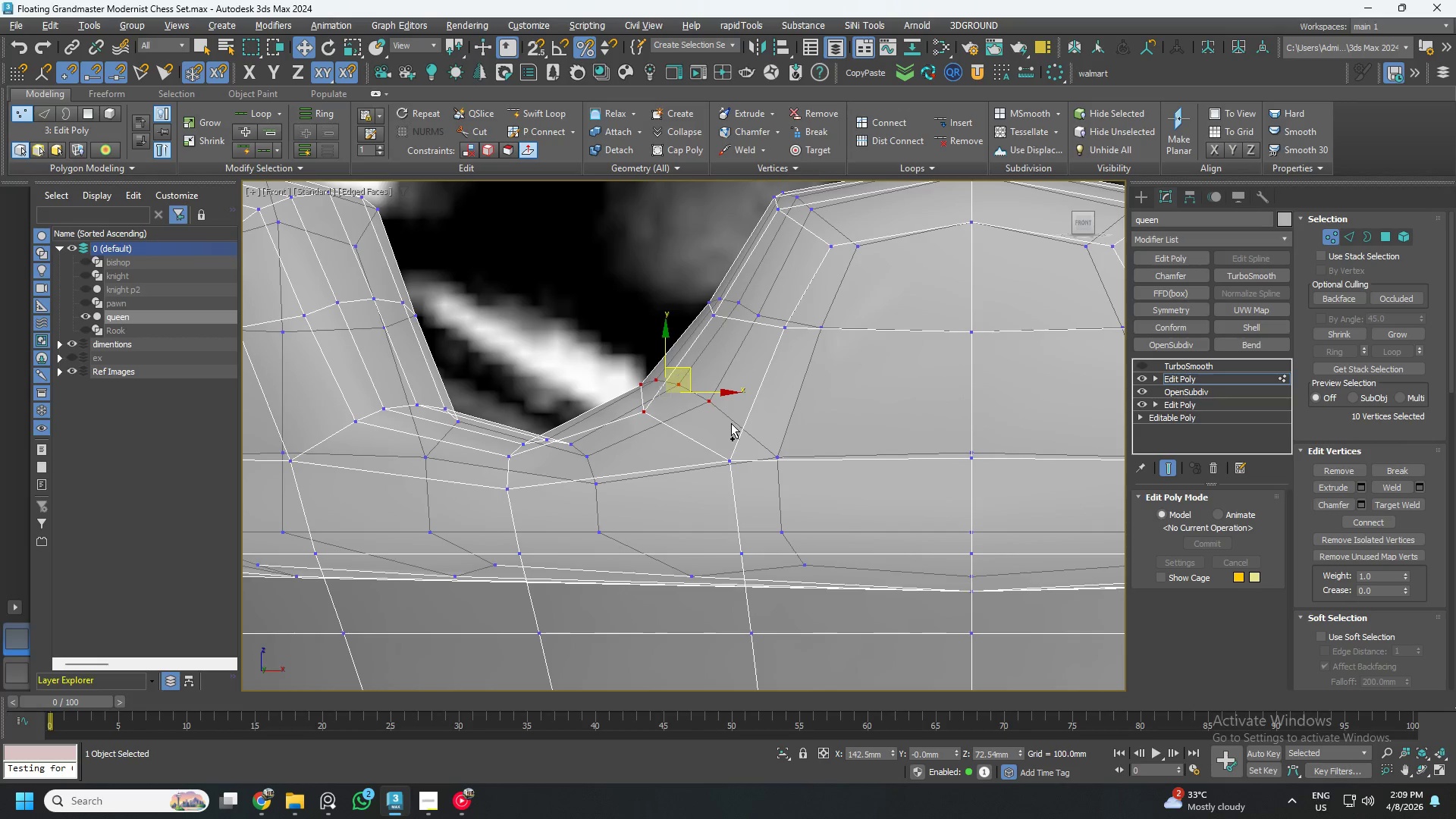 
key(Control+Z)
 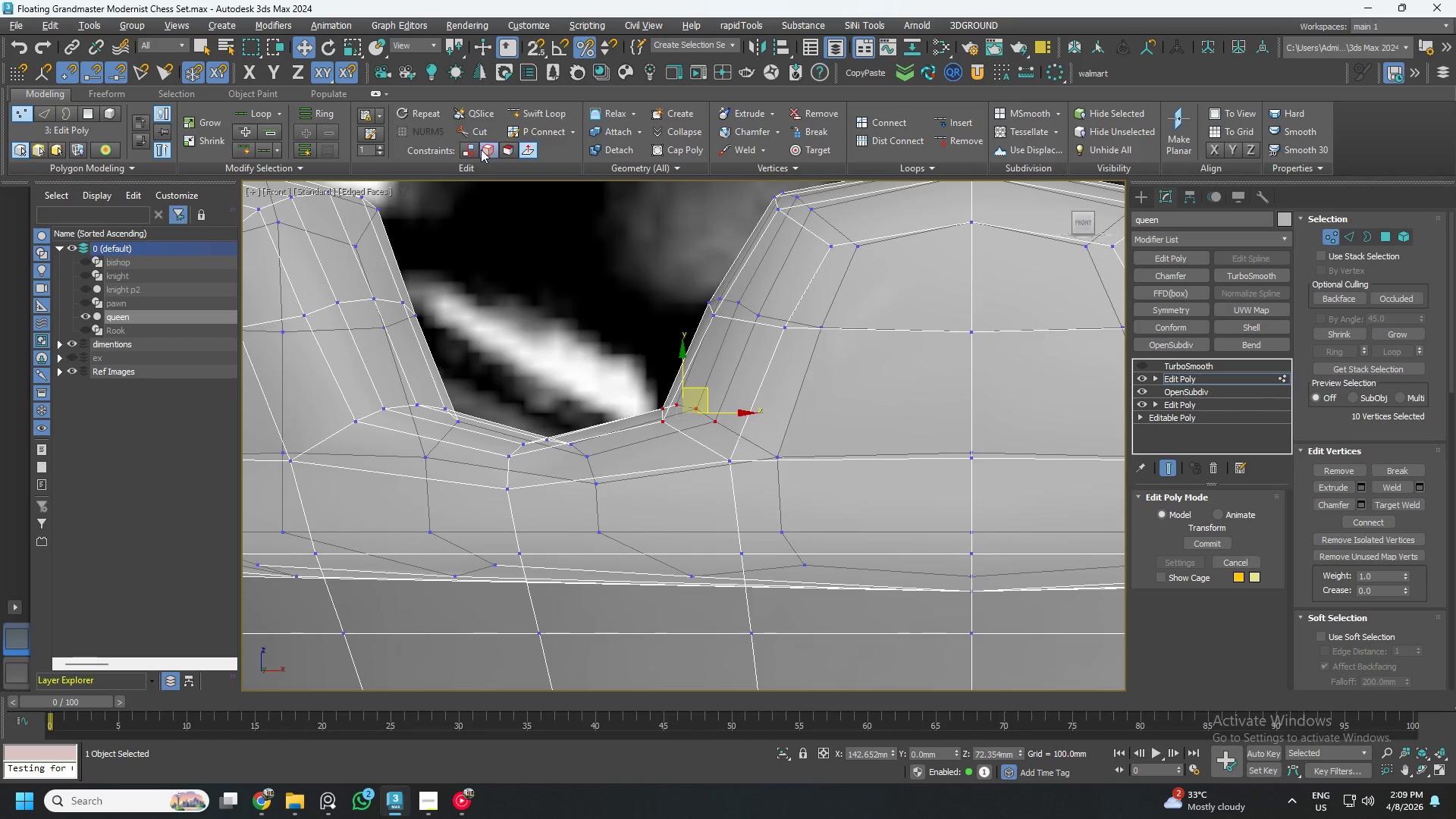 
left_click([478, 149])
 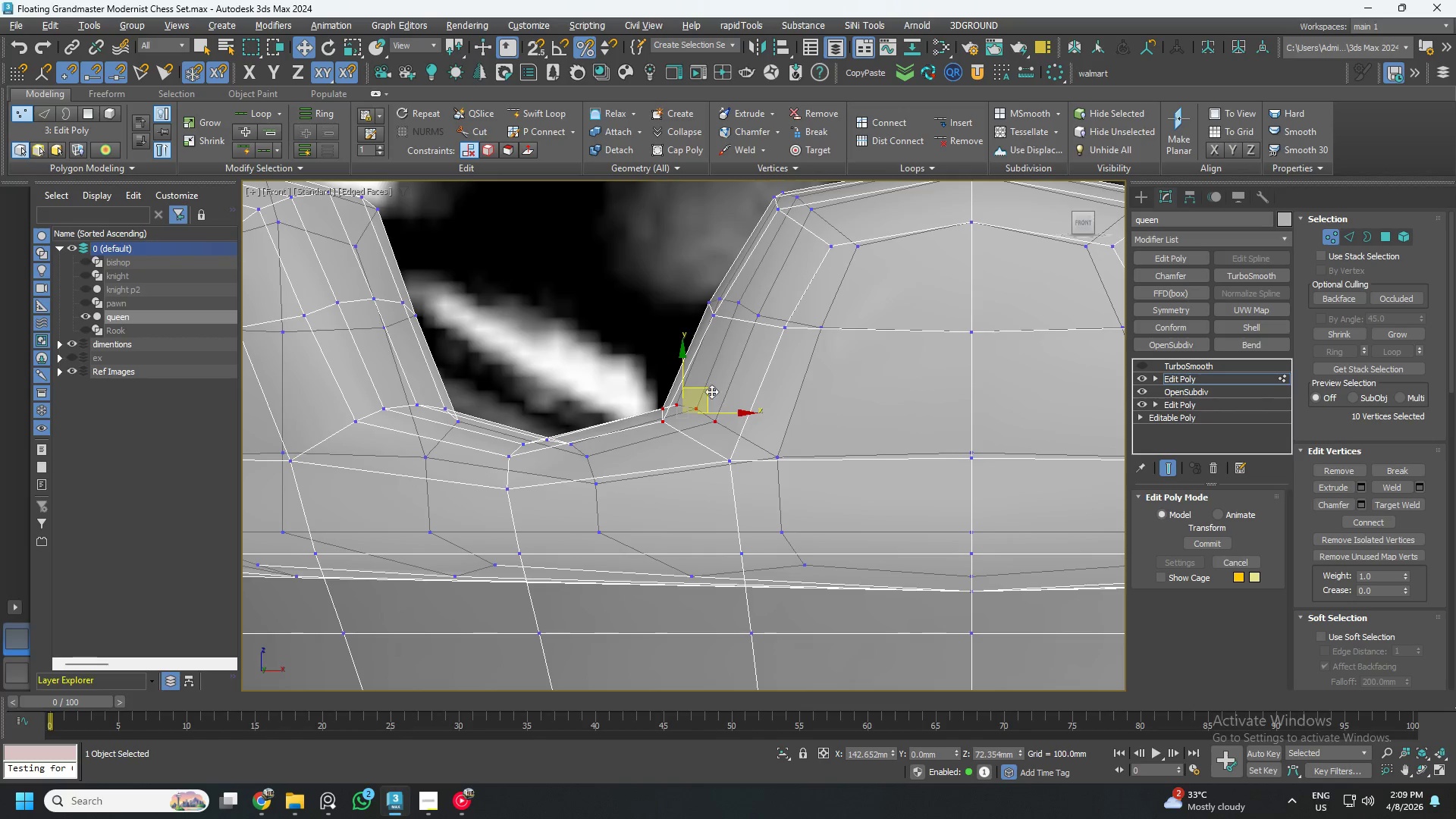 
left_click_drag(start_coordinate=[707, 389], to_coordinate=[686, 375])
 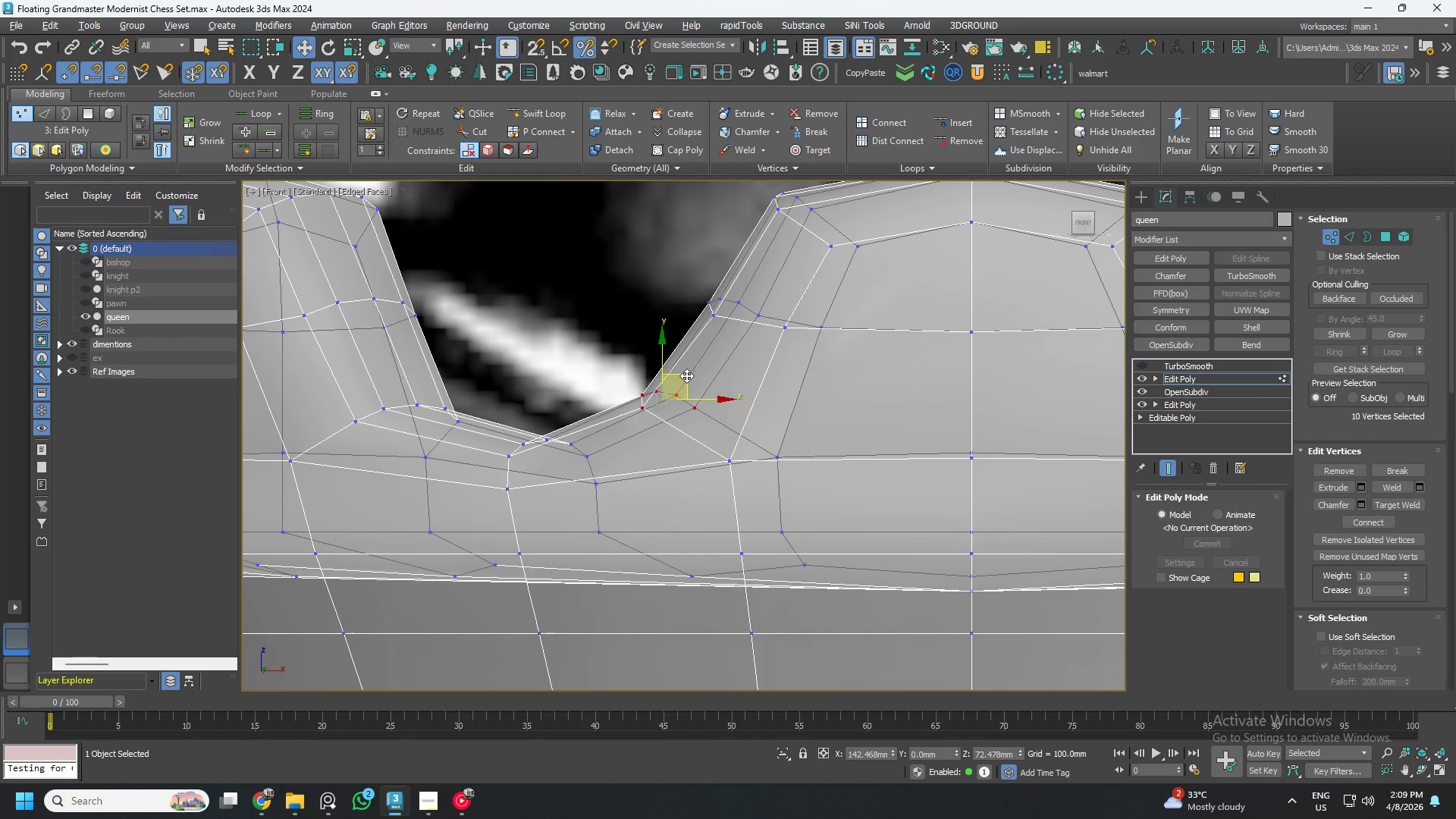 
scroll: coordinate [686, 374], scroll_direction: down, amount: 3.0
 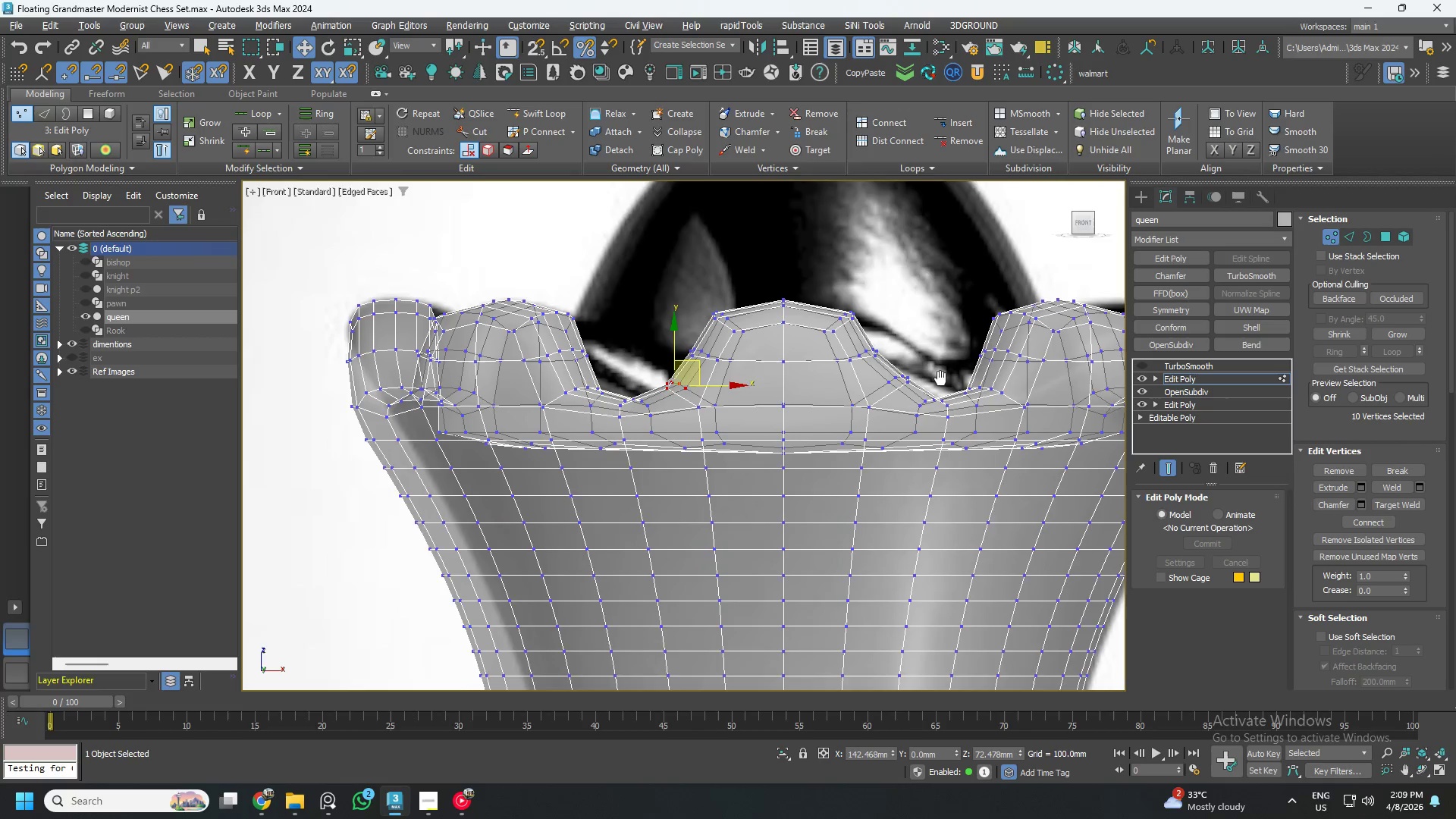 
hold_key(key=AltLeft, duration=0.48)
 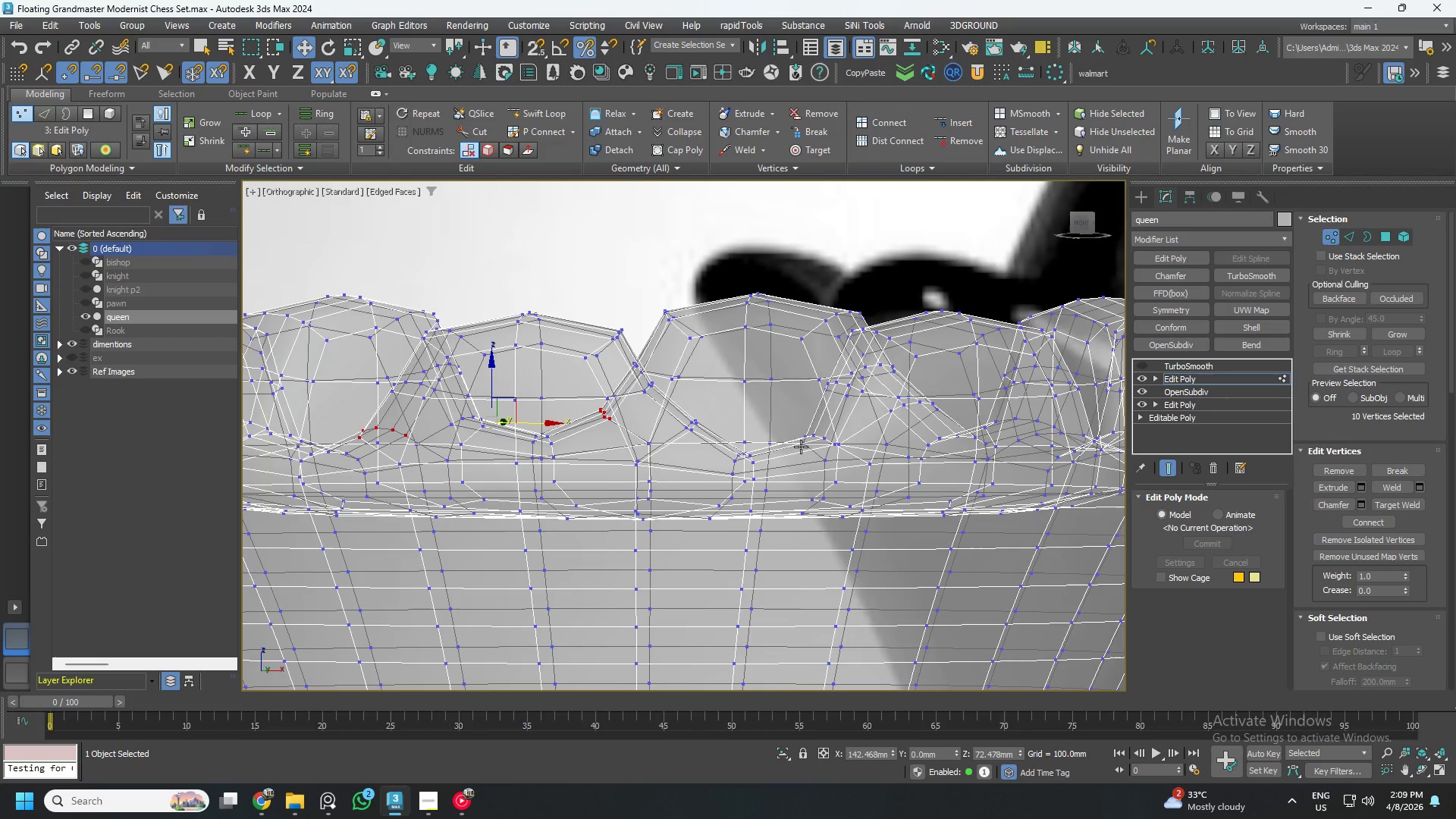 
scroll: coordinate [874, 413], scroll_direction: up, amount: 1.0
 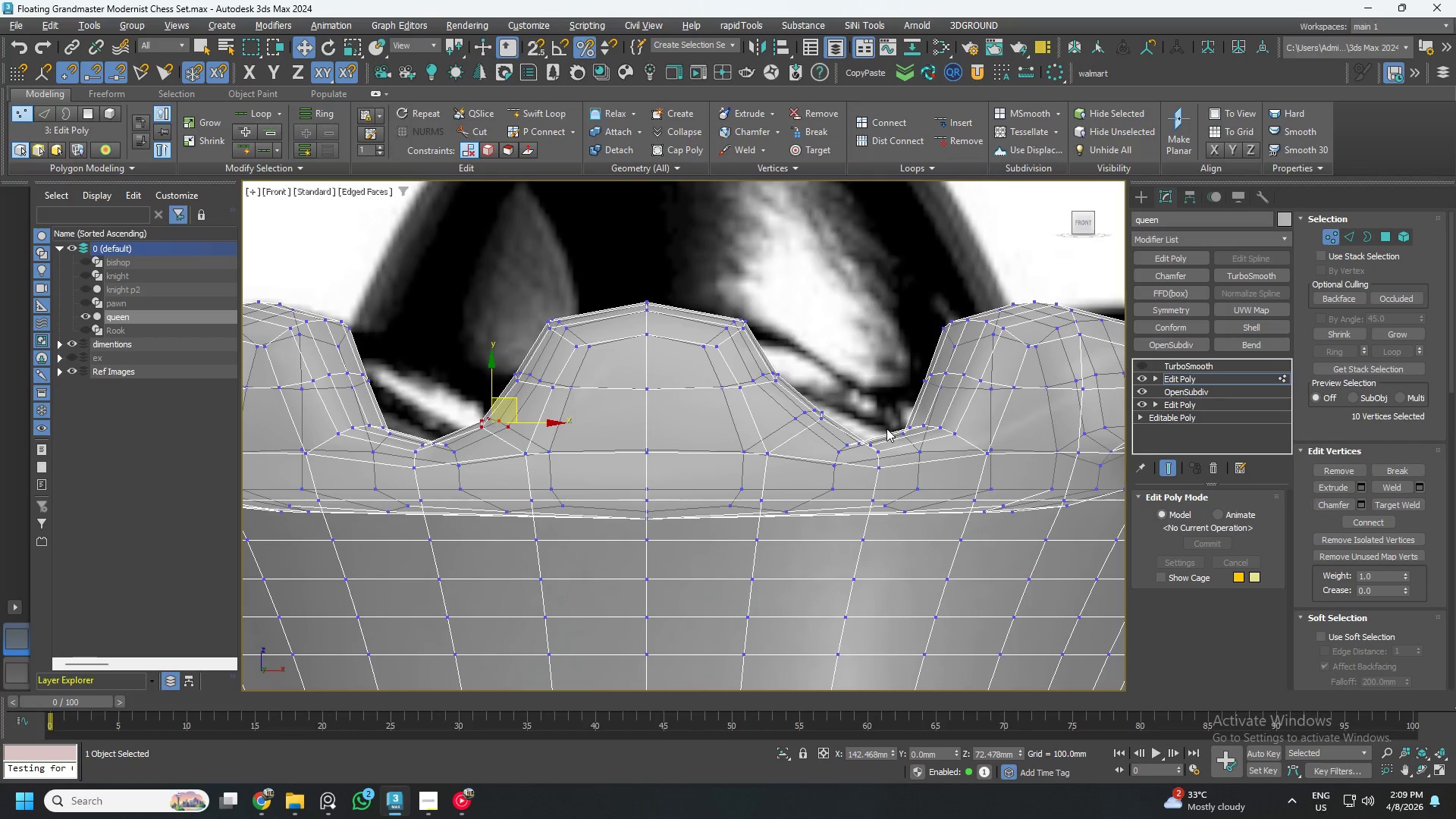 
hold_key(key=AltLeft, duration=0.61)
 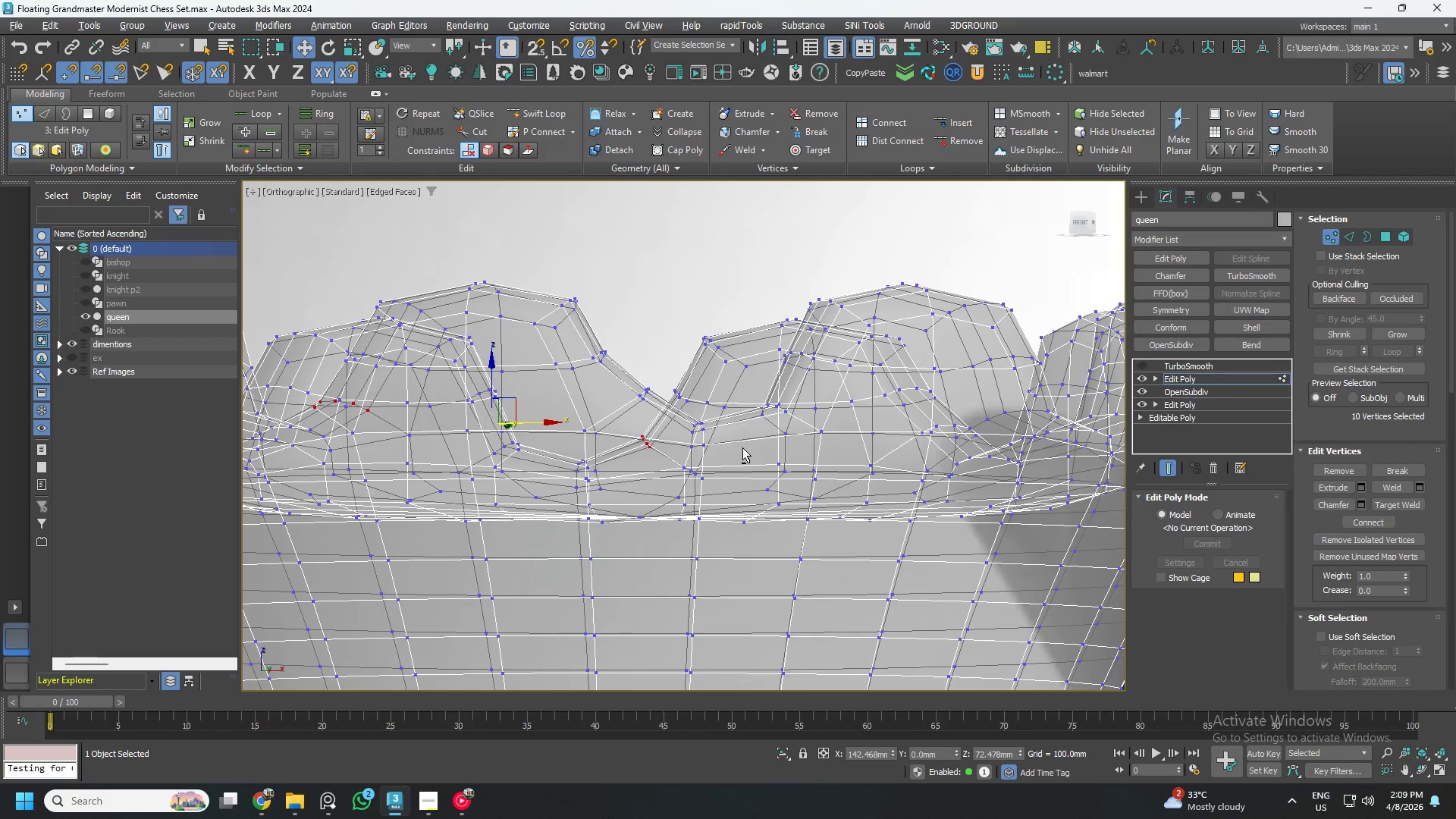 
hold_key(key=AltLeft, duration=0.92)
 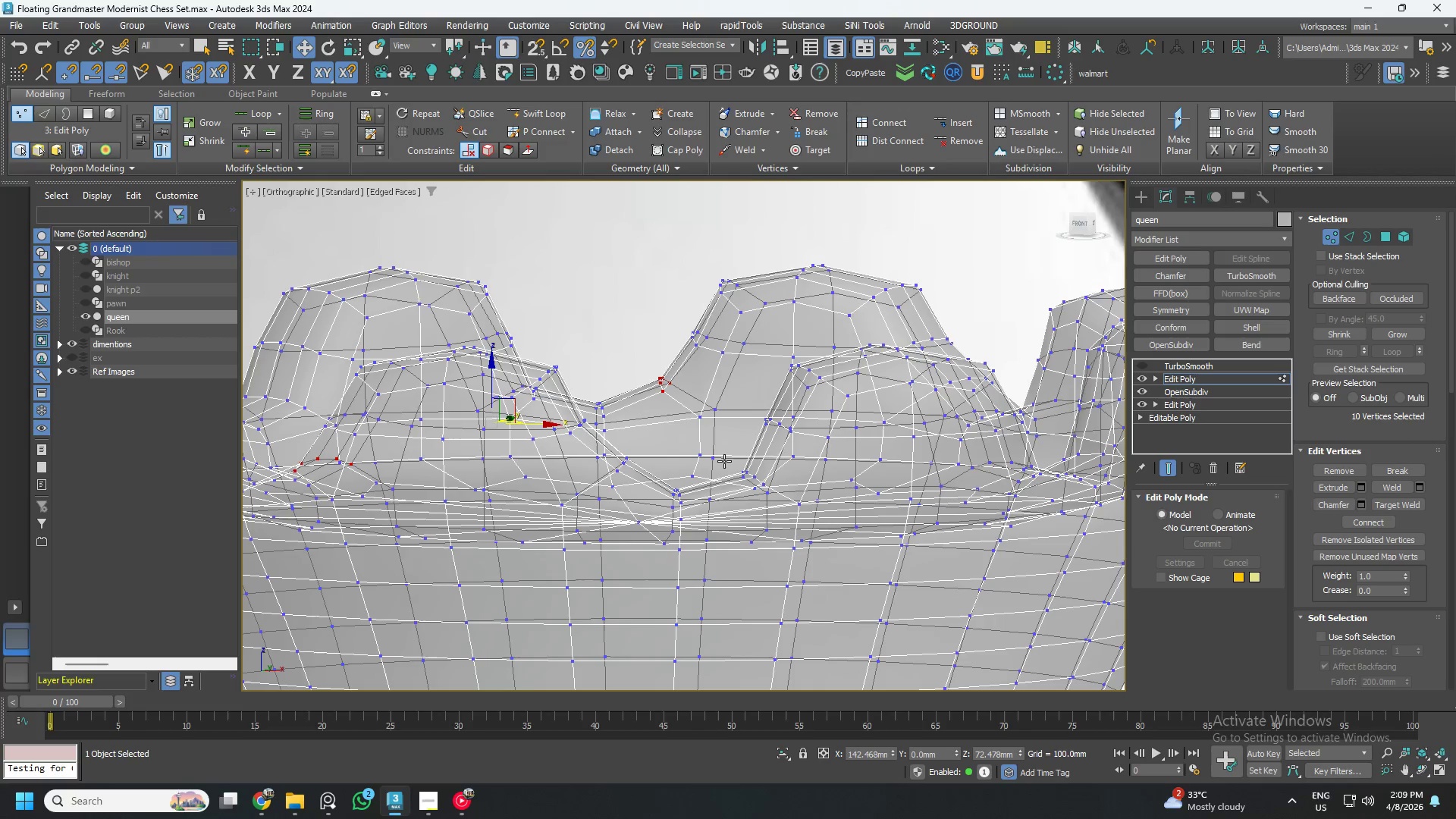 
hold_key(key=AltLeft, duration=0.47)
 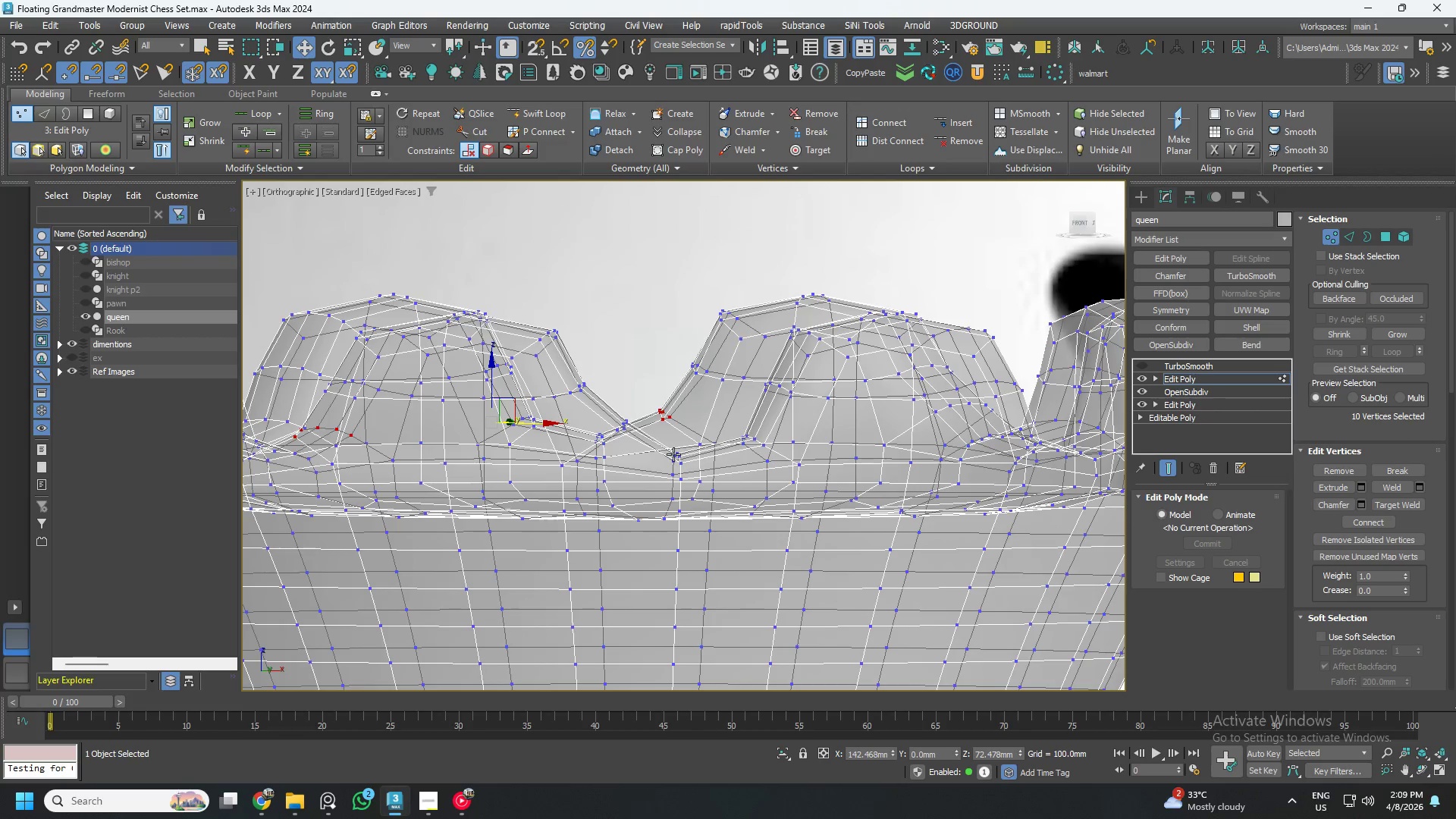 
hold_key(key=AltLeft, duration=1.52)
 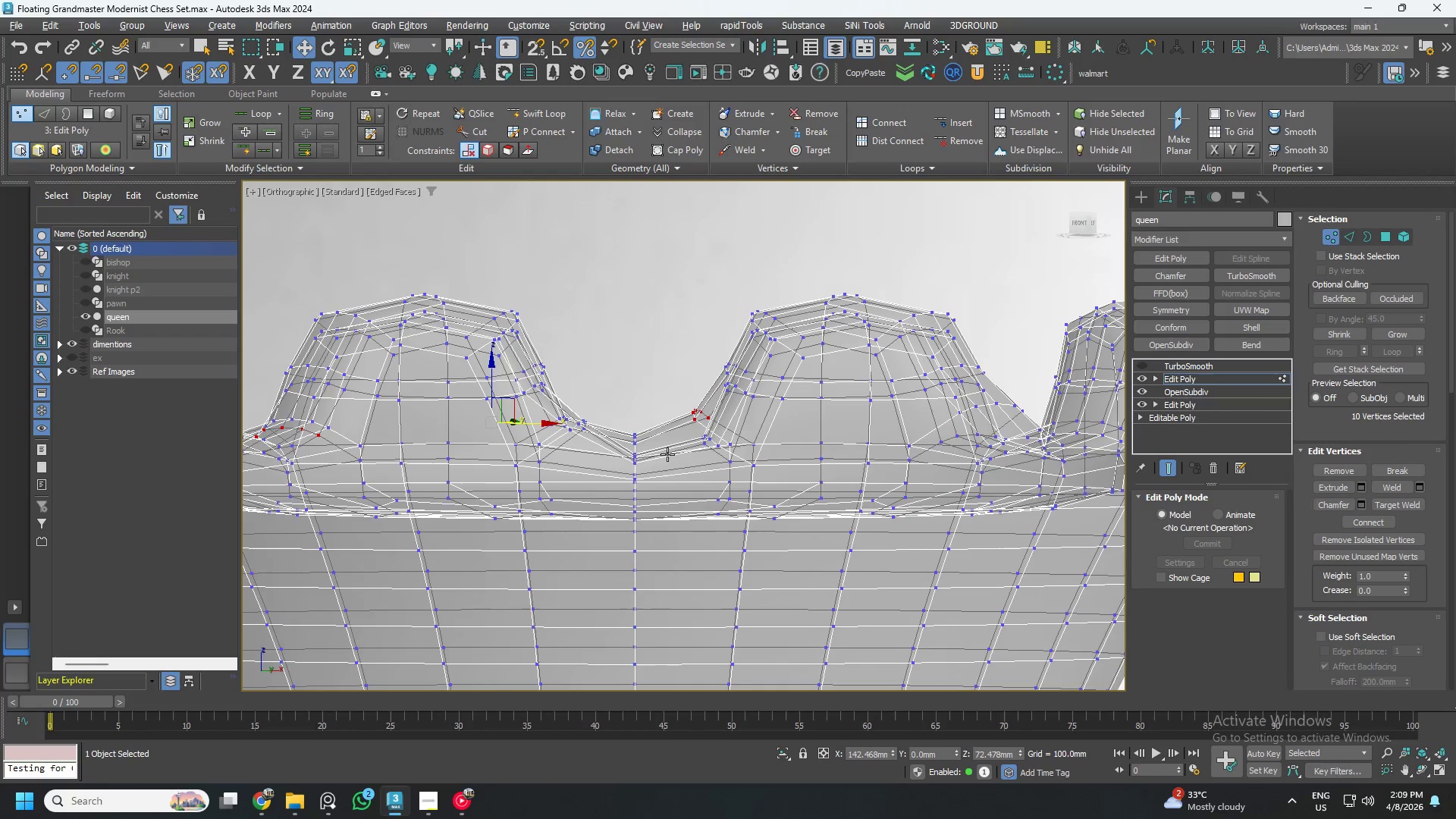 
hold_key(key=AltLeft, duration=1.25)
 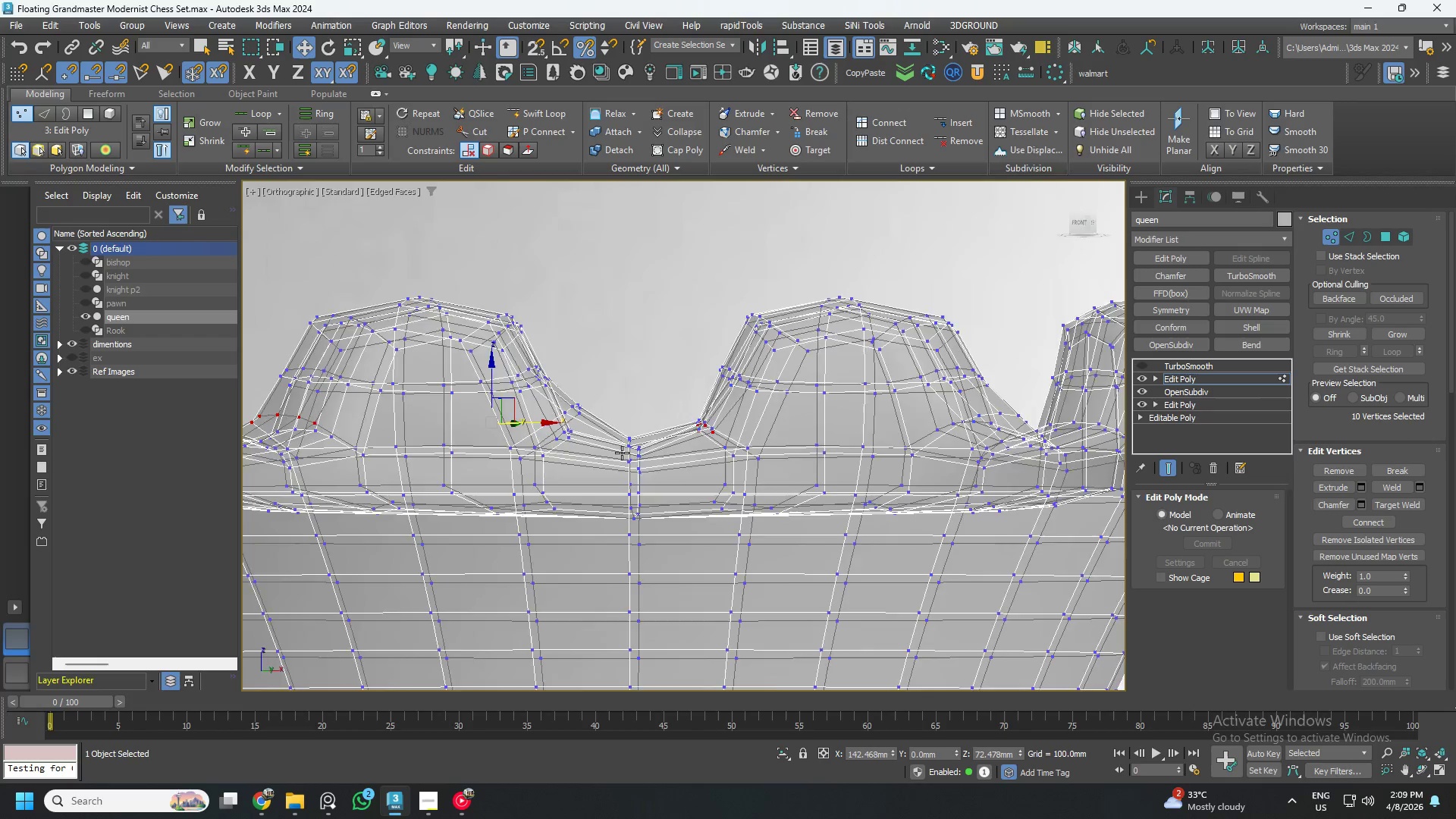 
hold_key(key=AltLeft, duration=1.5)
 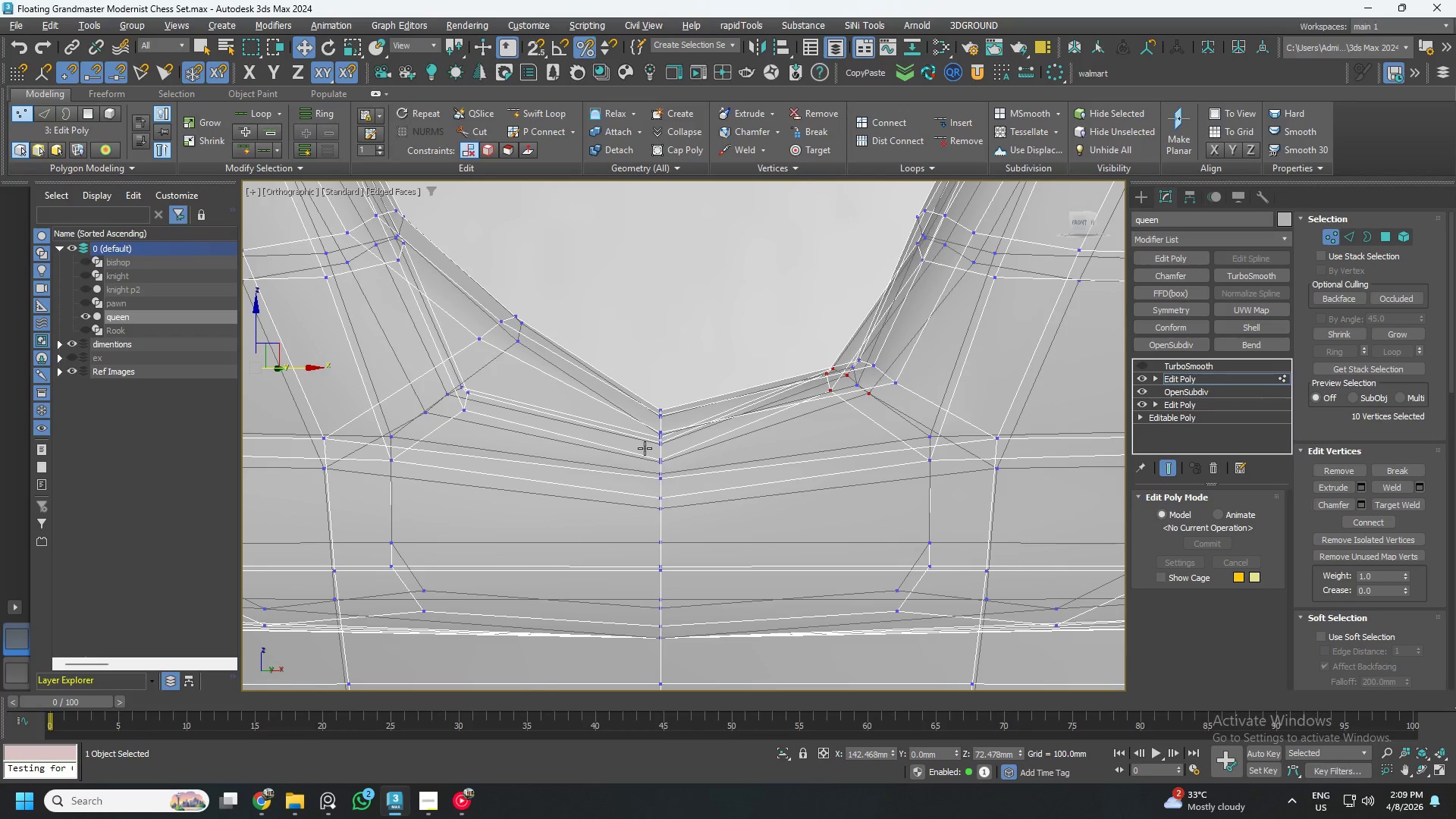 
scroll: coordinate [620, 453], scroll_direction: up, amount: 3.0
 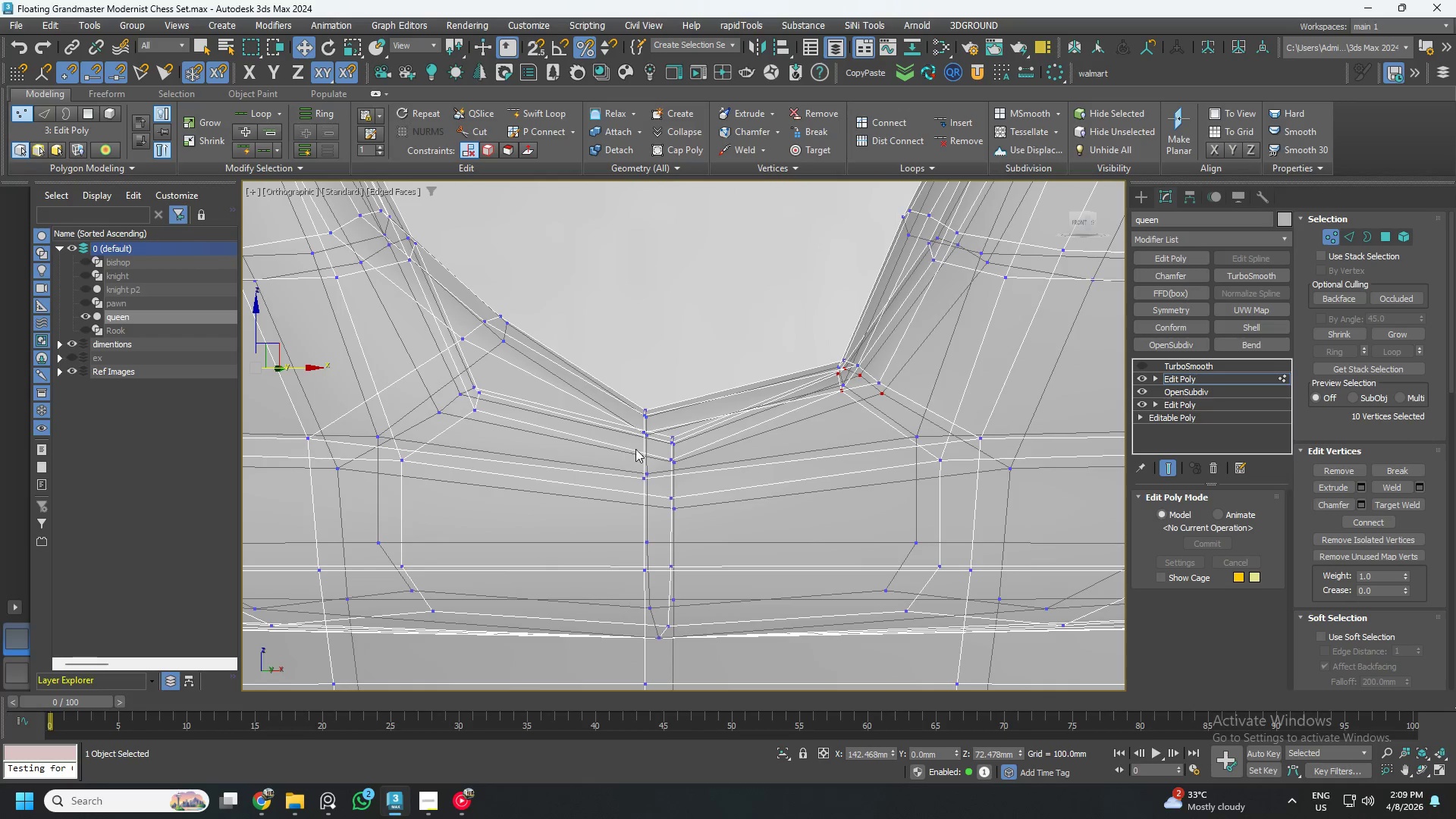 
key(Alt+AltLeft)
 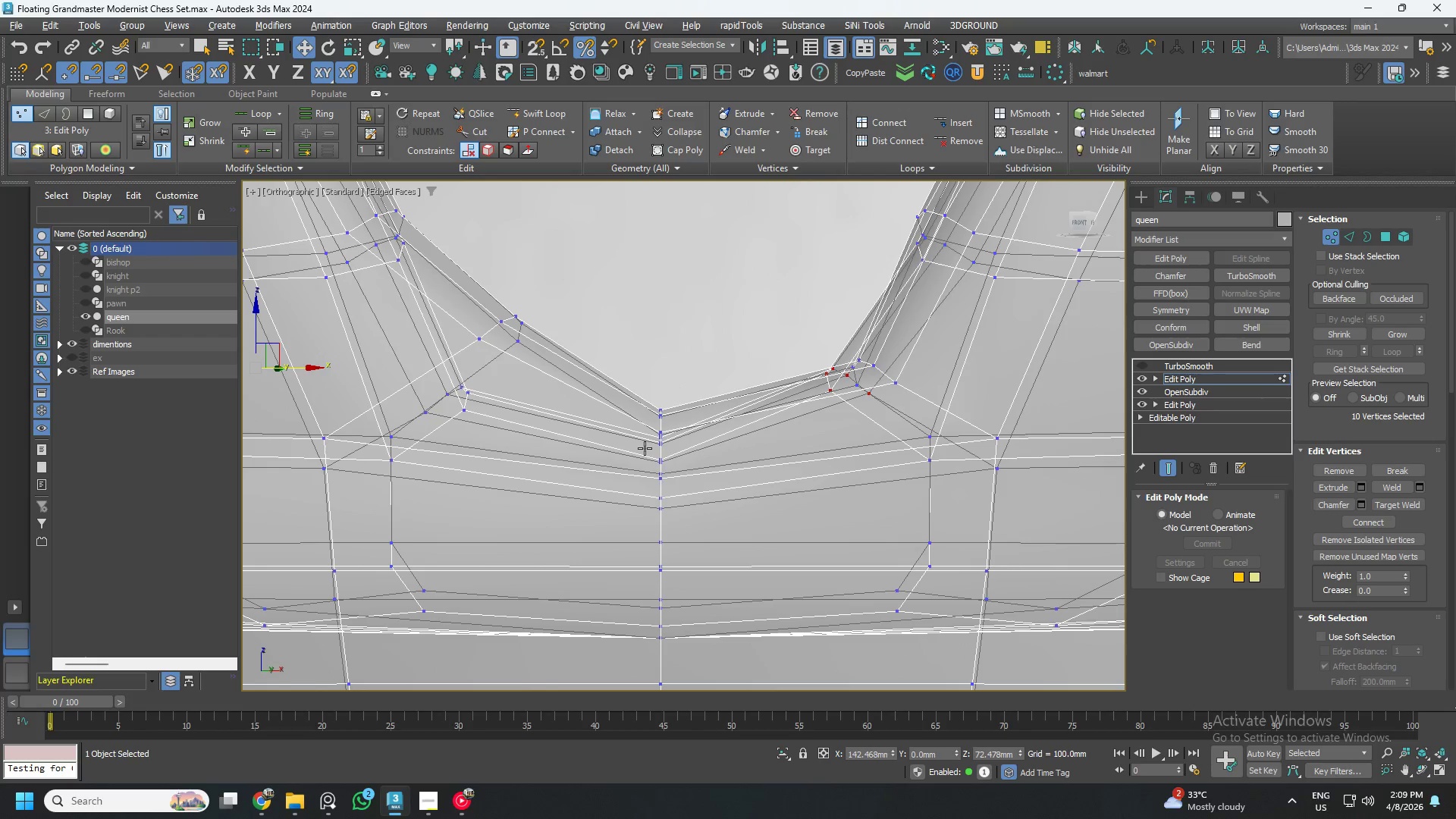 
key(Alt+AltLeft)
 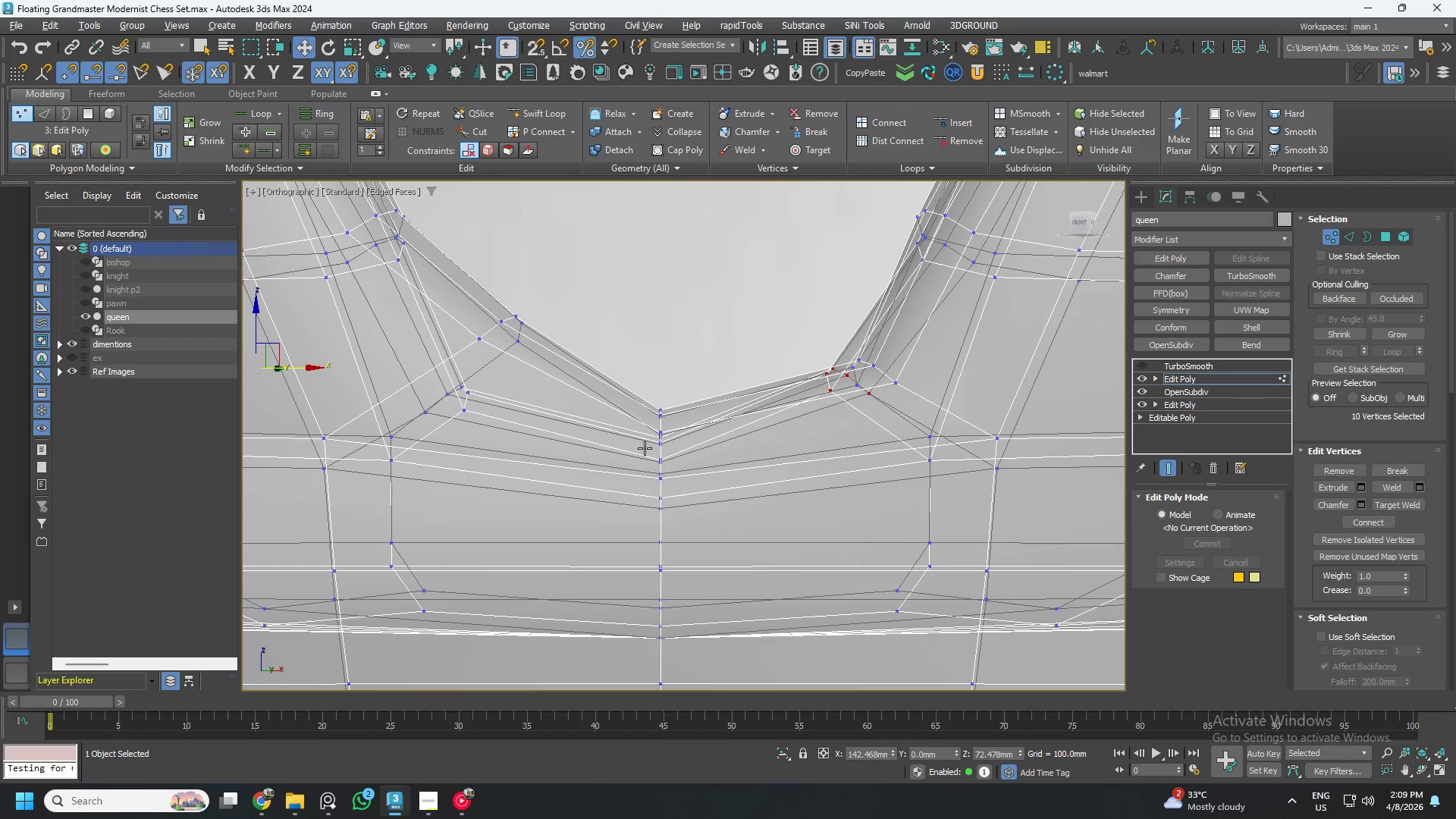 
key(Alt+AltLeft)
 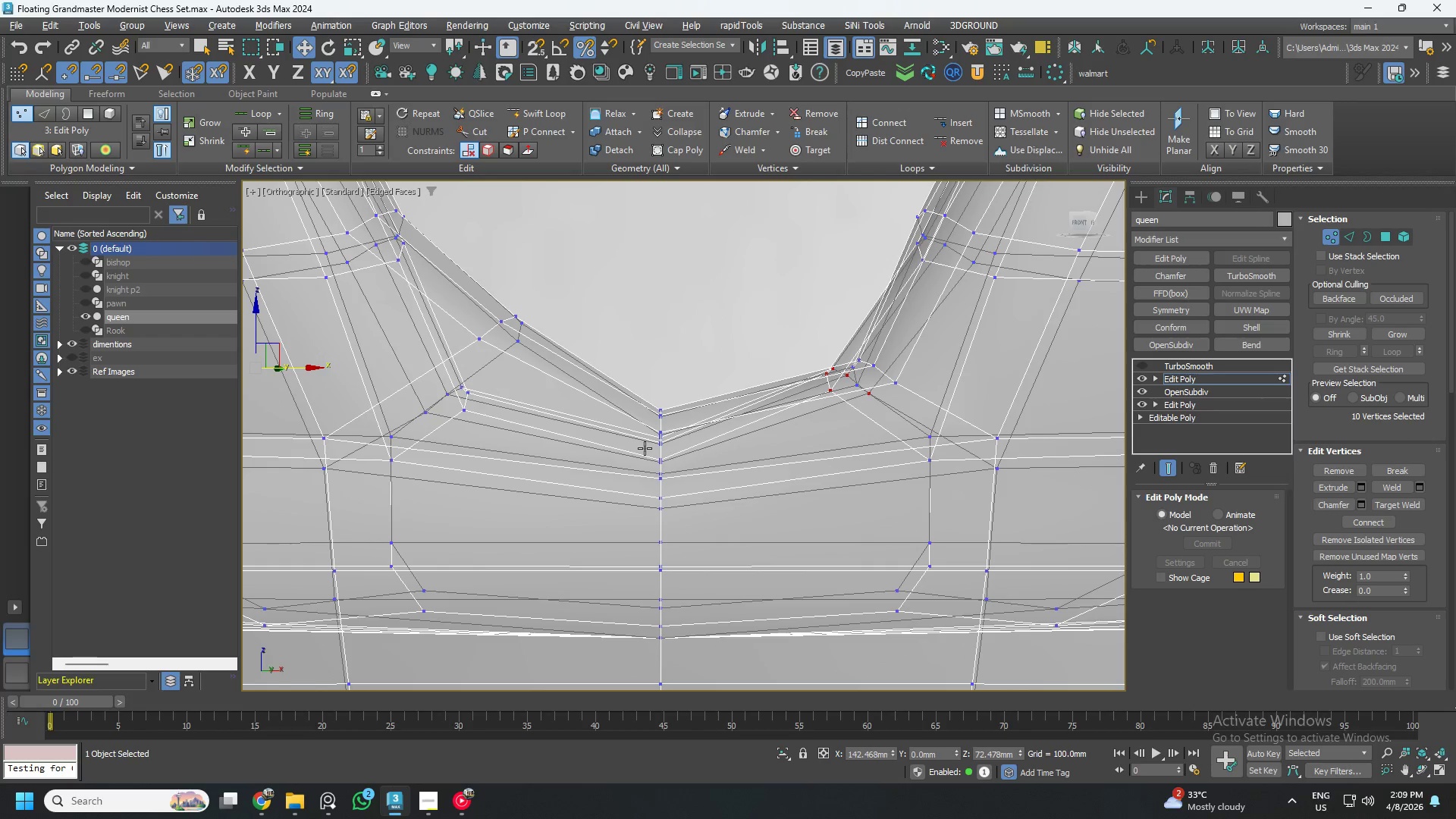 
key(Alt+AltLeft)
 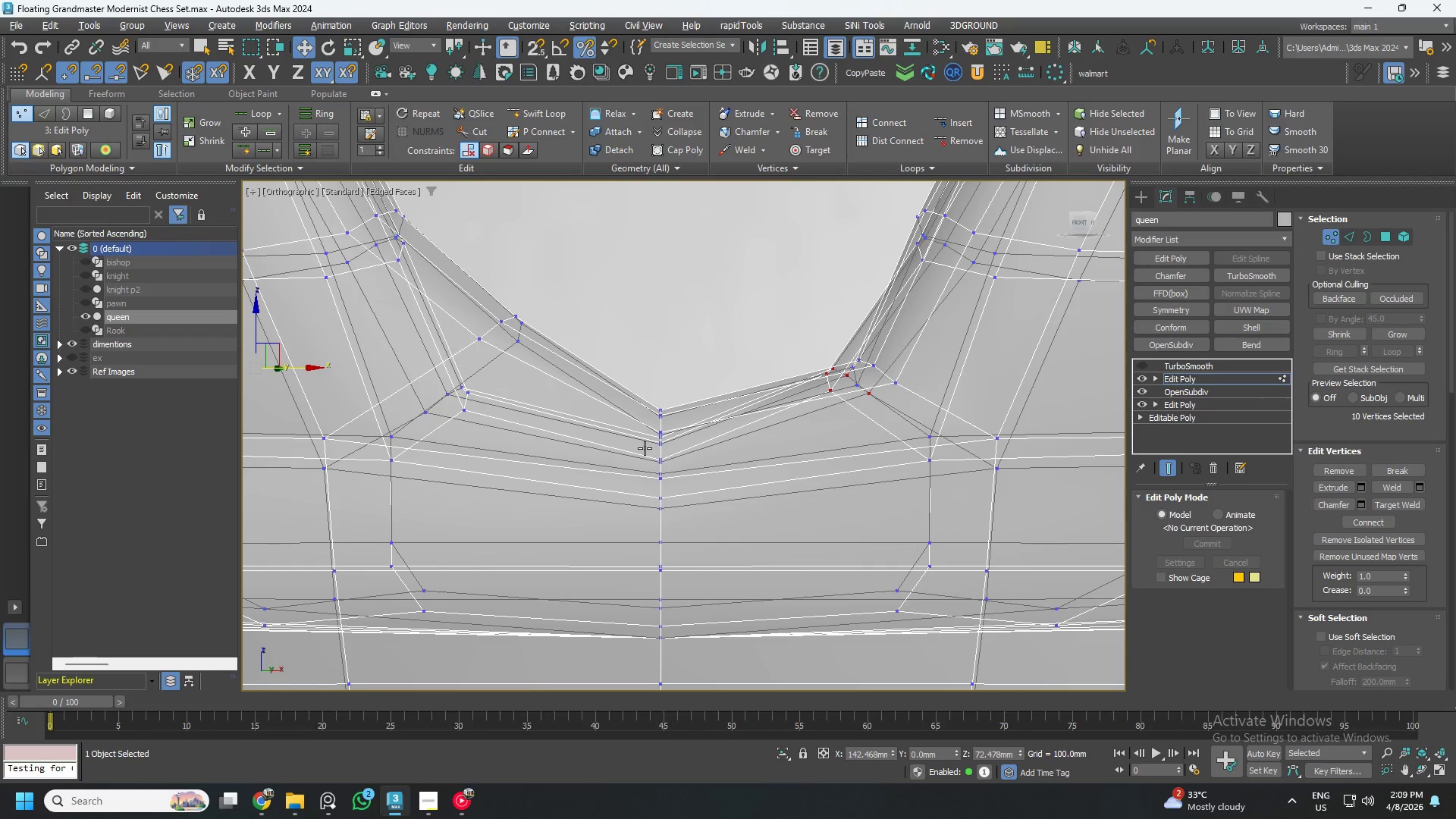 
key(Alt+AltLeft)
 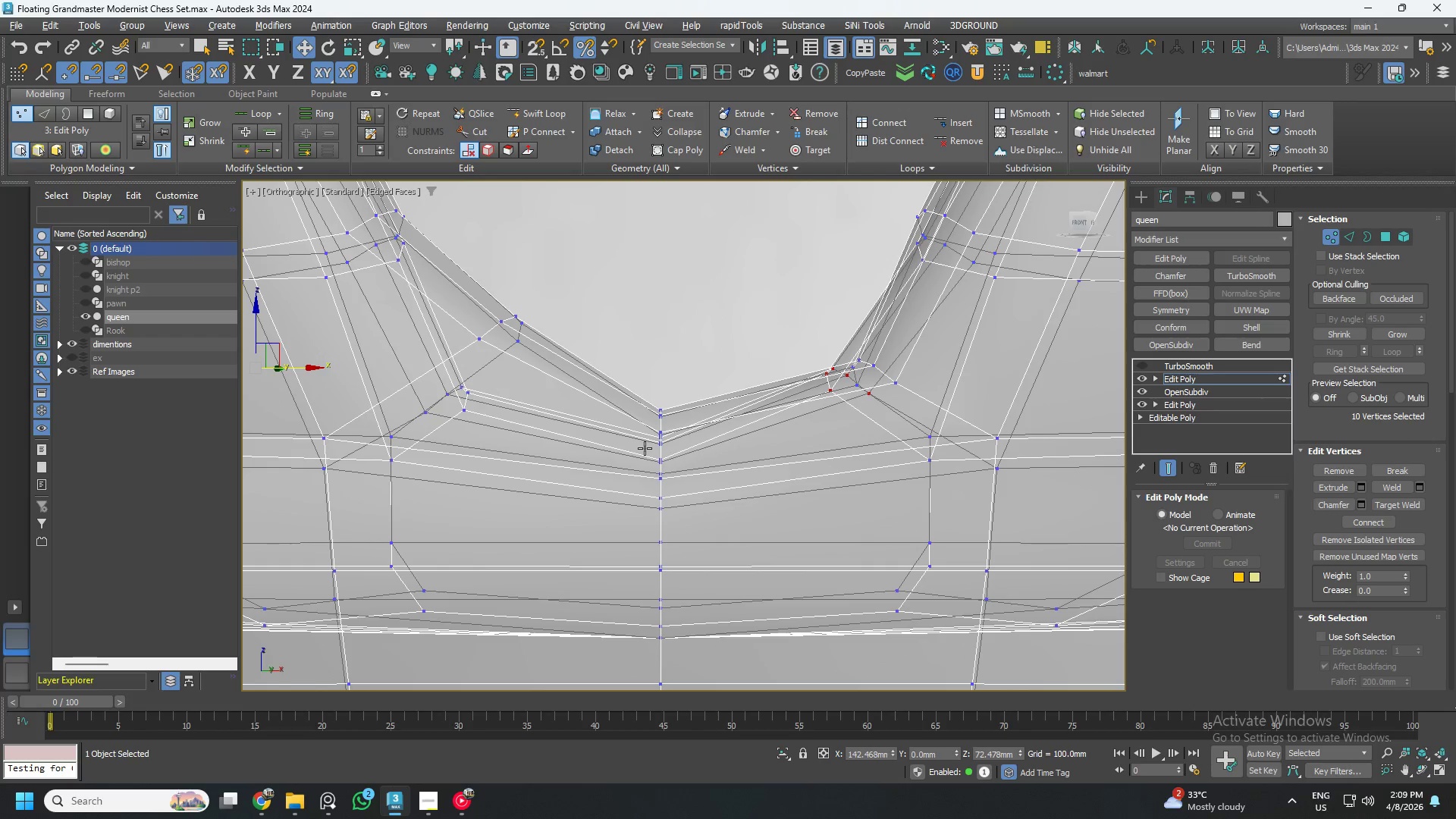 
key(Alt+AltLeft)
 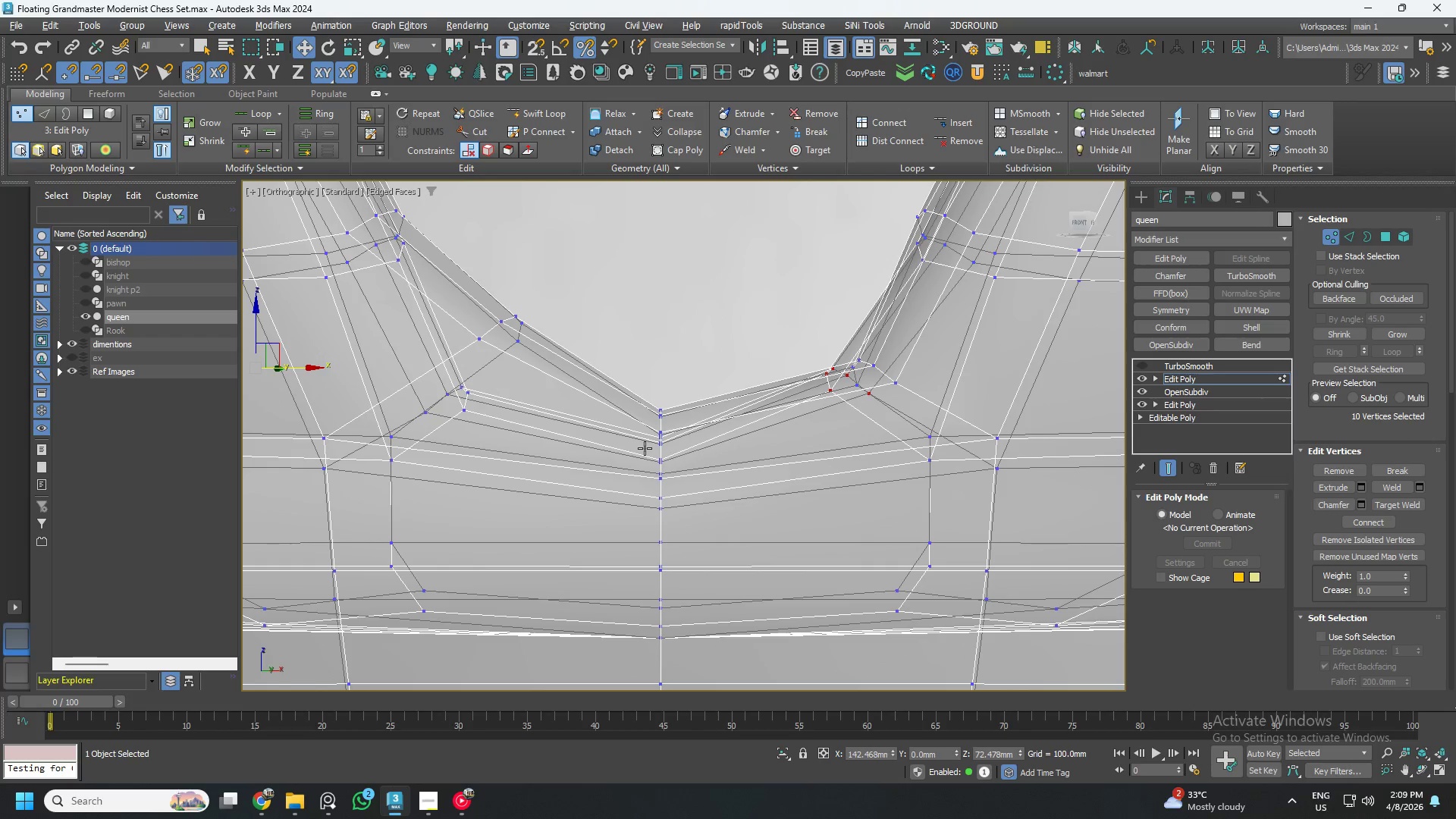 
key(Alt+AltLeft)
 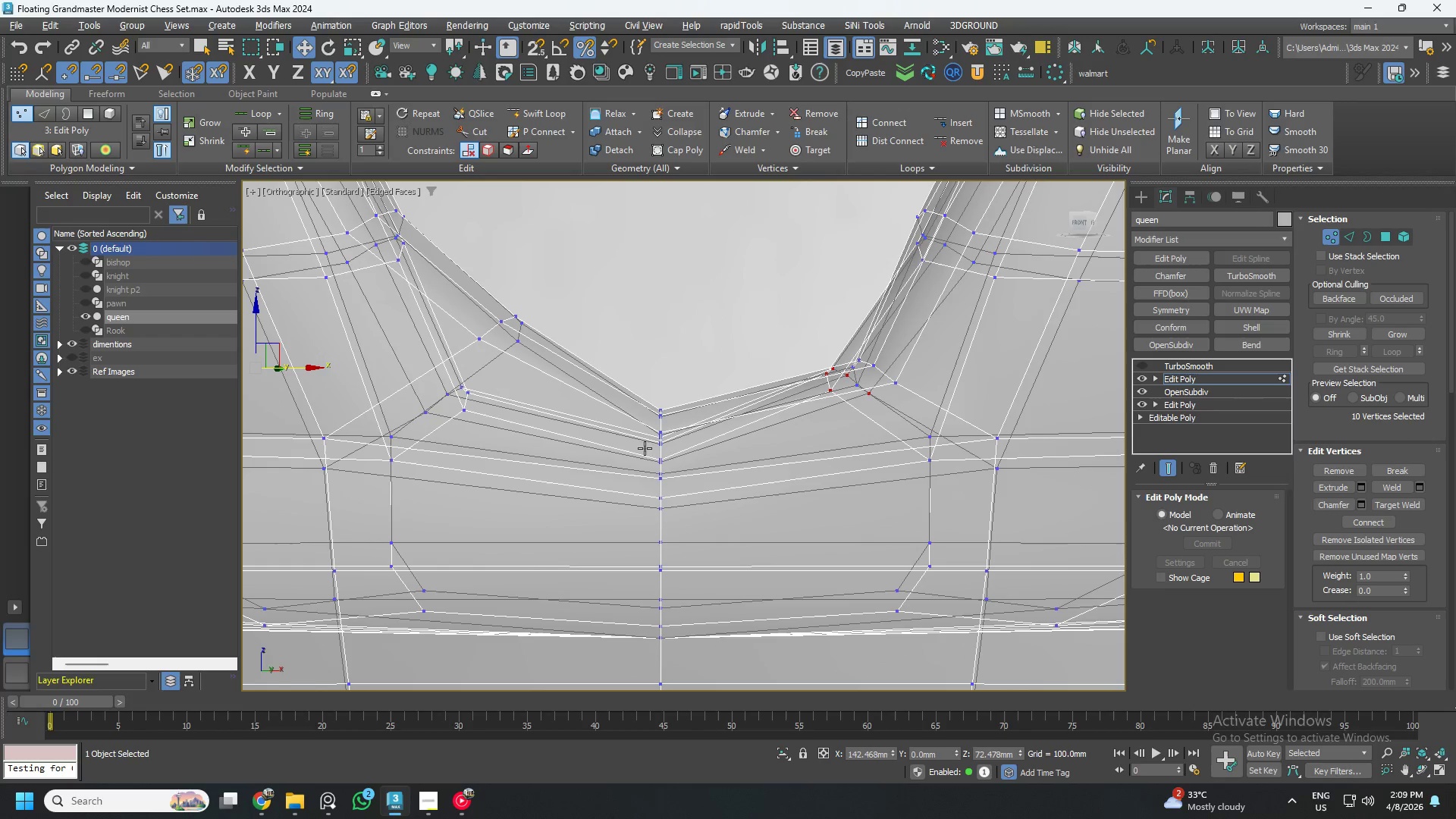 
key(Alt+AltLeft)
 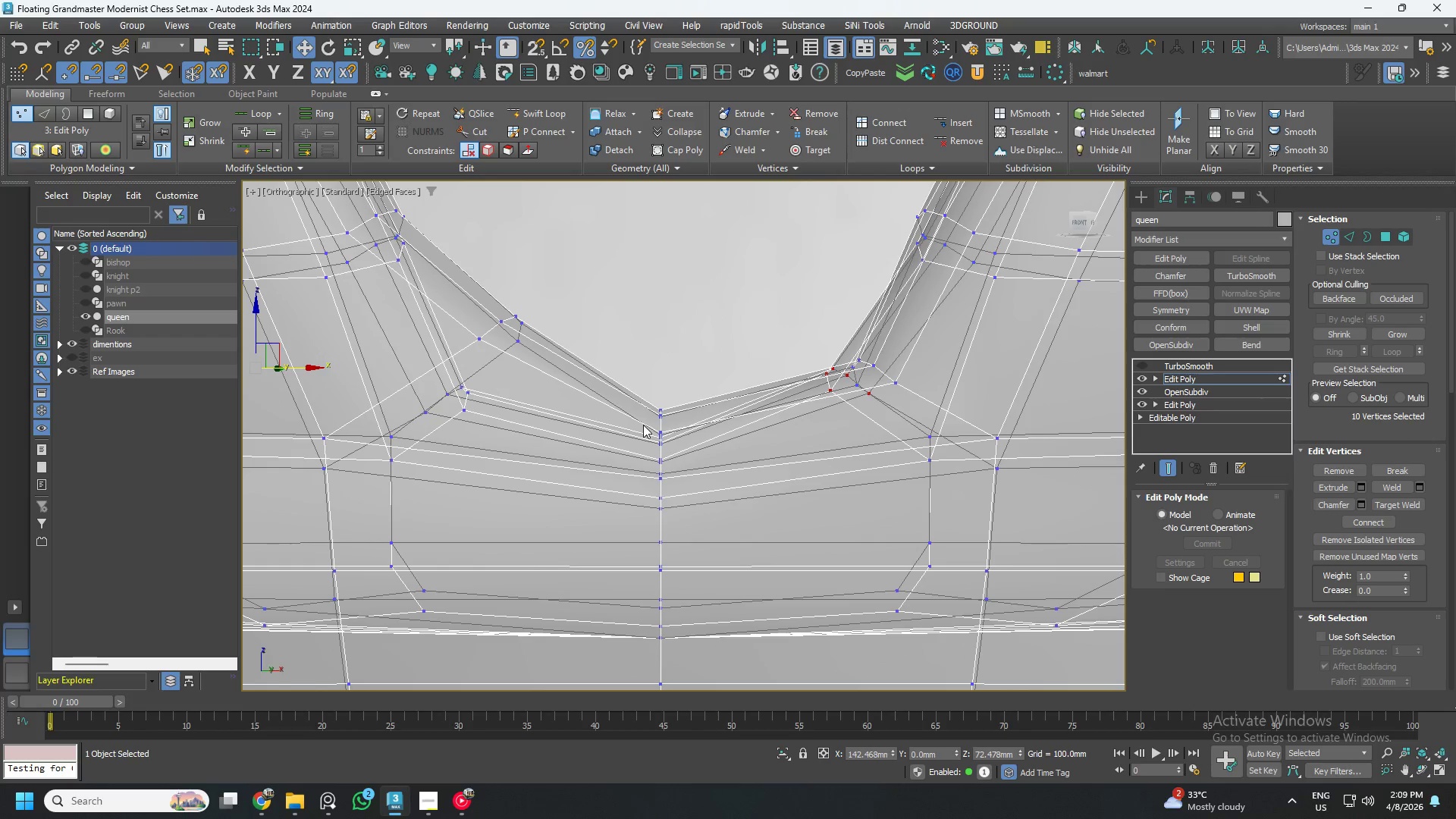 
hold_key(key=AltLeft, duration=1.5)
 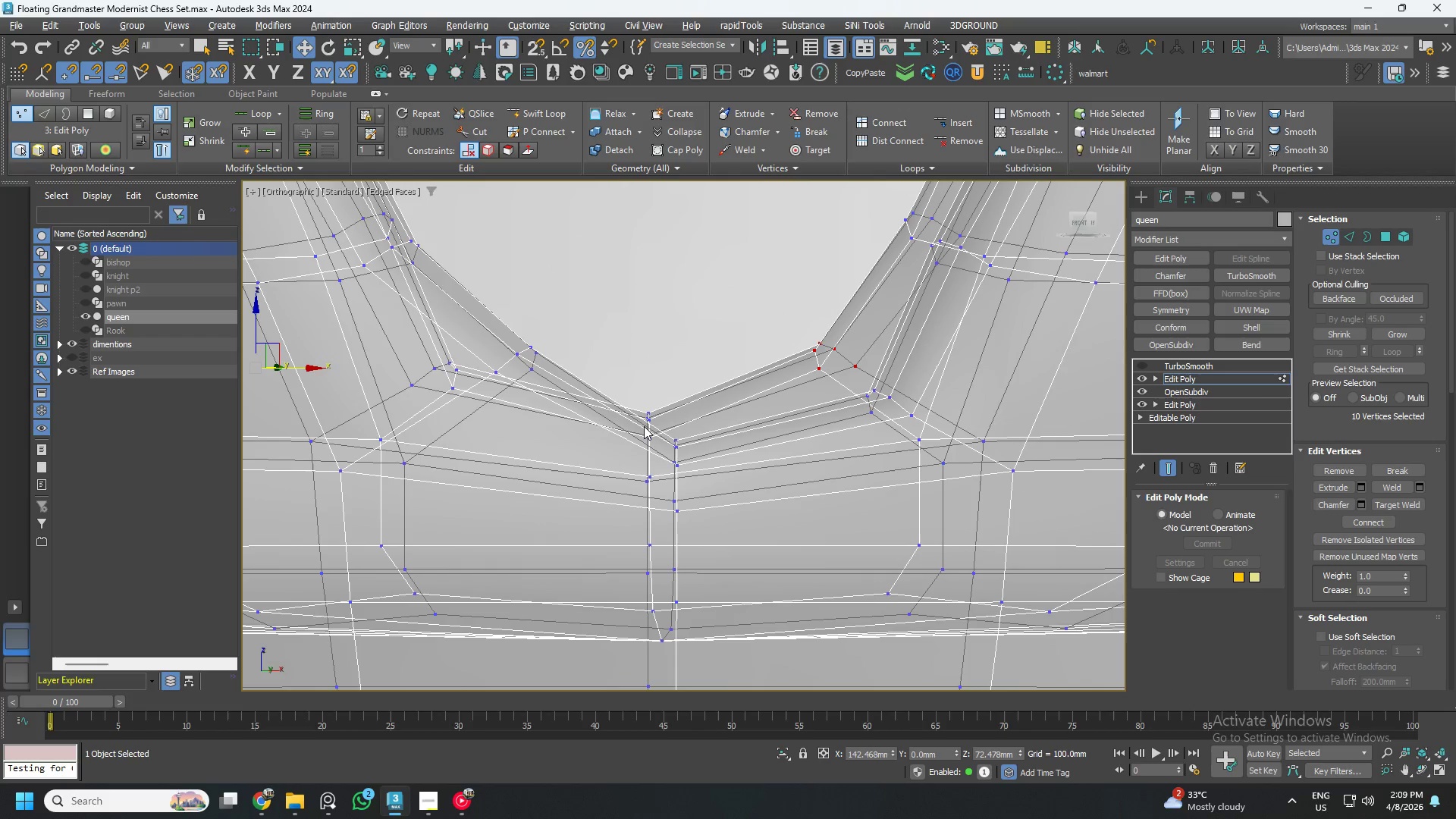 
hold_key(key=AltLeft, duration=1.52)
 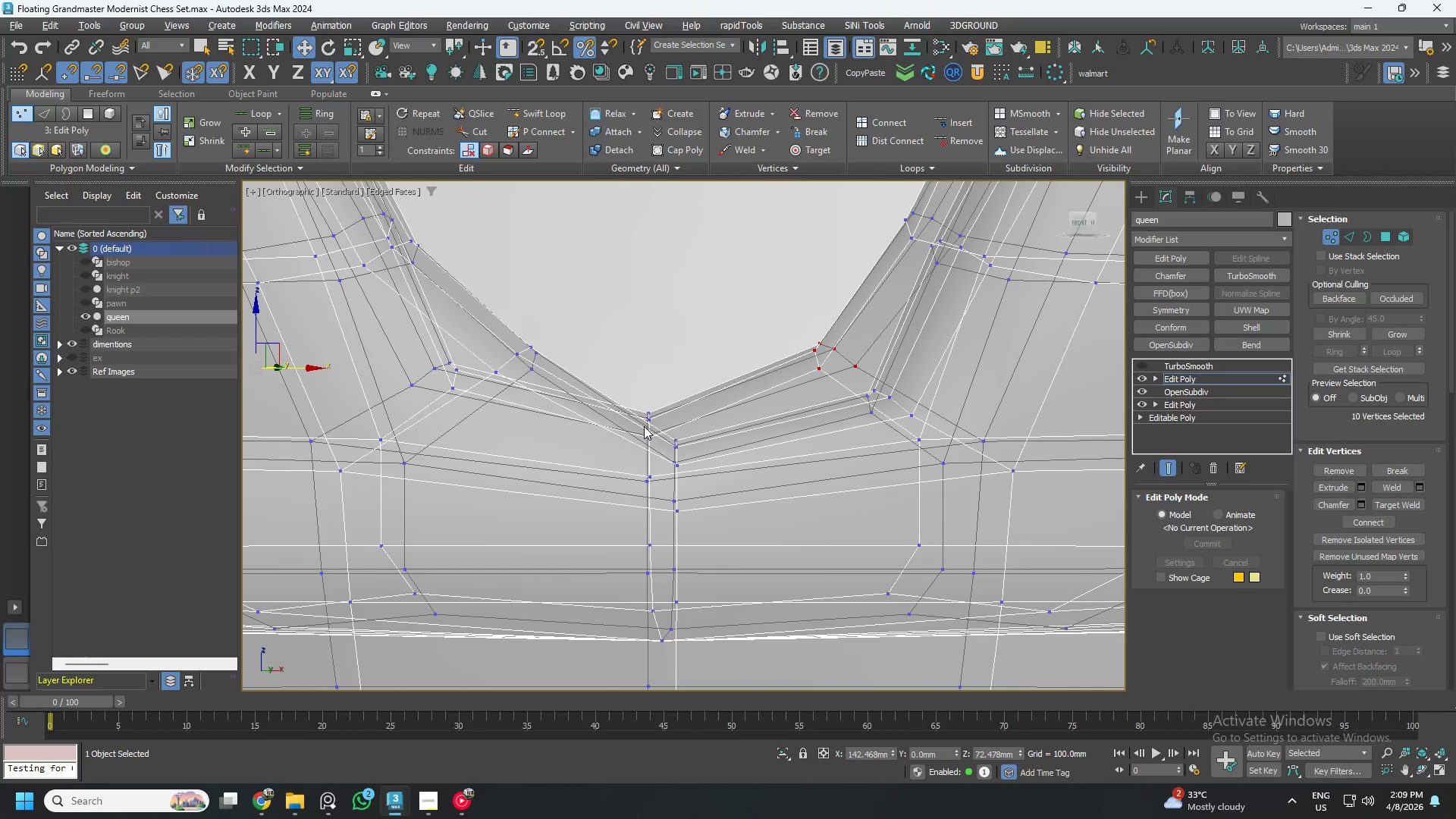 
hold_key(key=AltLeft, duration=1.52)
 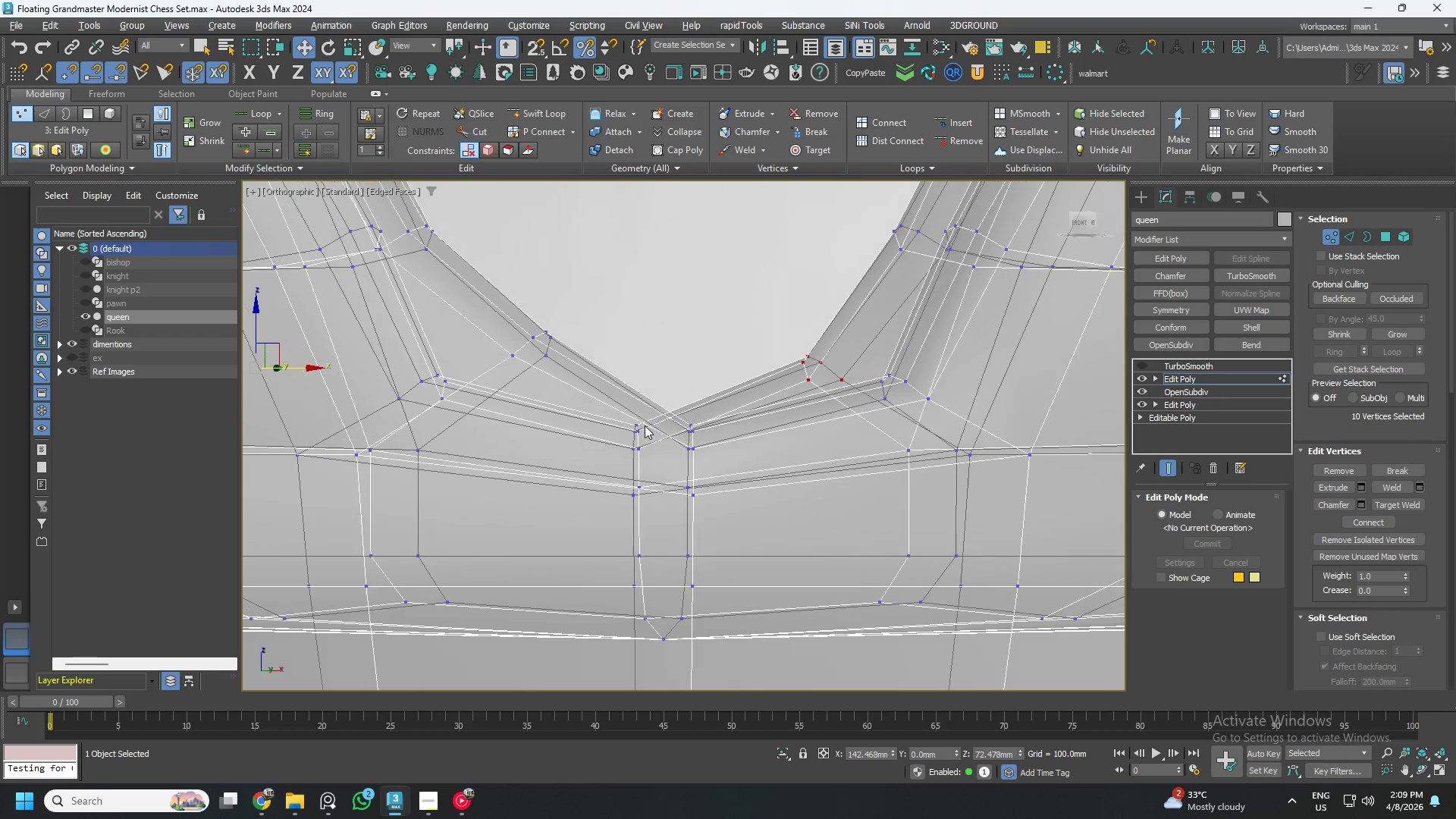 
hold_key(key=AltLeft, duration=1.51)
 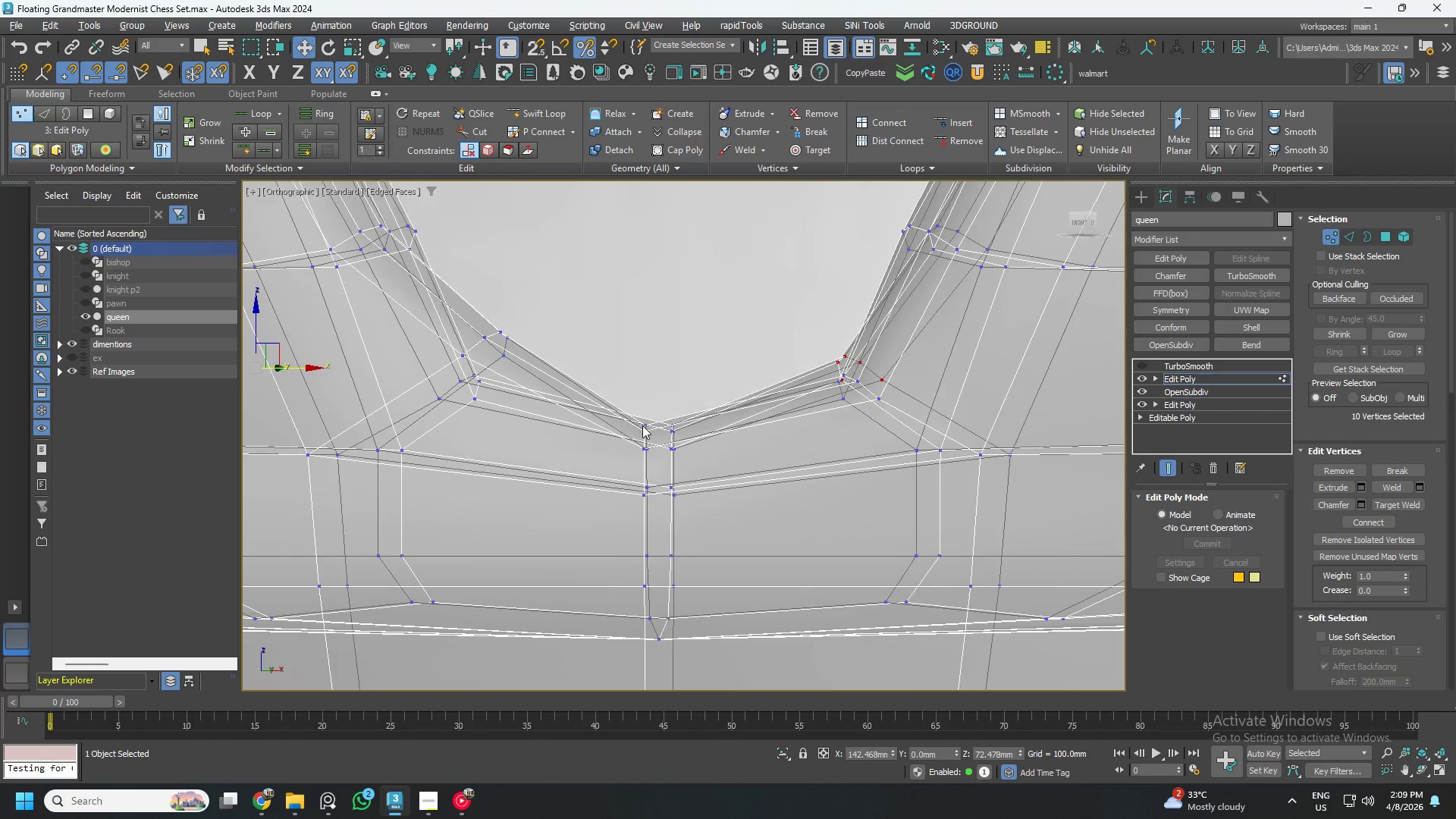 
hold_key(key=AltLeft, duration=0.62)
 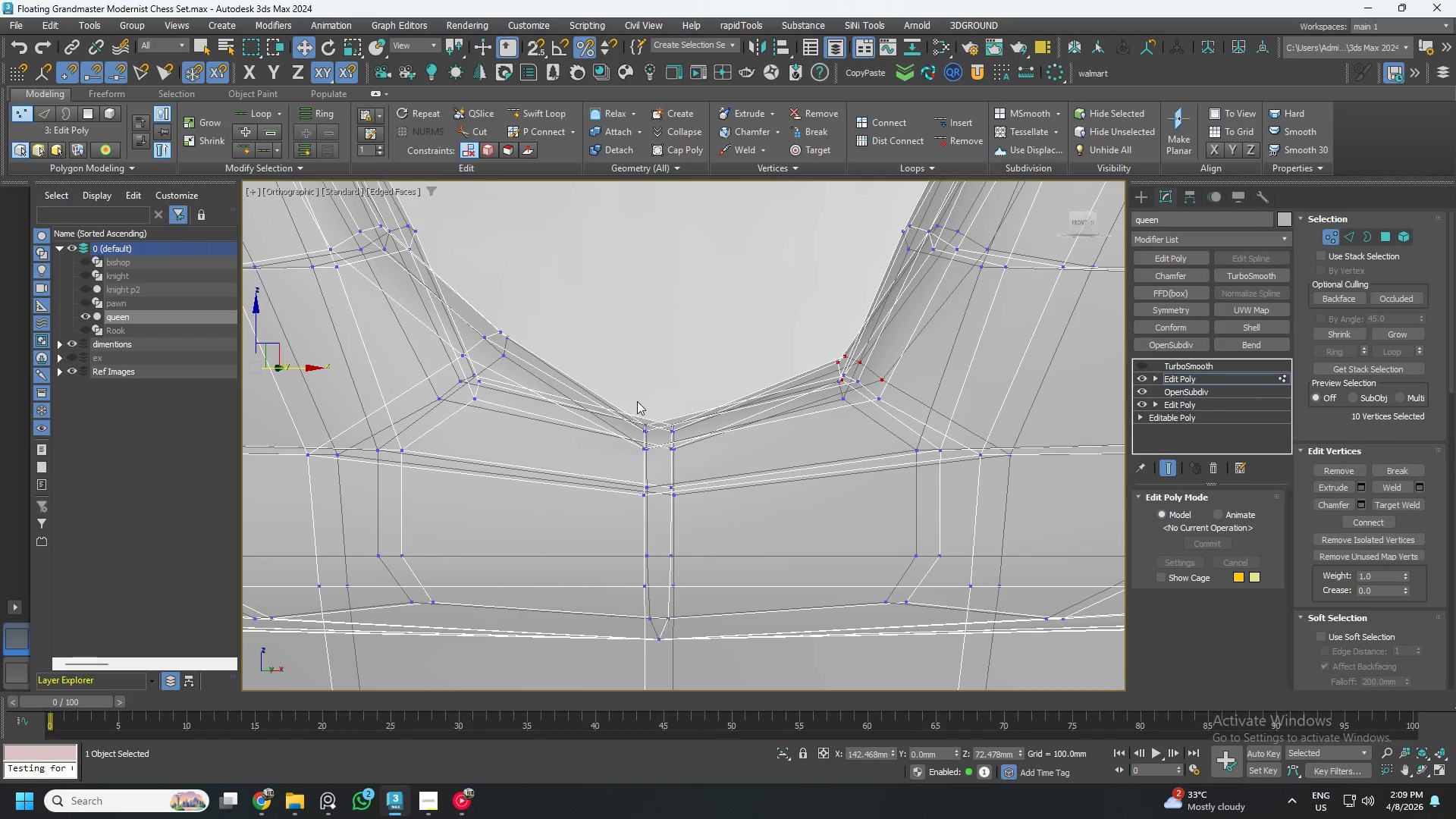 
left_click_drag(start_coordinate=[616, 342], to_coordinate=[708, 458])
 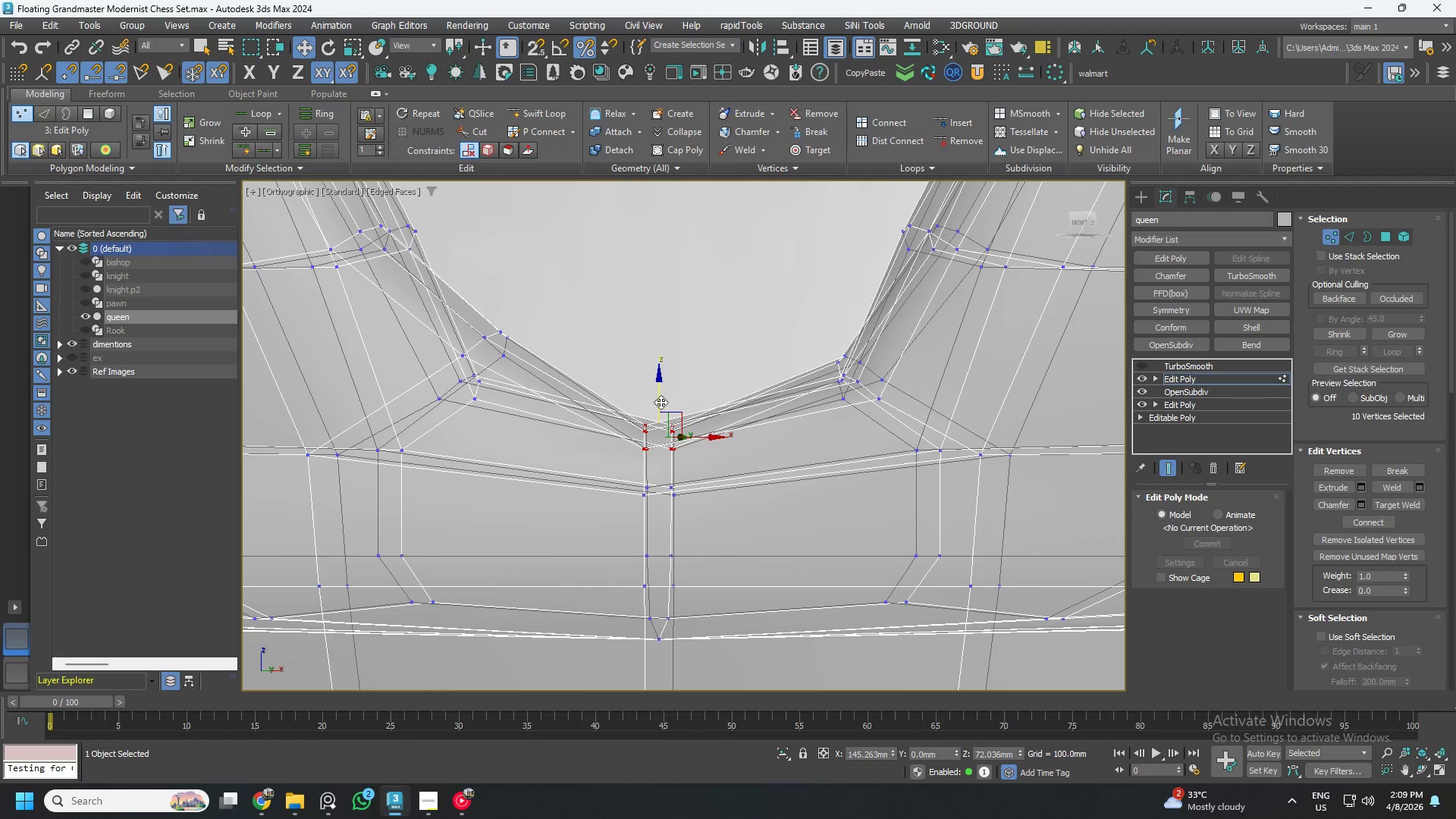 
left_click_drag(start_coordinate=[660, 400], to_coordinate=[658, 370])
 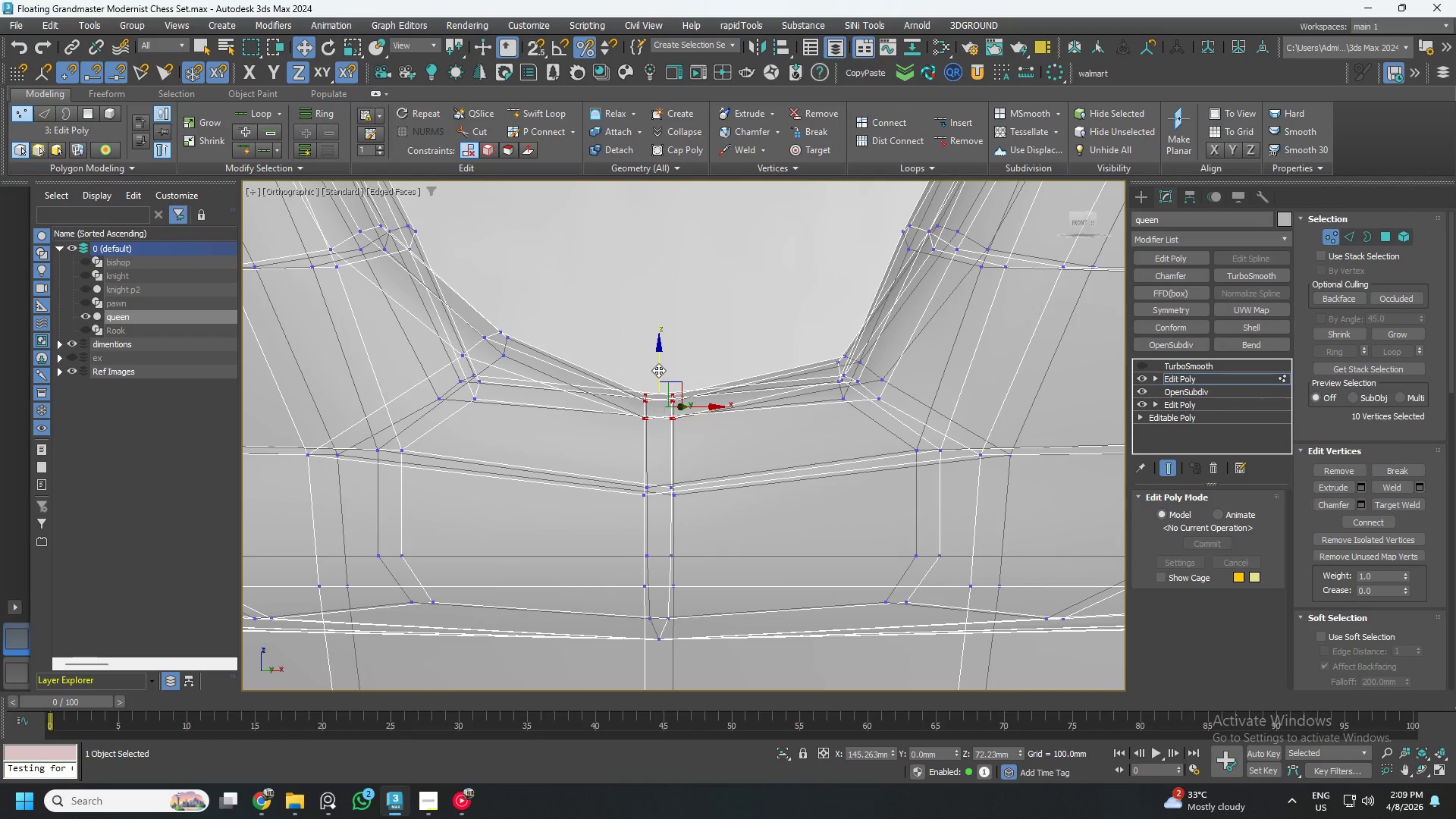 
key(Alt+AltLeft)
 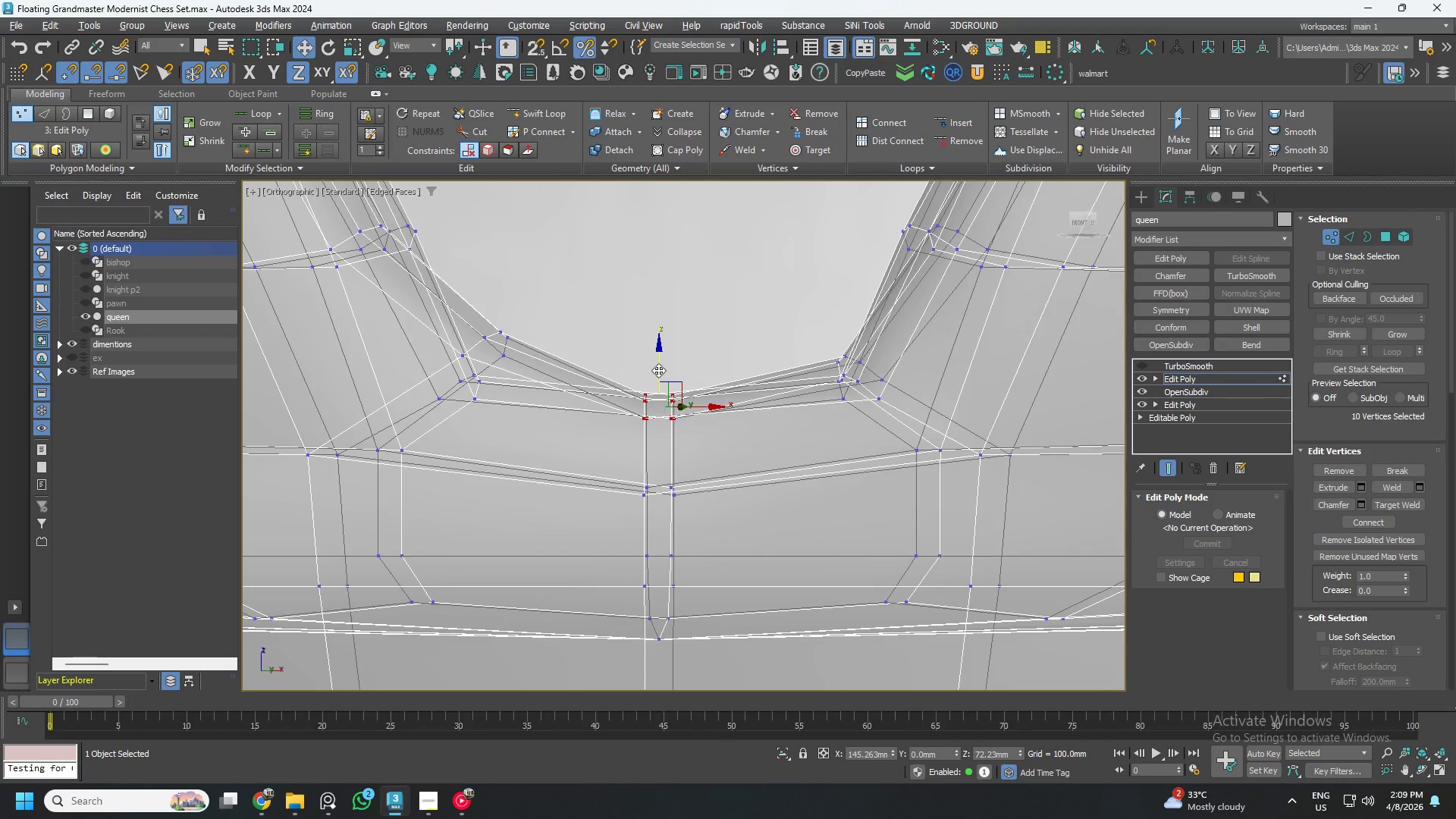 
key(Alt+X)
 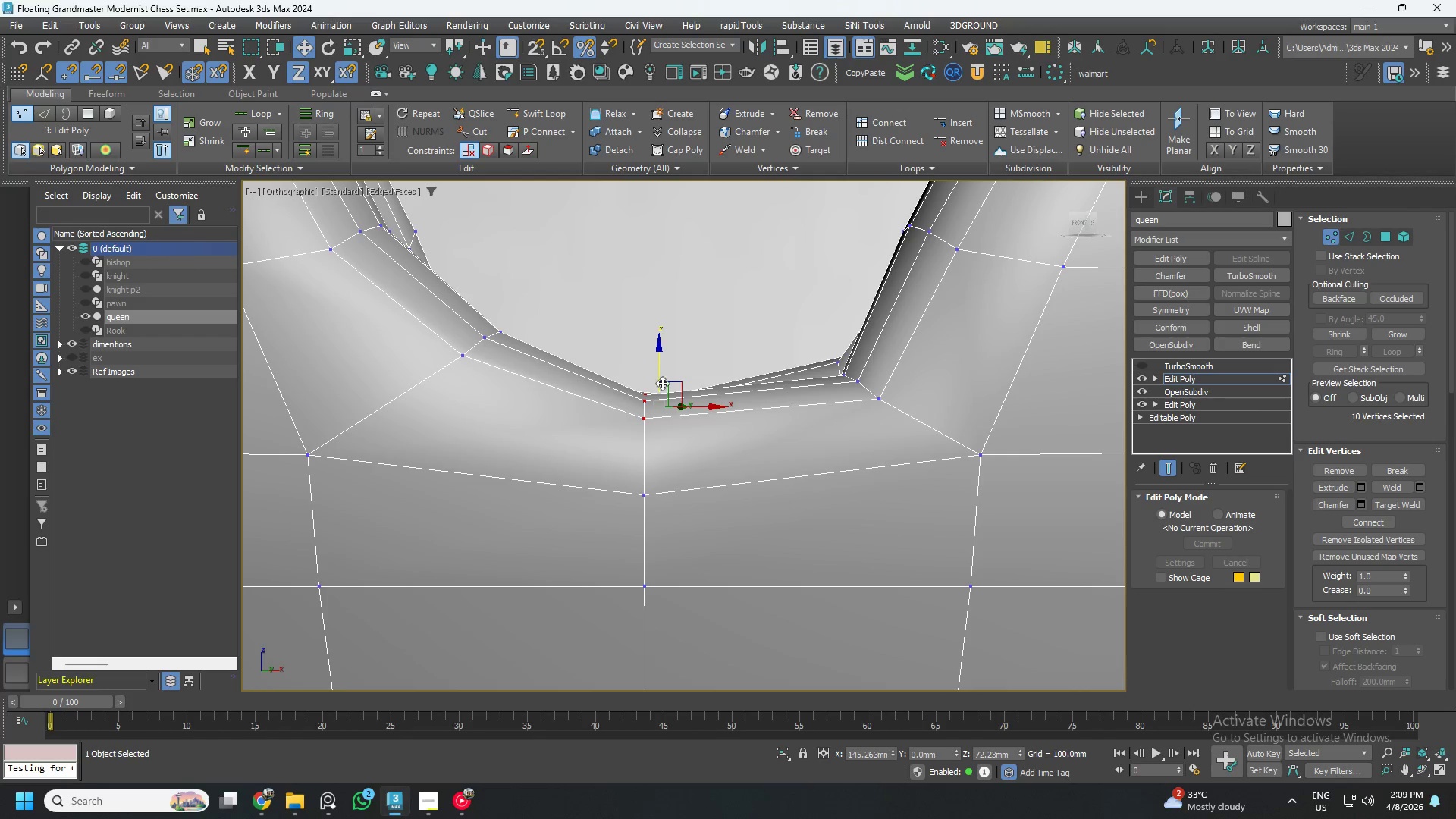 
scroll: coordinate [670, 406], scroll_direction: down, amount: 4.0
 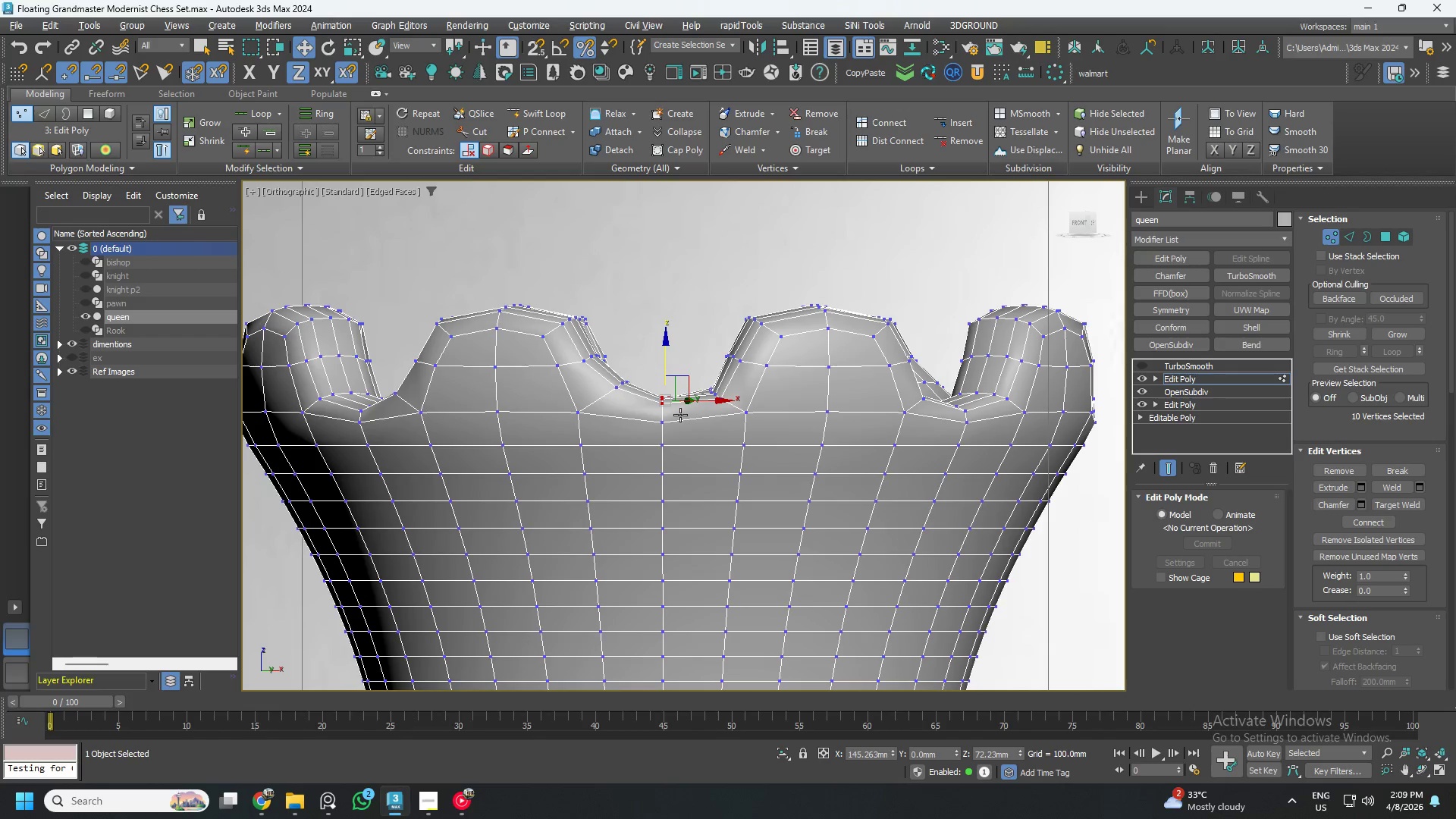 
key(Alt+AltLeft)
 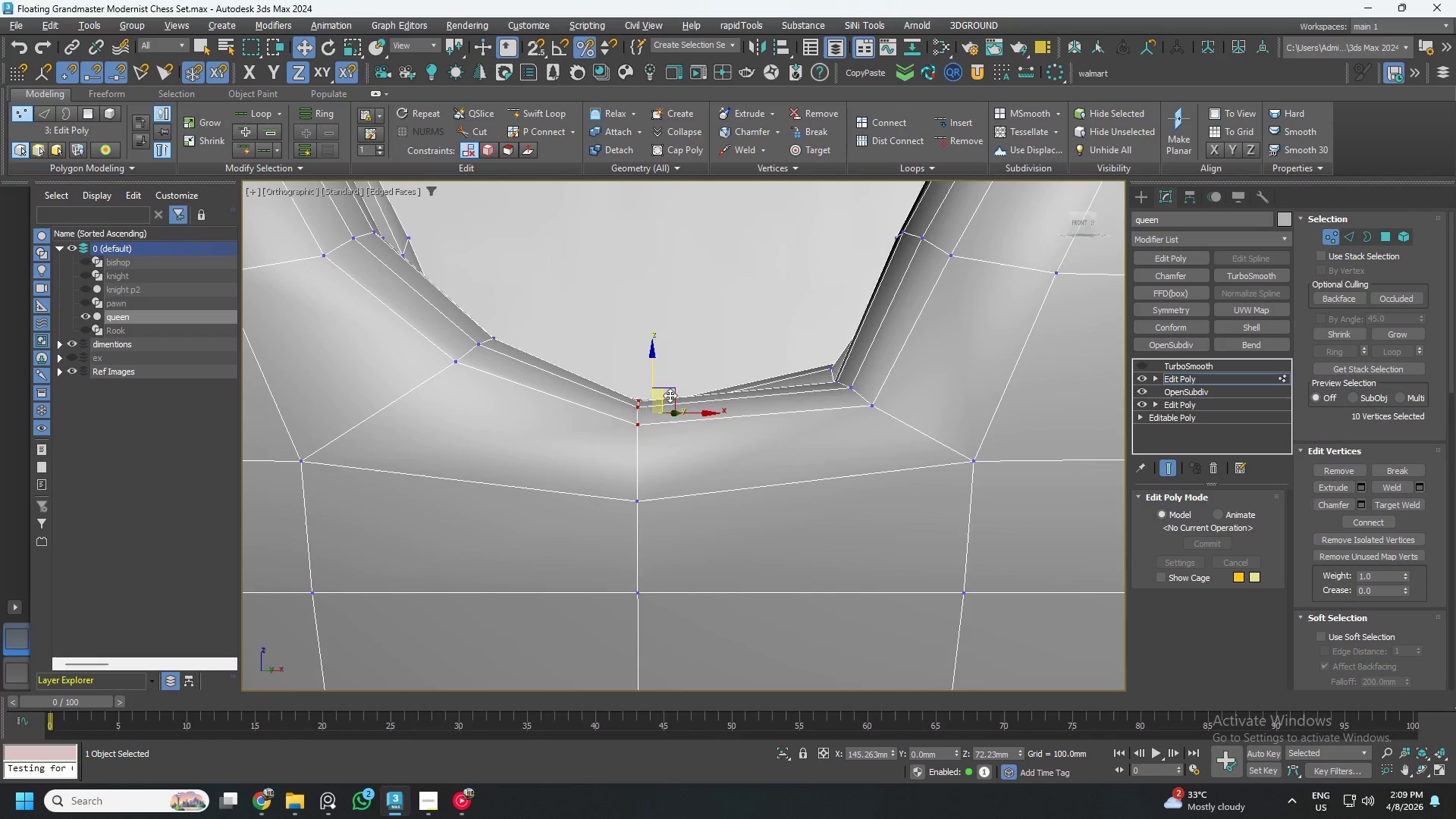 
key(Alt+X)
 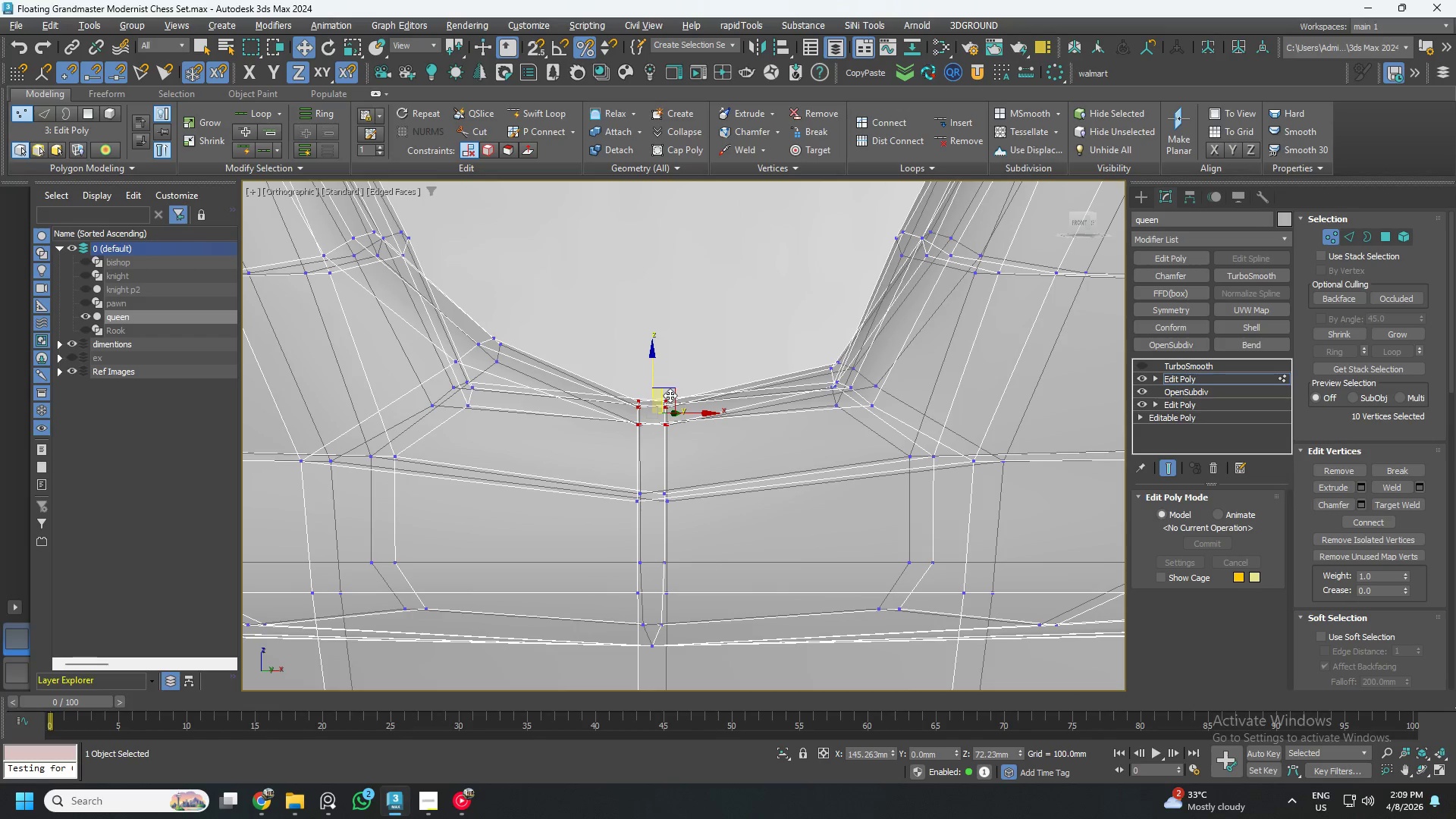 
scroll: coordinate [670, 395], scroll_direction: up, amount: 4.0
 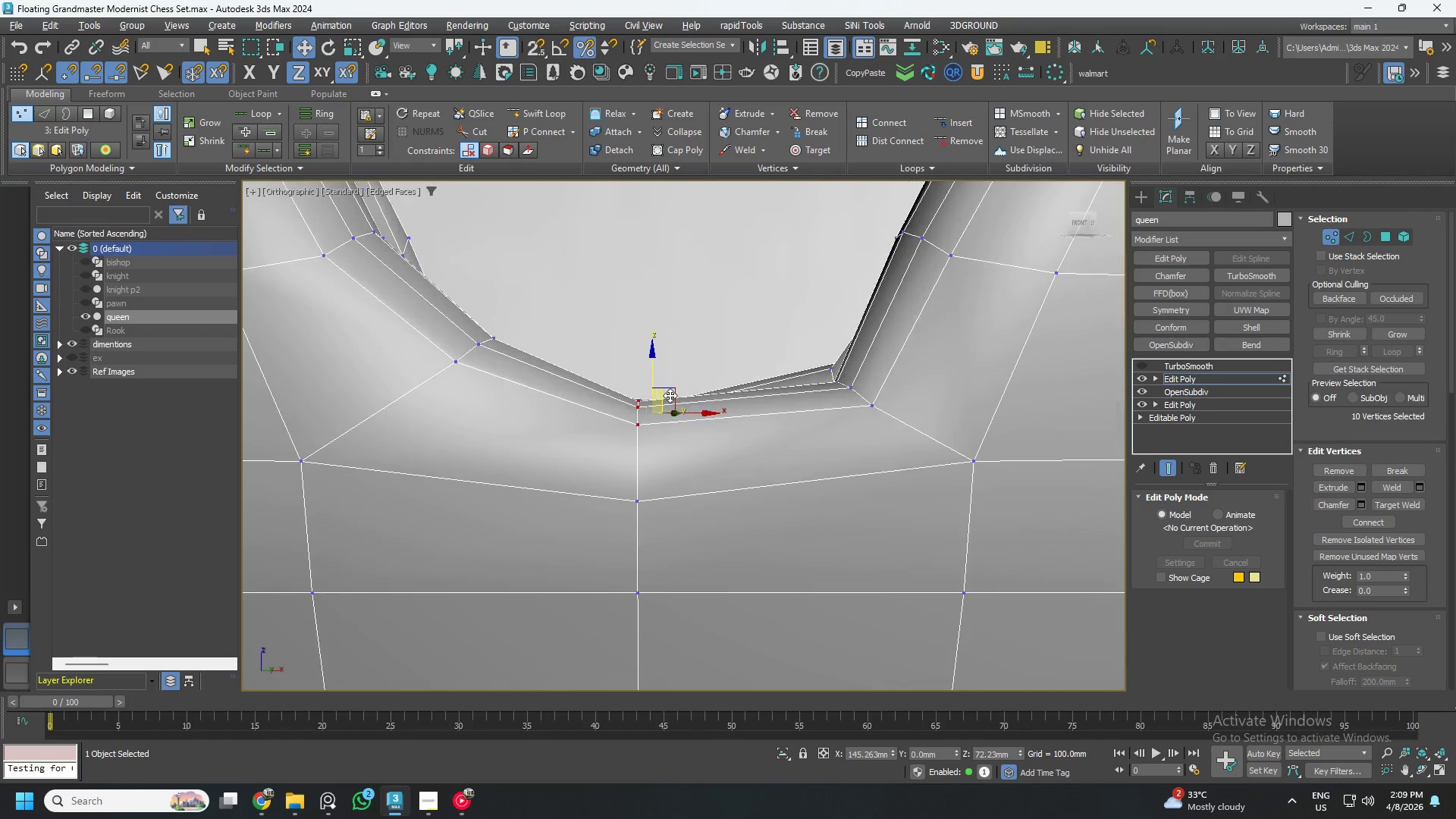 
scroll: coordinate [668, 379], scroll_direction: down, amount: 4.0
 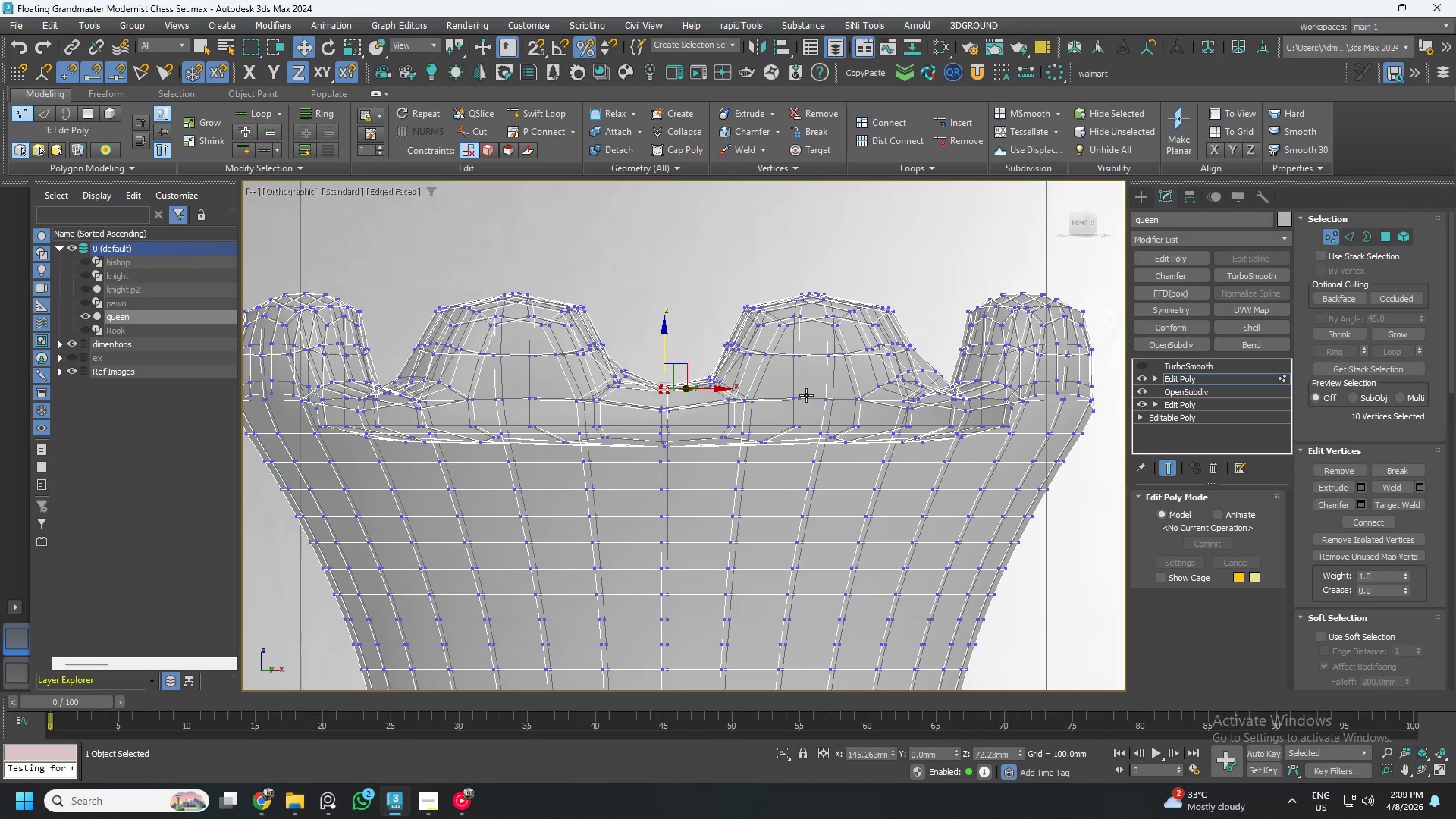 
hold_key(key=AltLeft, duration=1.5)
 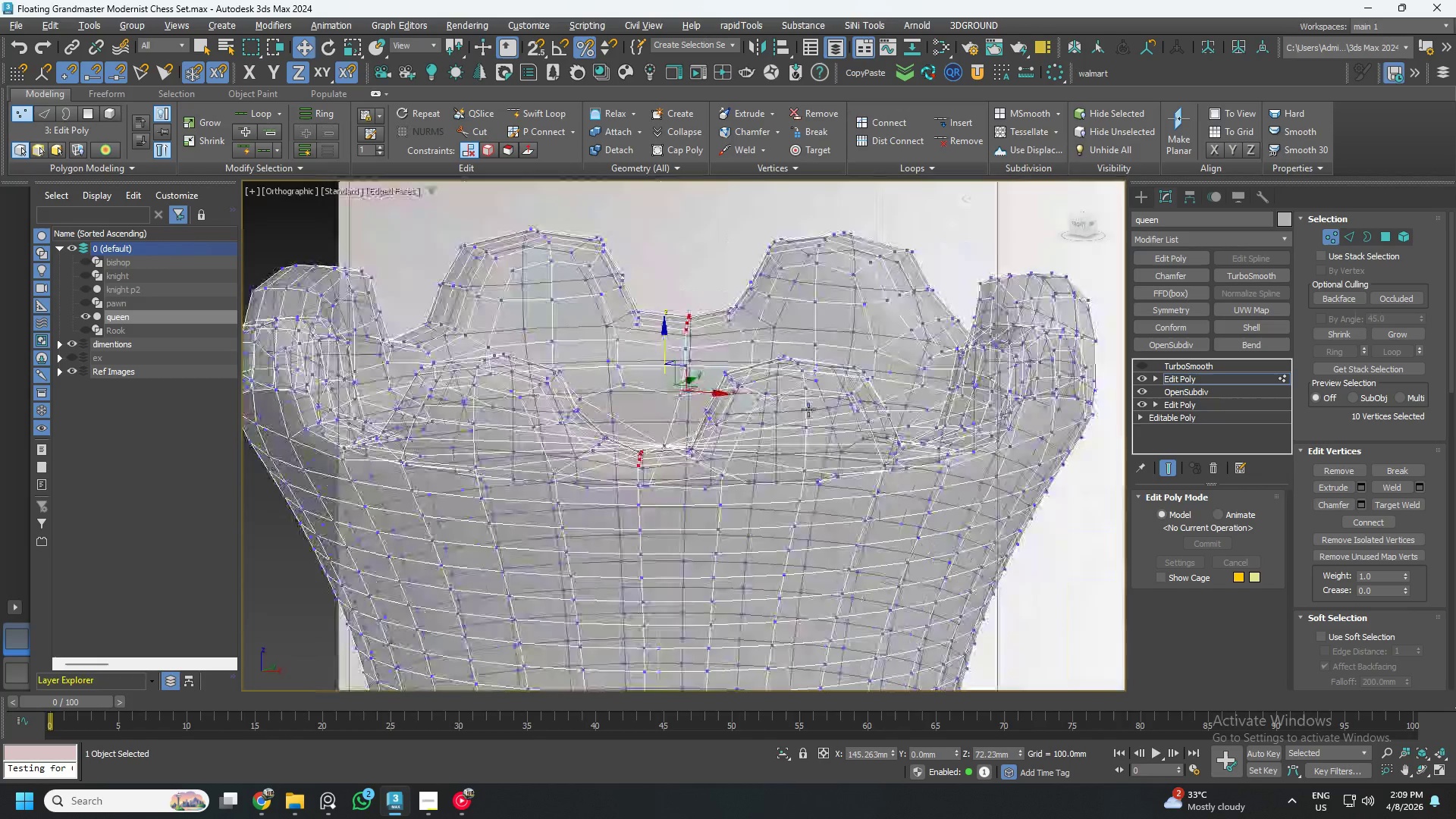 
hold_key(key=AltLeft, duration=1.38)
 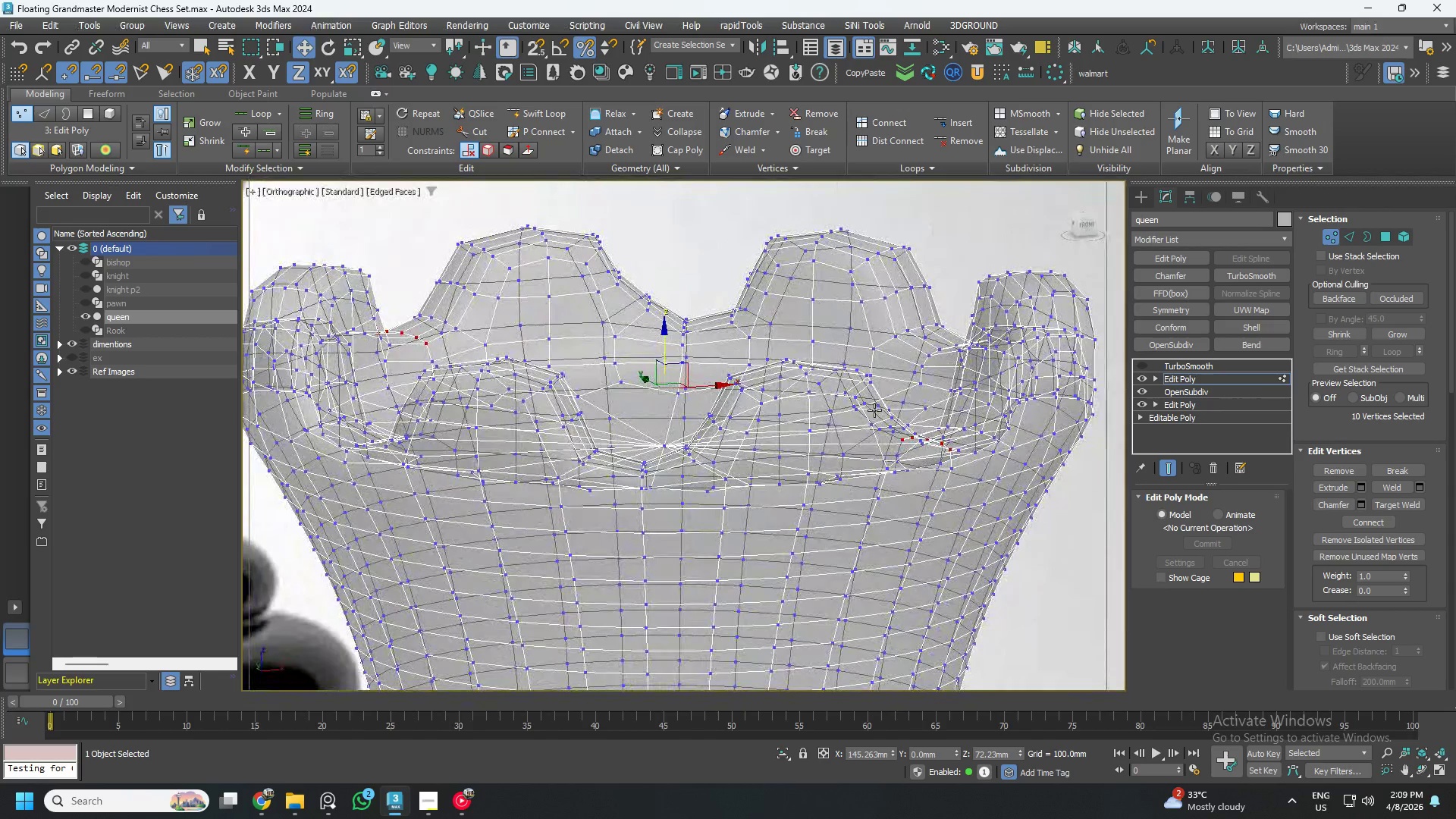 
key(Alt+AltLeft)
 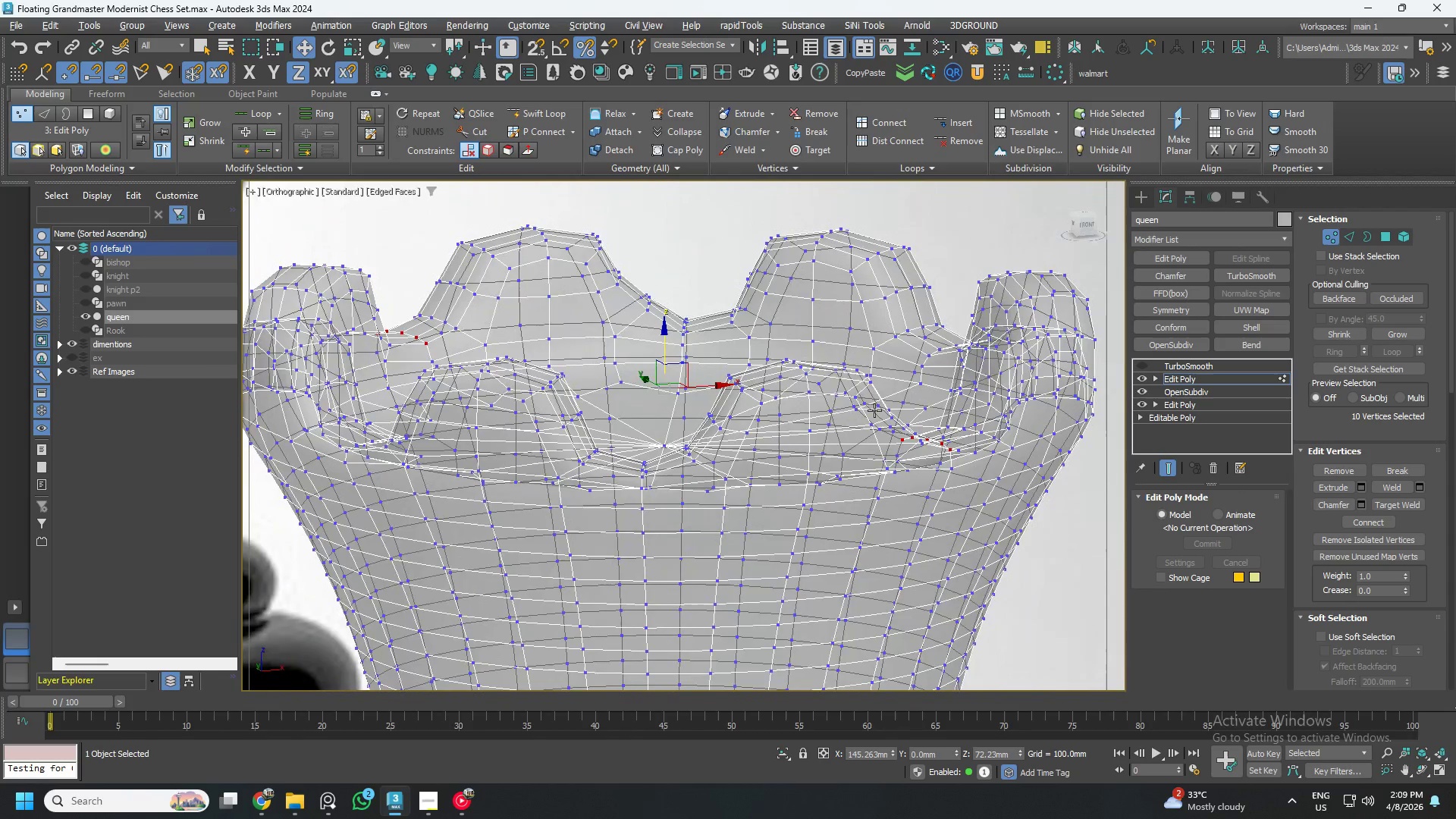 
key(Alt+X)
 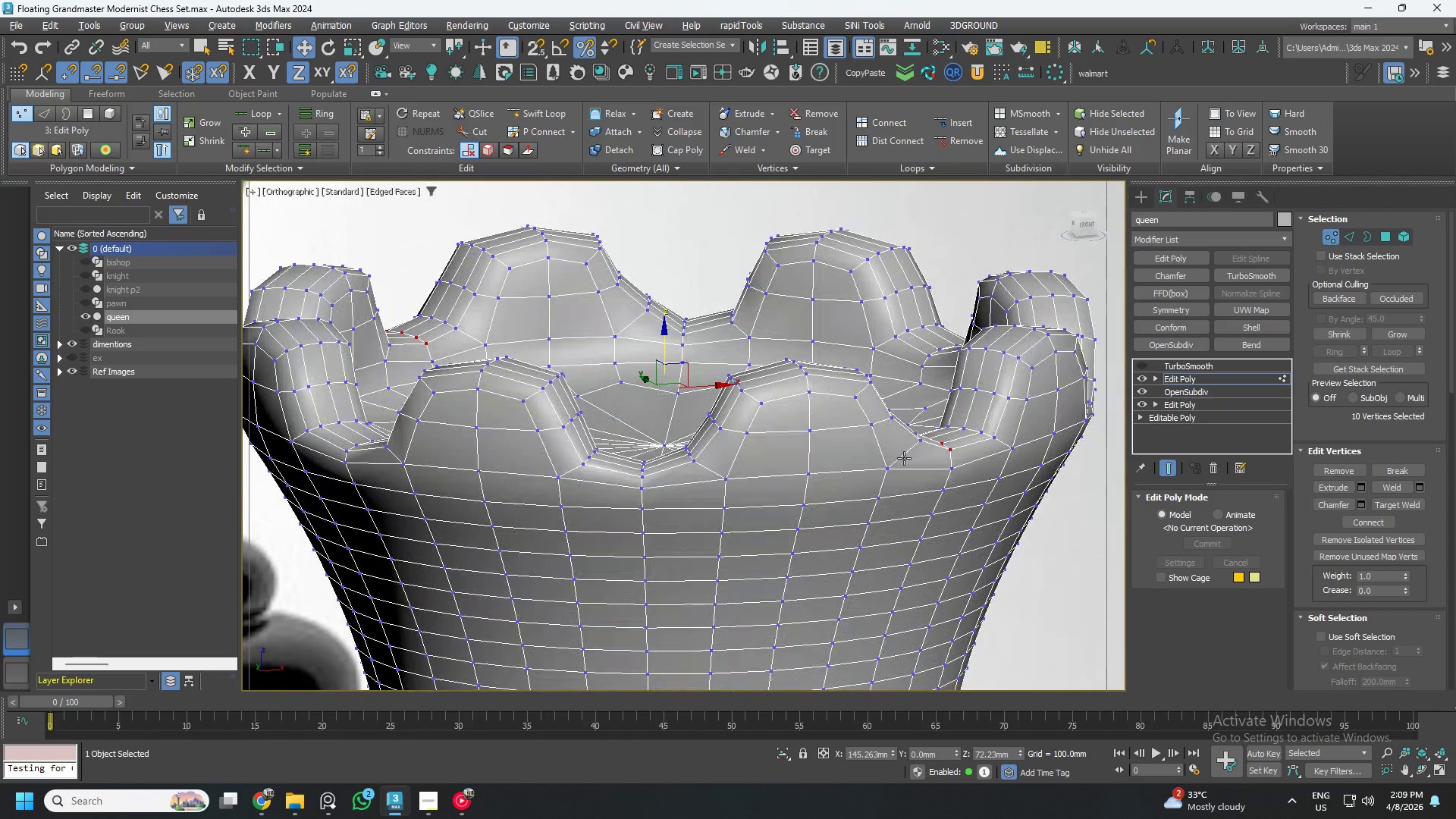 
hold_key(key=AltLeft, duration=0.83)
 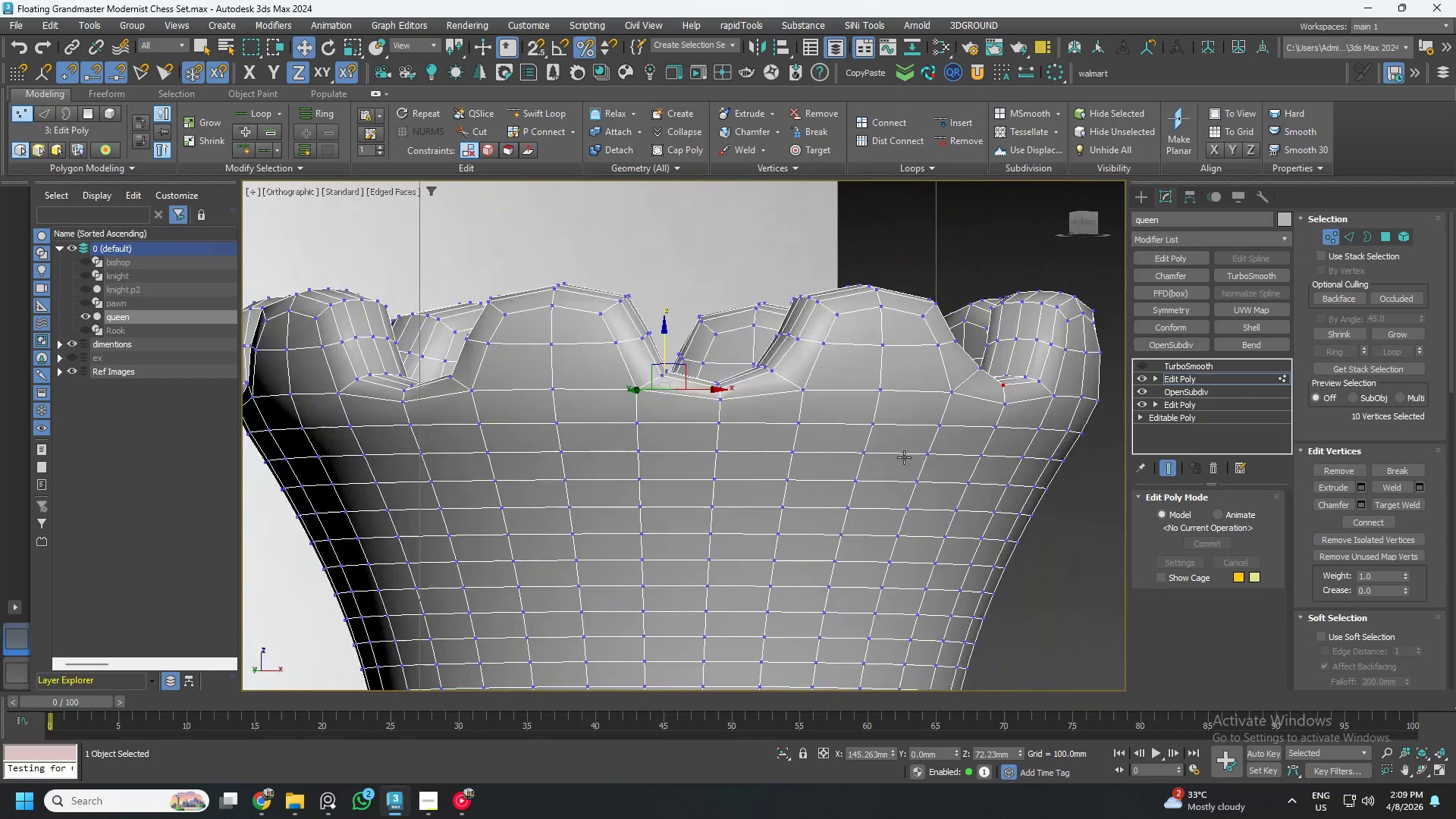 
hold_key(key=AltLeft, duration=0.69)
 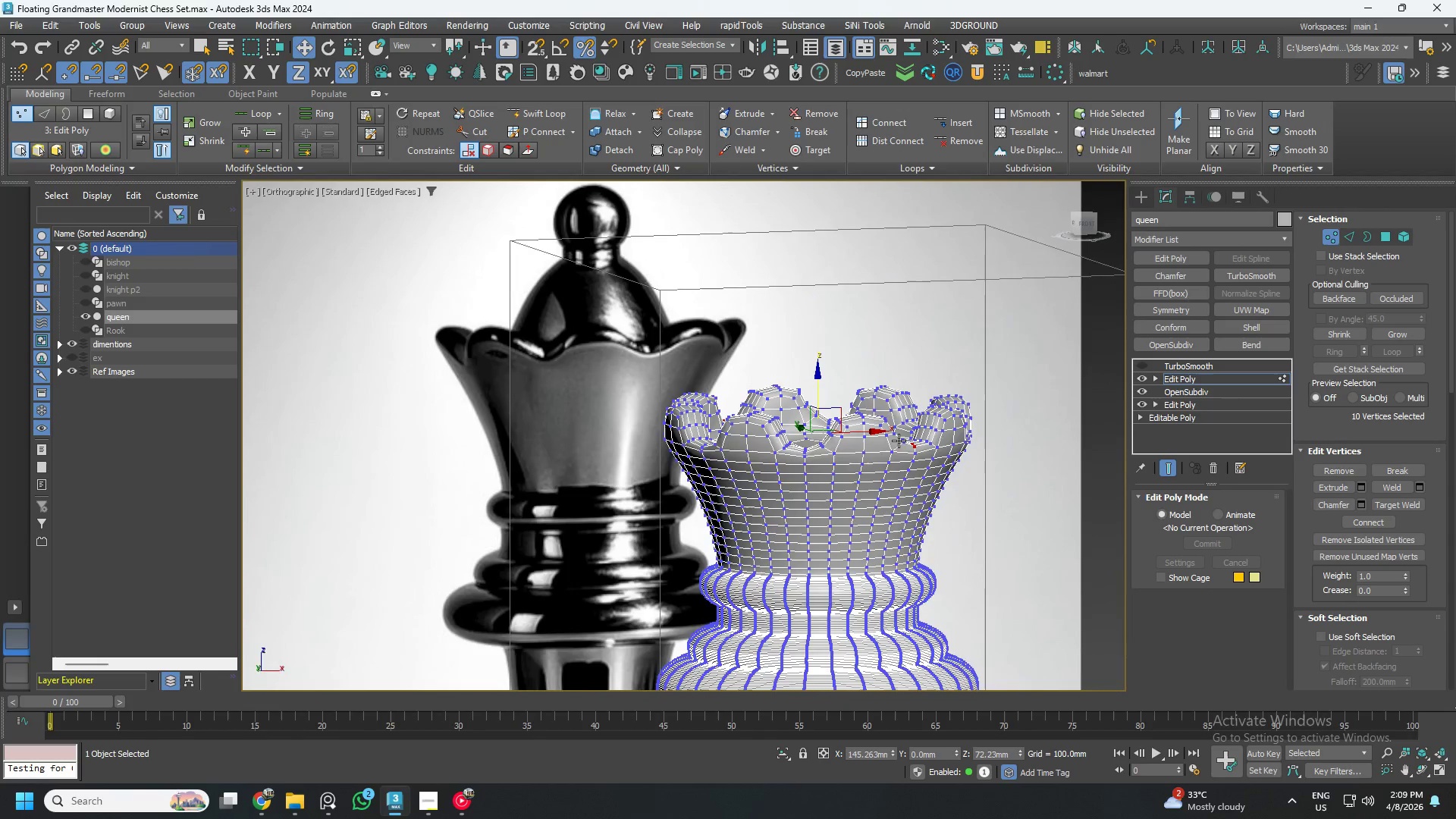 
scroll: coordinate [901, 457], scroll_direction: down, amount: 3.0
 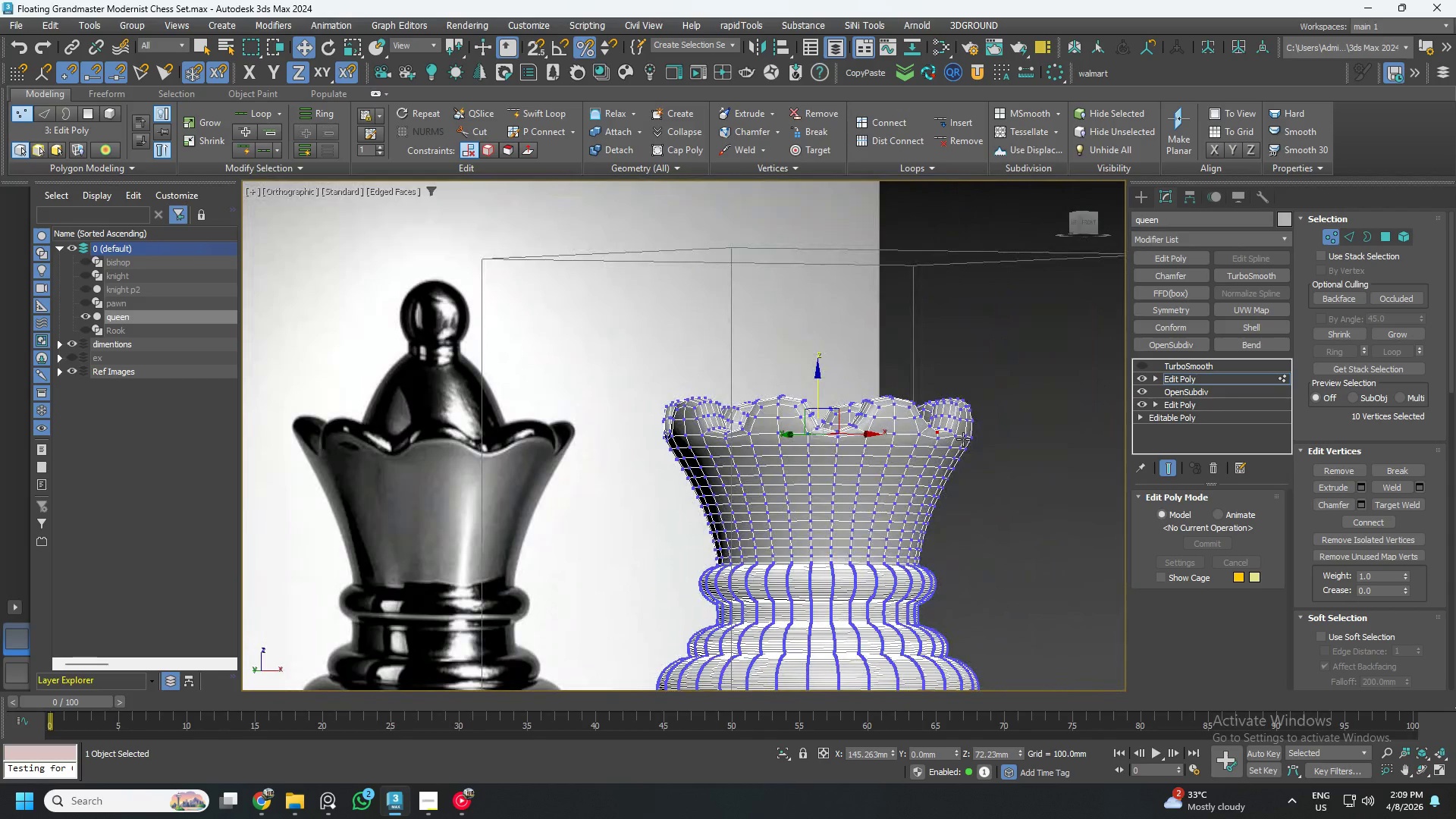 
scroll: coordinate [877, 438], scroll_direction: up, amount: 3.0
 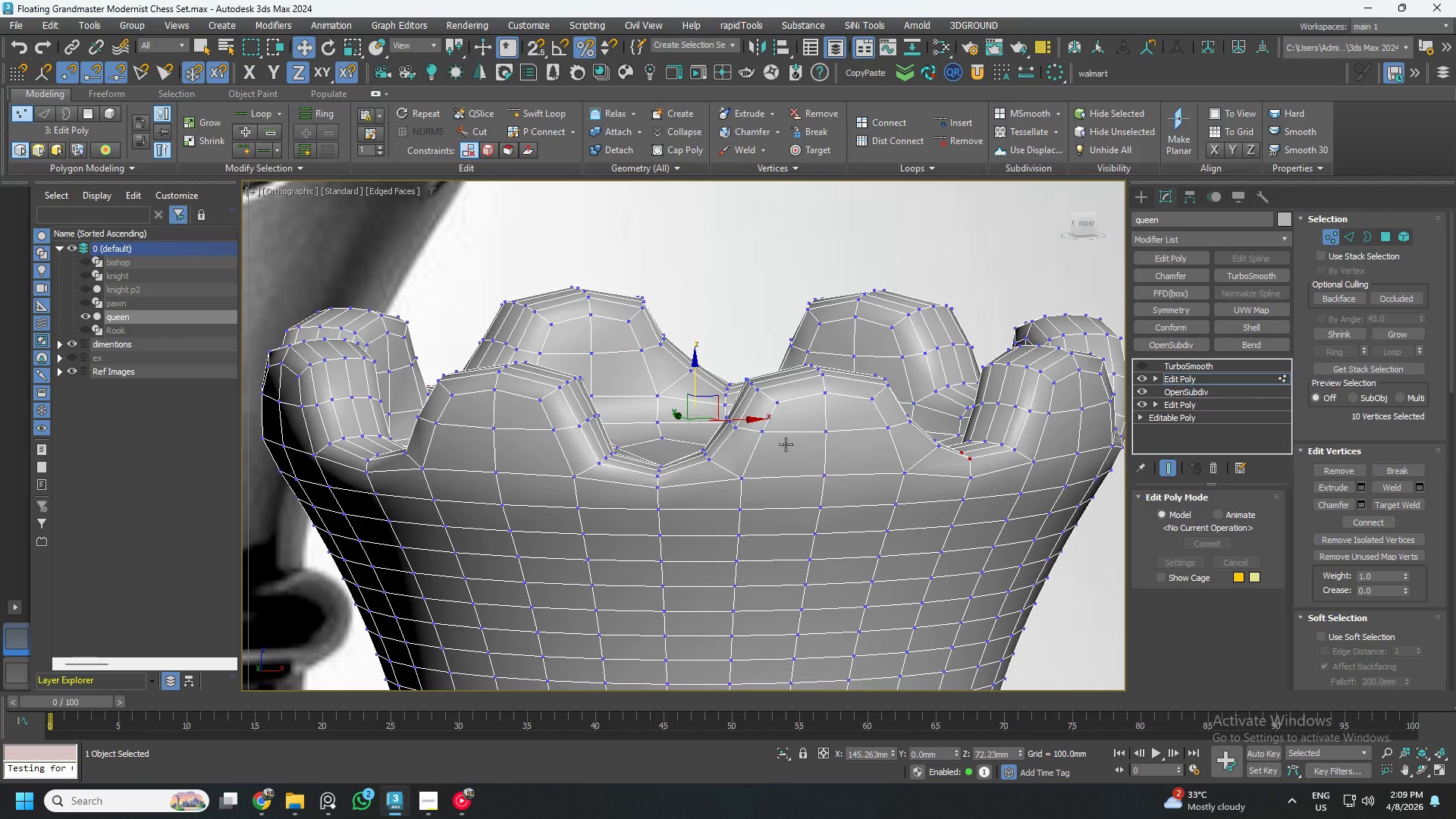 
hold_key(key=AltLeft, duration=0.39)
 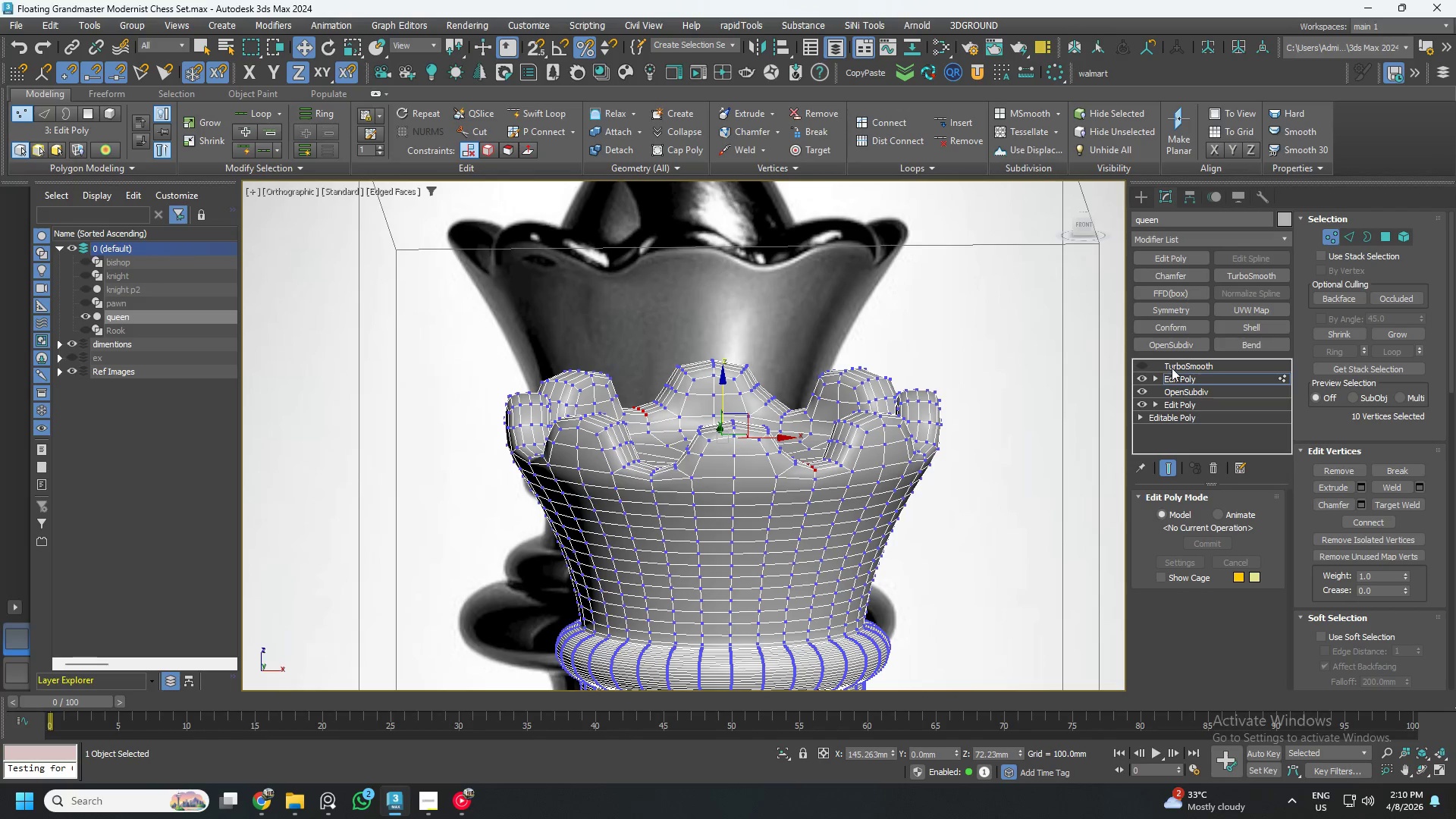 
scroll: coordinate [750, 456], scroll_direction: down, amount: 2.0
 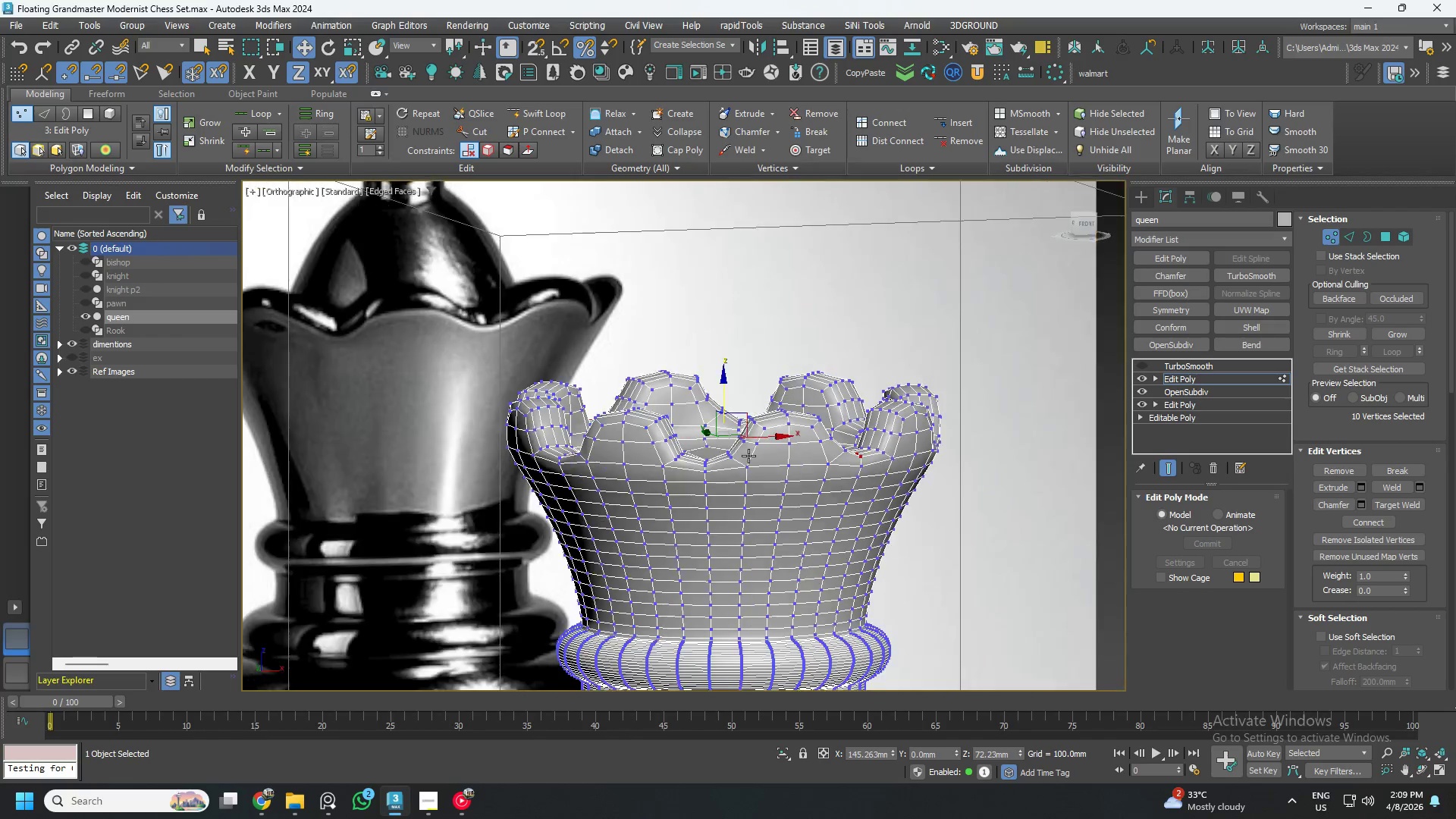 
left_click([1140, 366])
 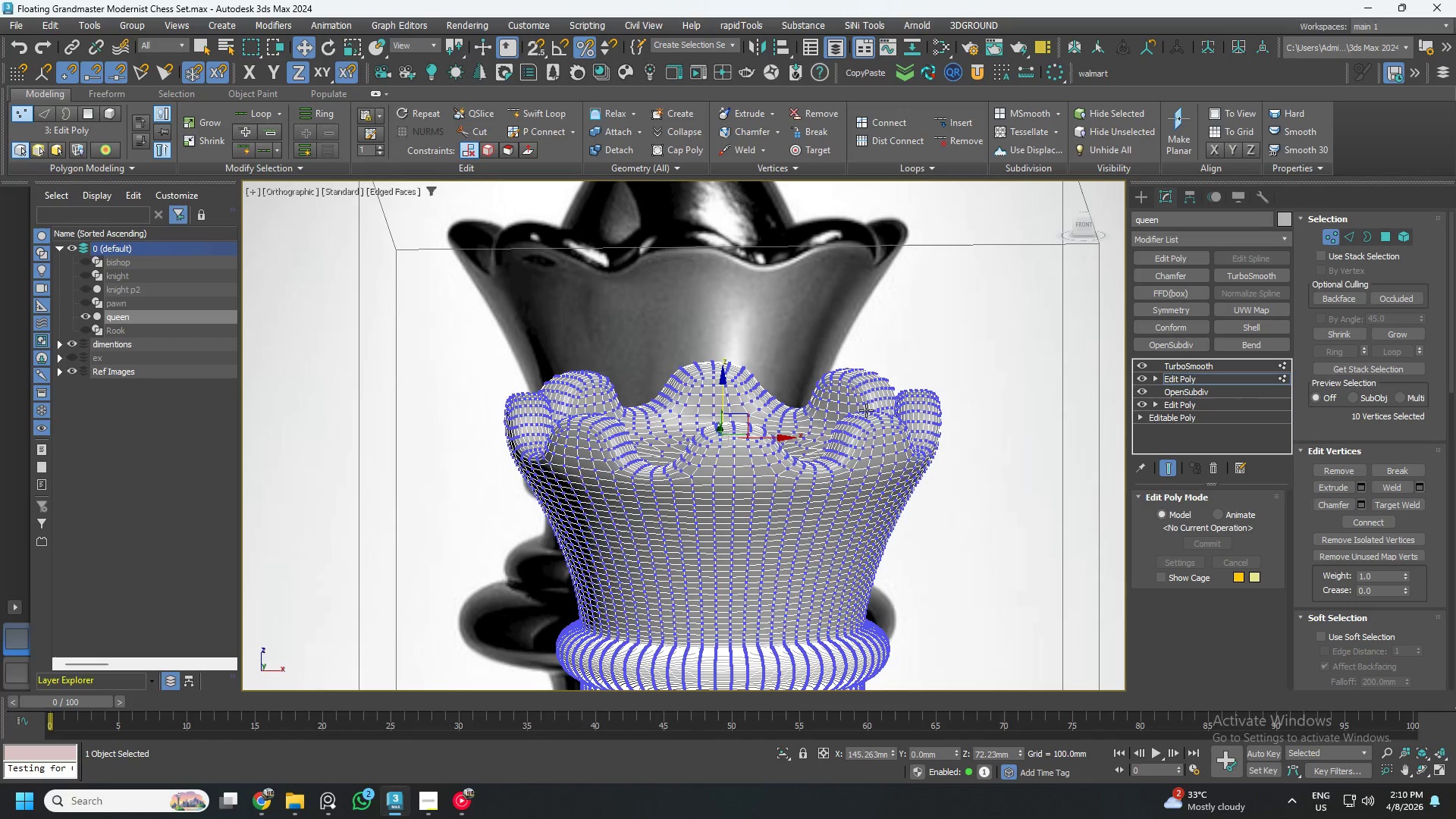 
key(F4)
 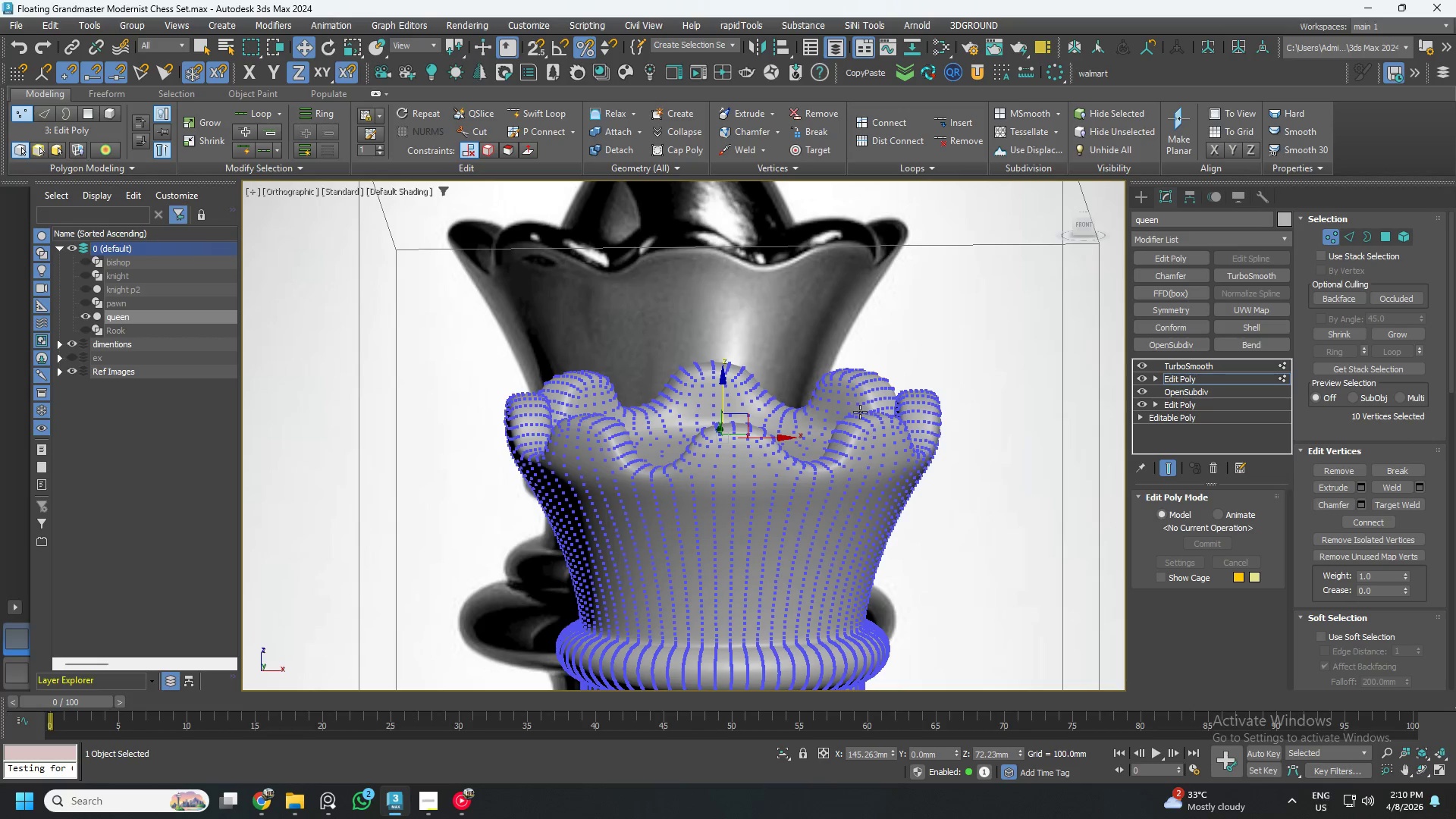 
key(F4)
 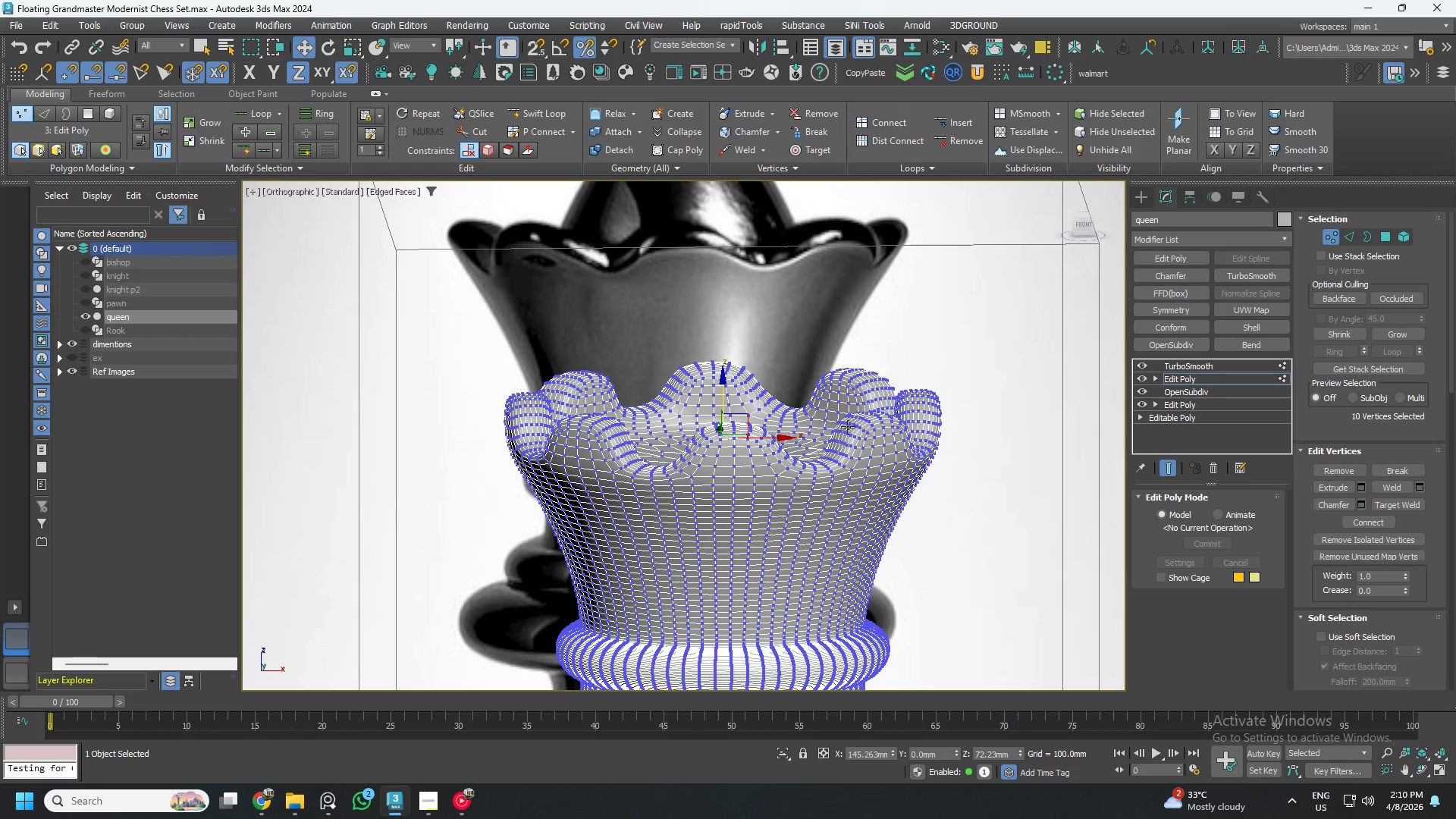 
hold_key(key=AltLeft, duration=1.14)
 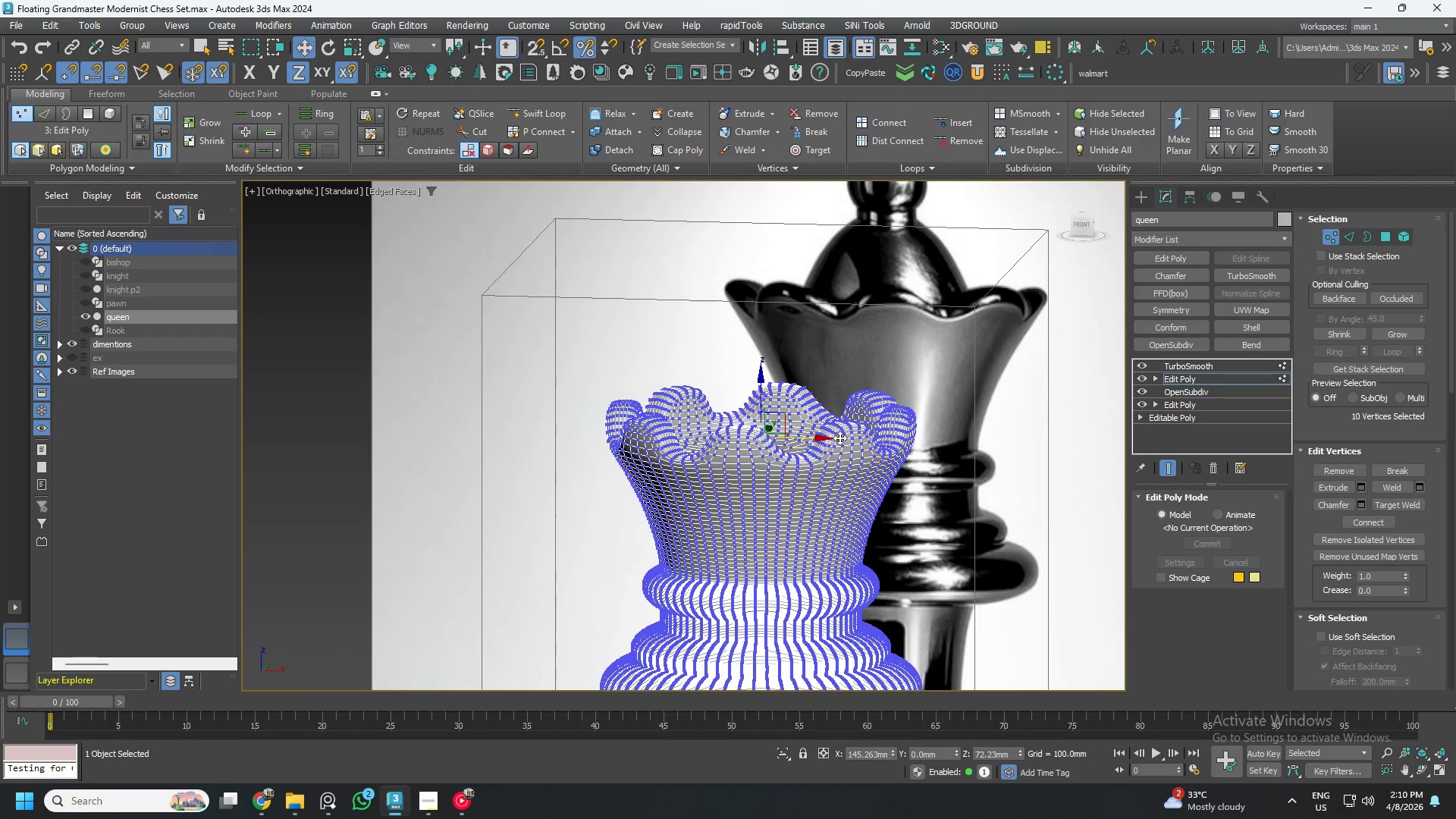 
scroll: coordinate [847, 438], scroll_direction: down, amount: 2.0
 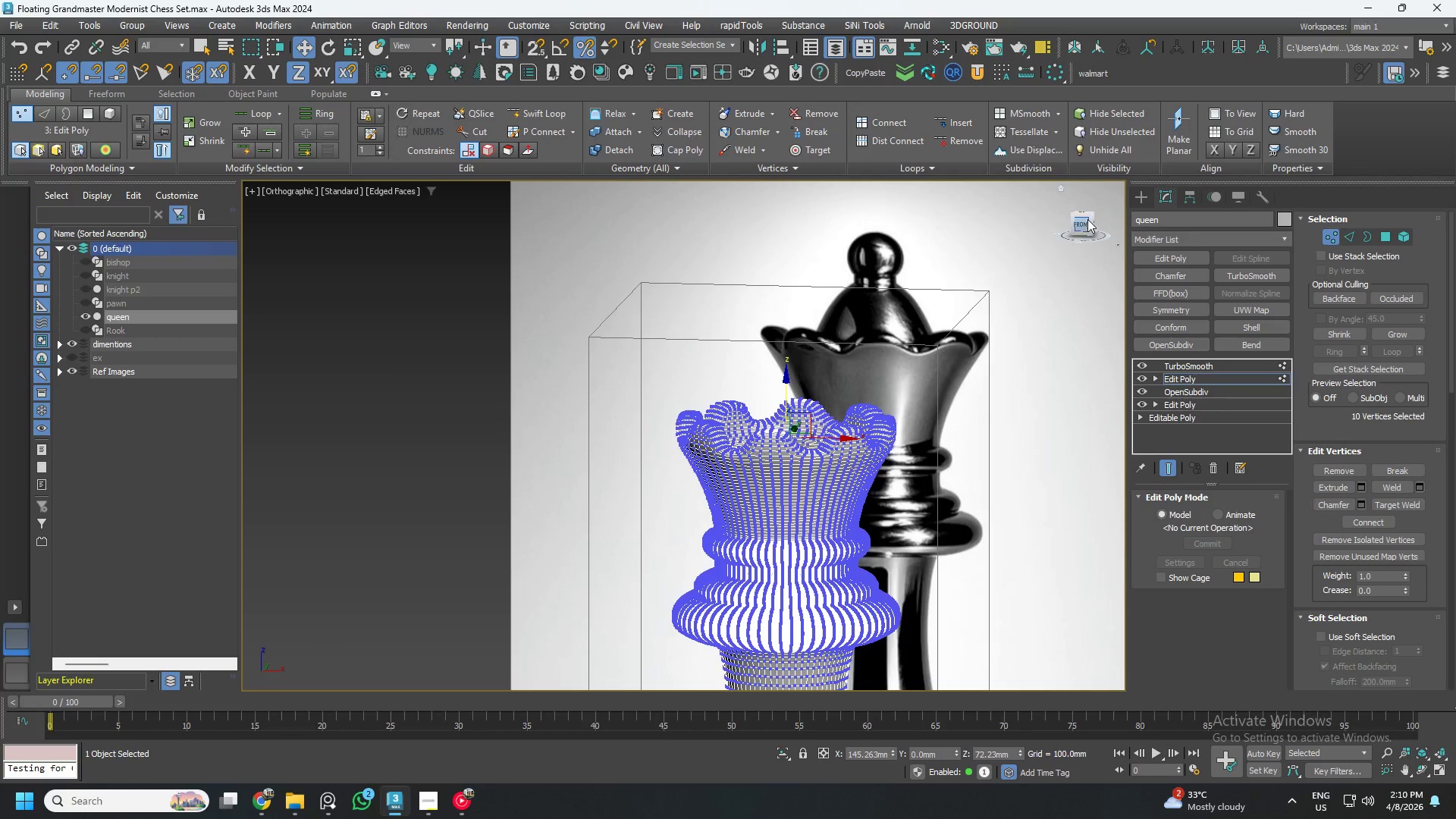 
left_click([1087, 221])
 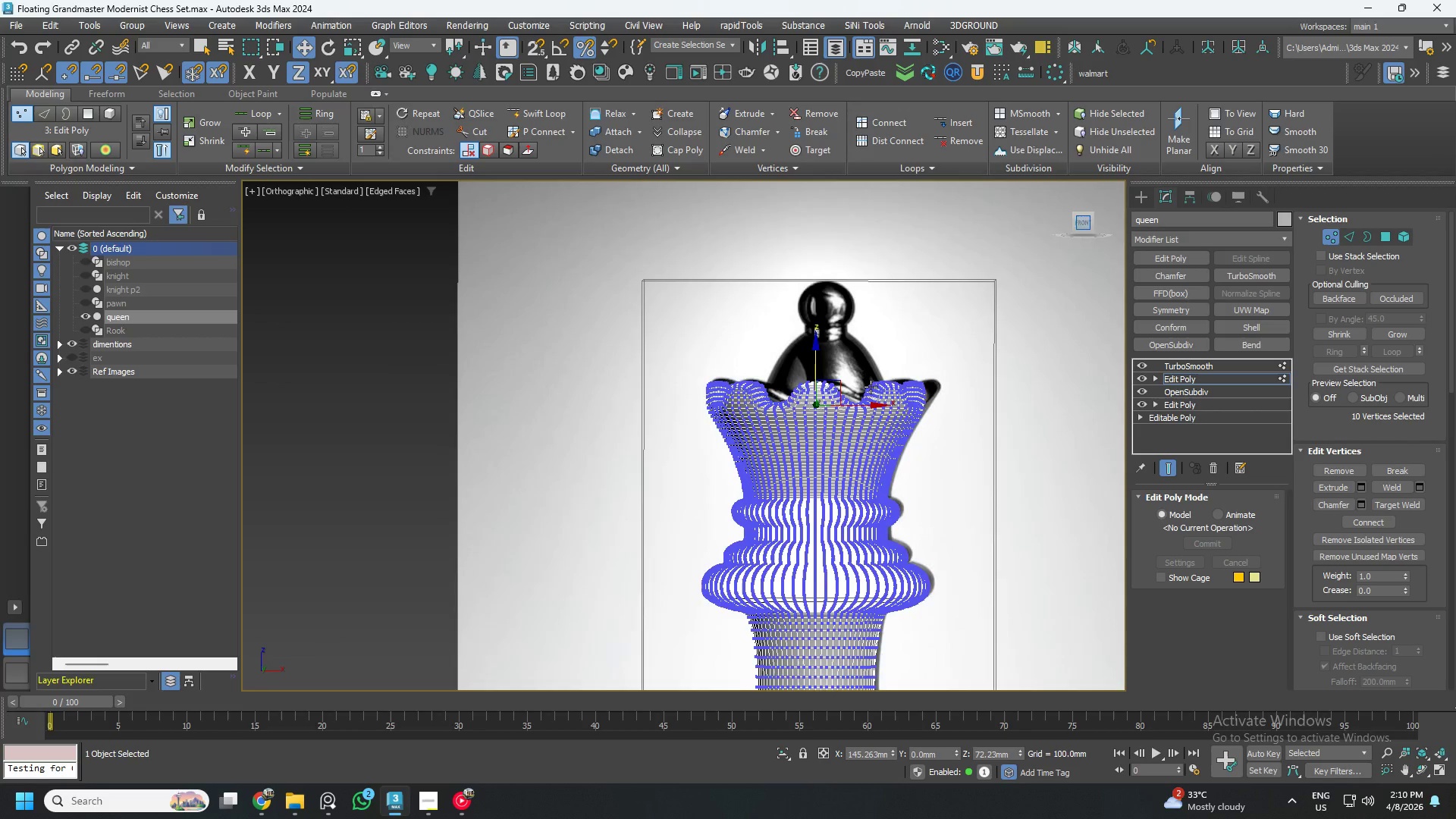 
scroll: coordinate [861, 389], scroll_direction: up, amount: 4.0
 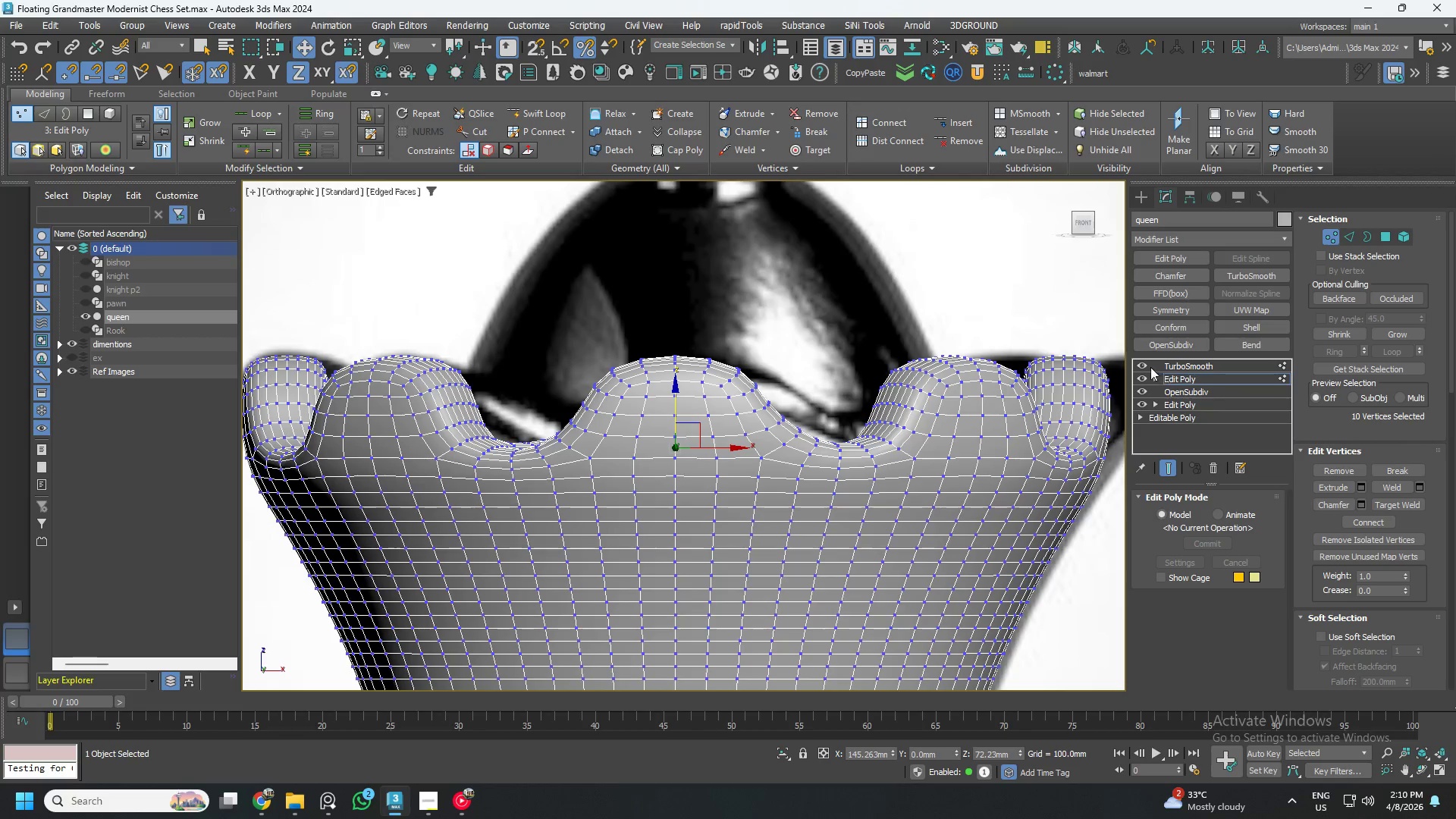 
left_click([1143, 362])
 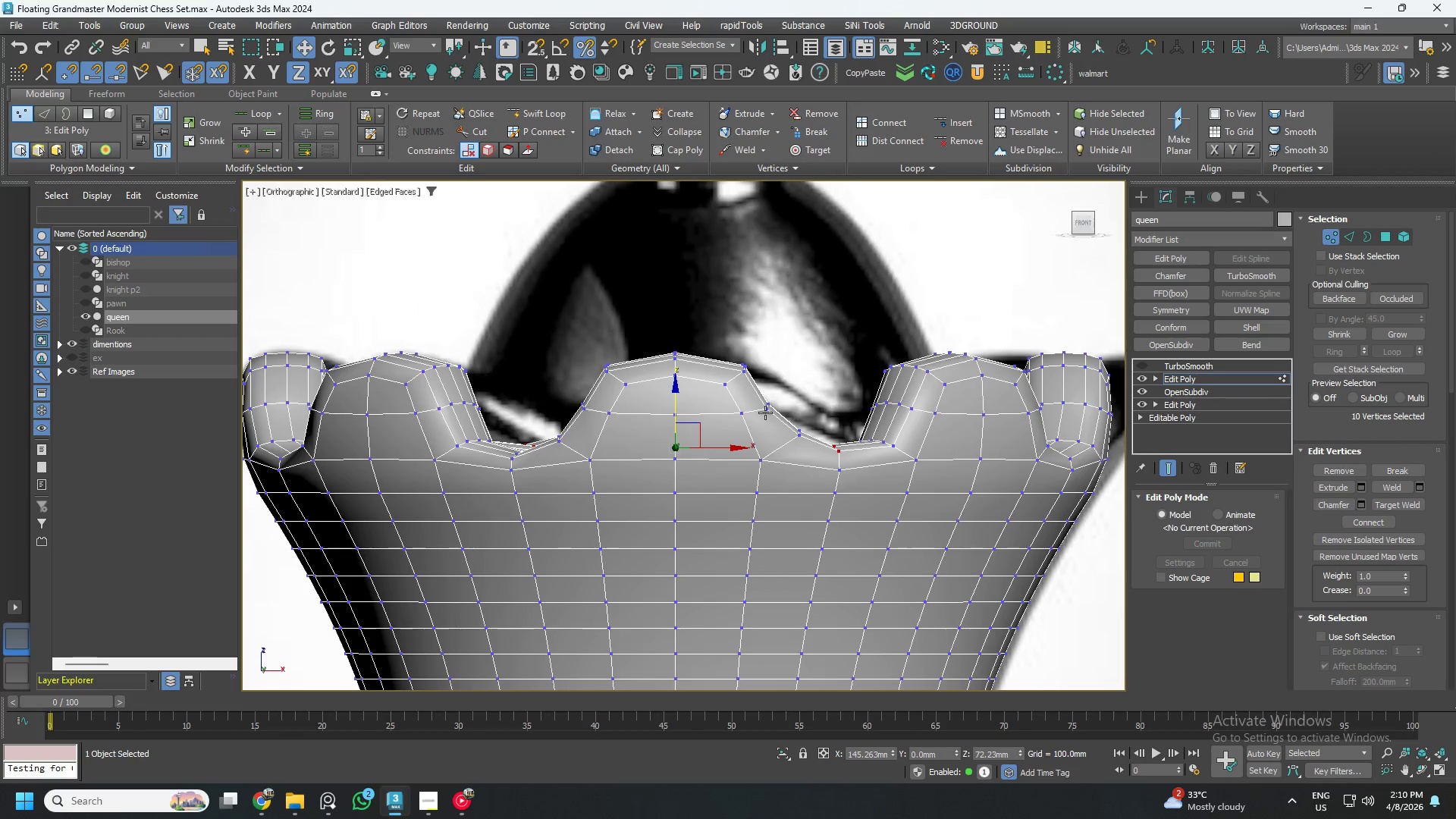 
scroll: coordinate [722, 413], scroll_direction: down, amount: 1.0
 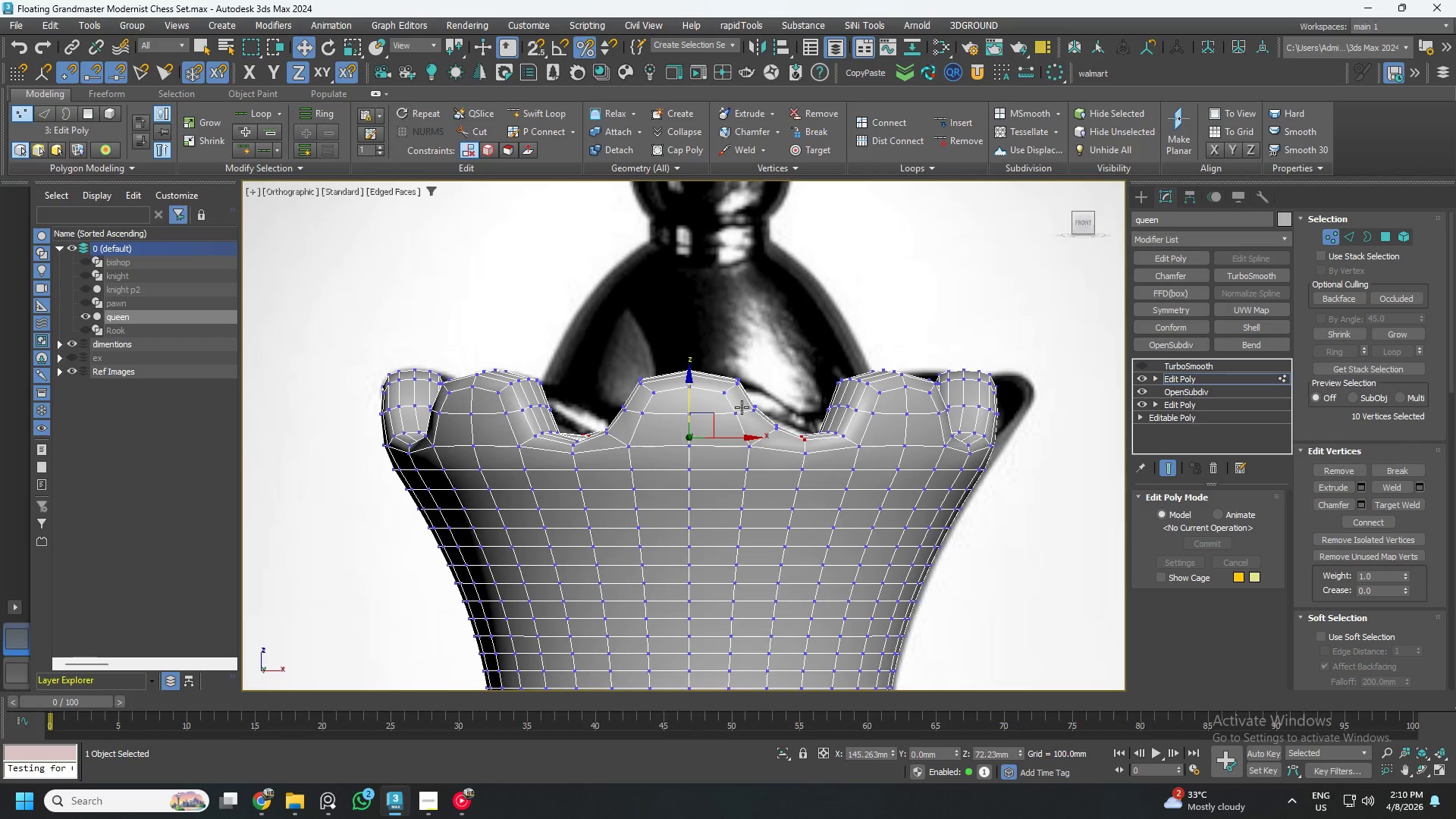 
key(Alt+AltLeft)
 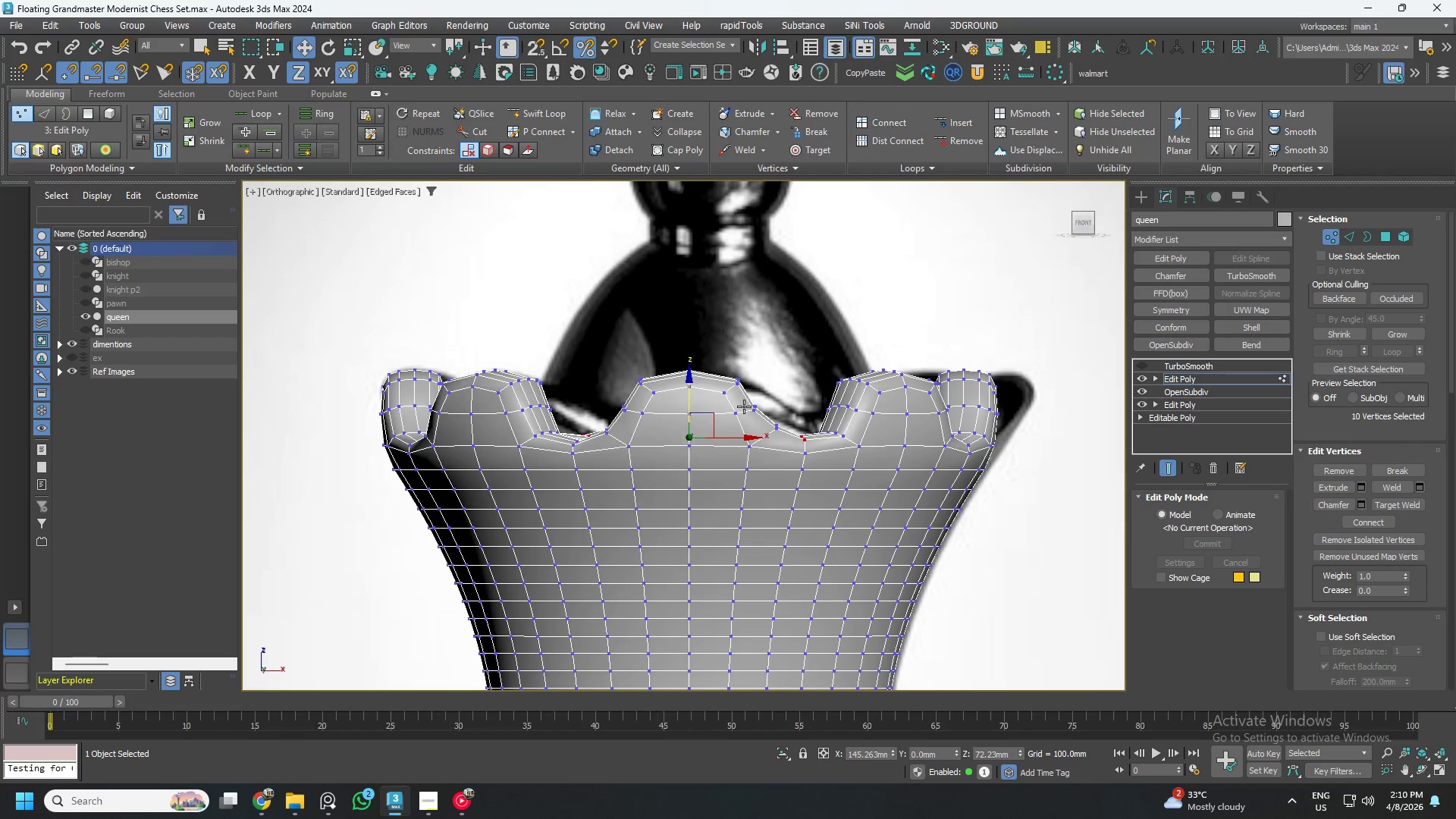 
key(Alt+X)
 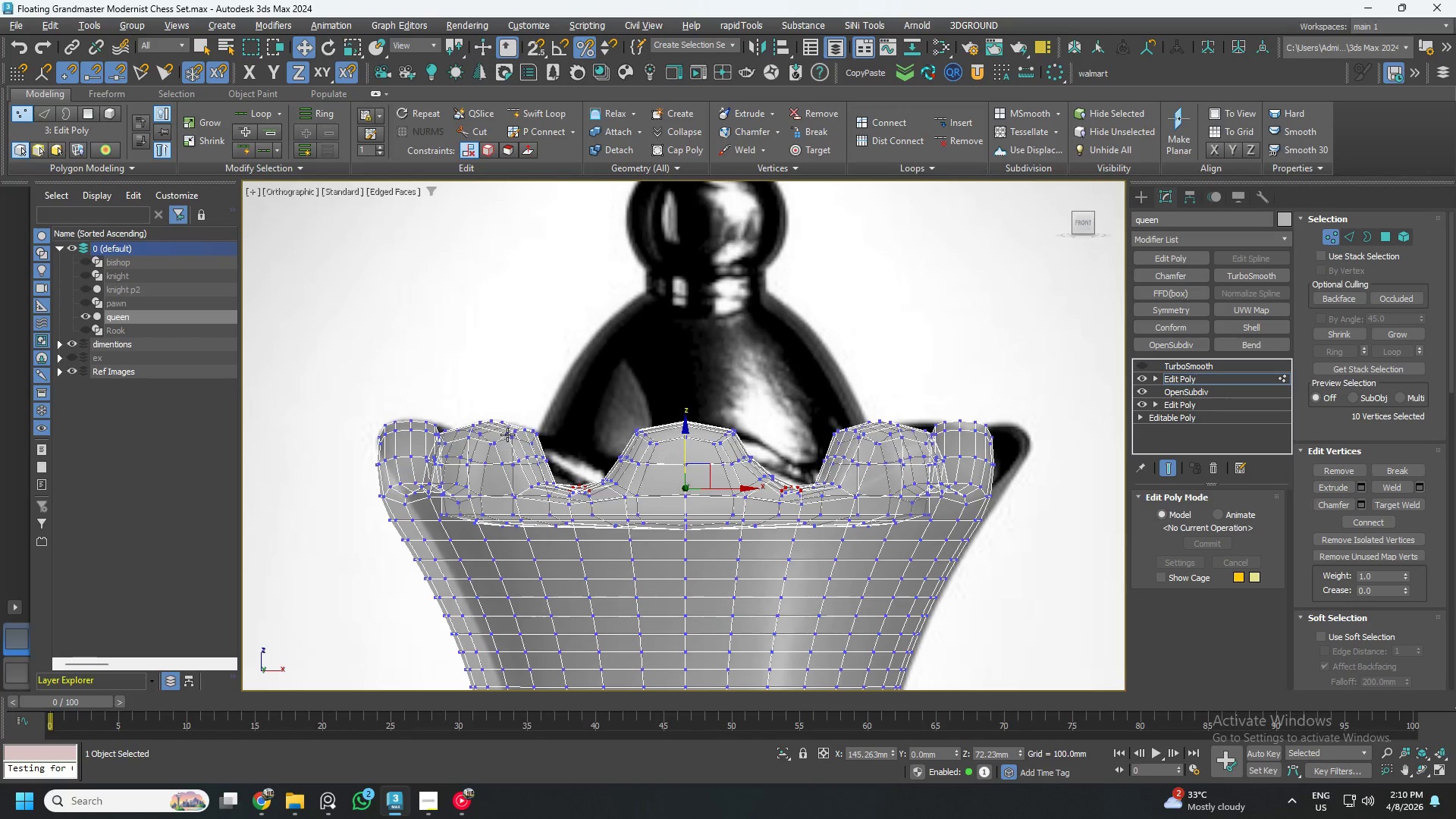 
left_click_drag(start_coordinate=[297, 325], to_coordinate=[1034, 450])
 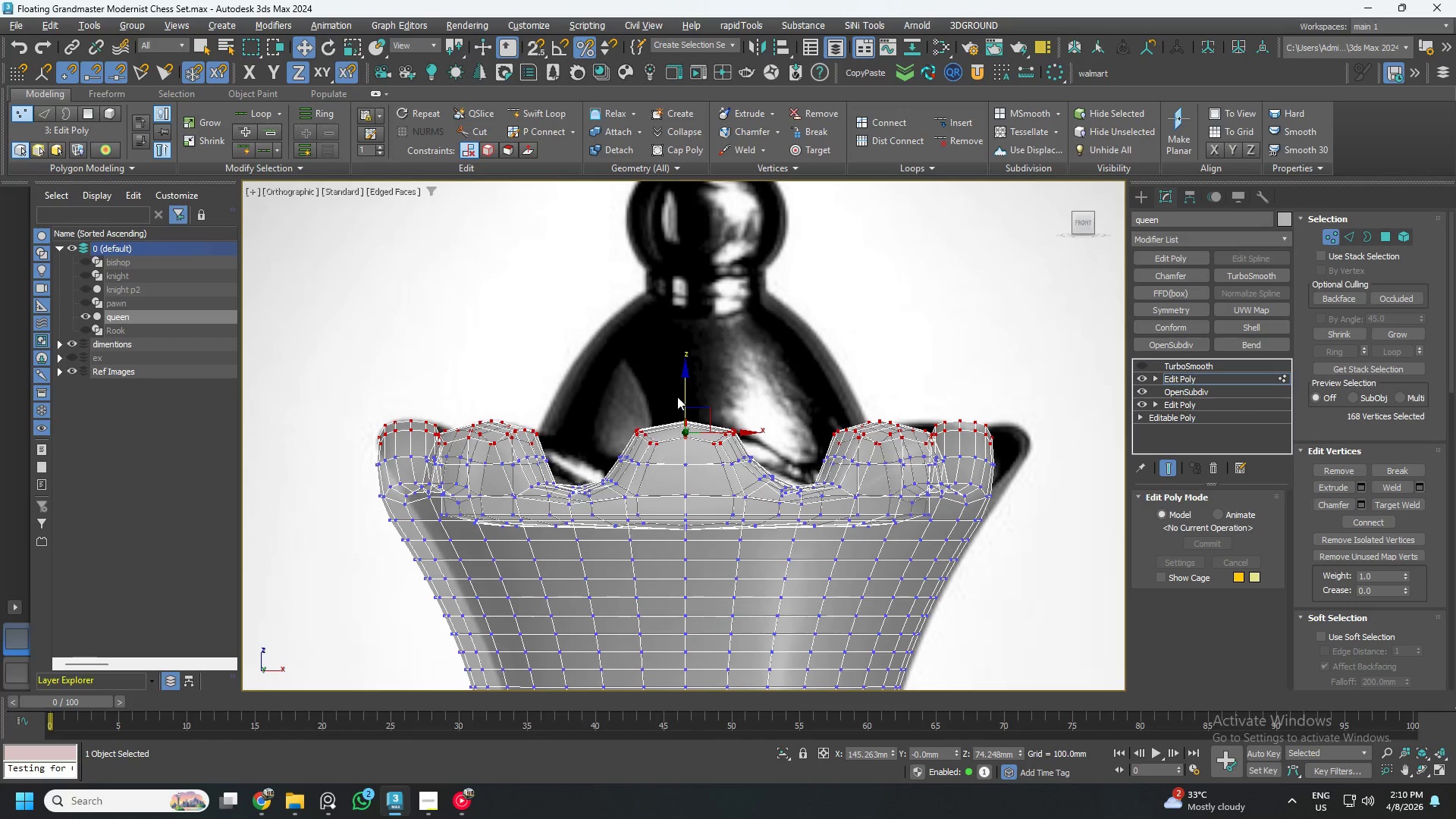 
left_click_drag(start_coordinate=[682, 394], to_coordinate=[685, 403])
 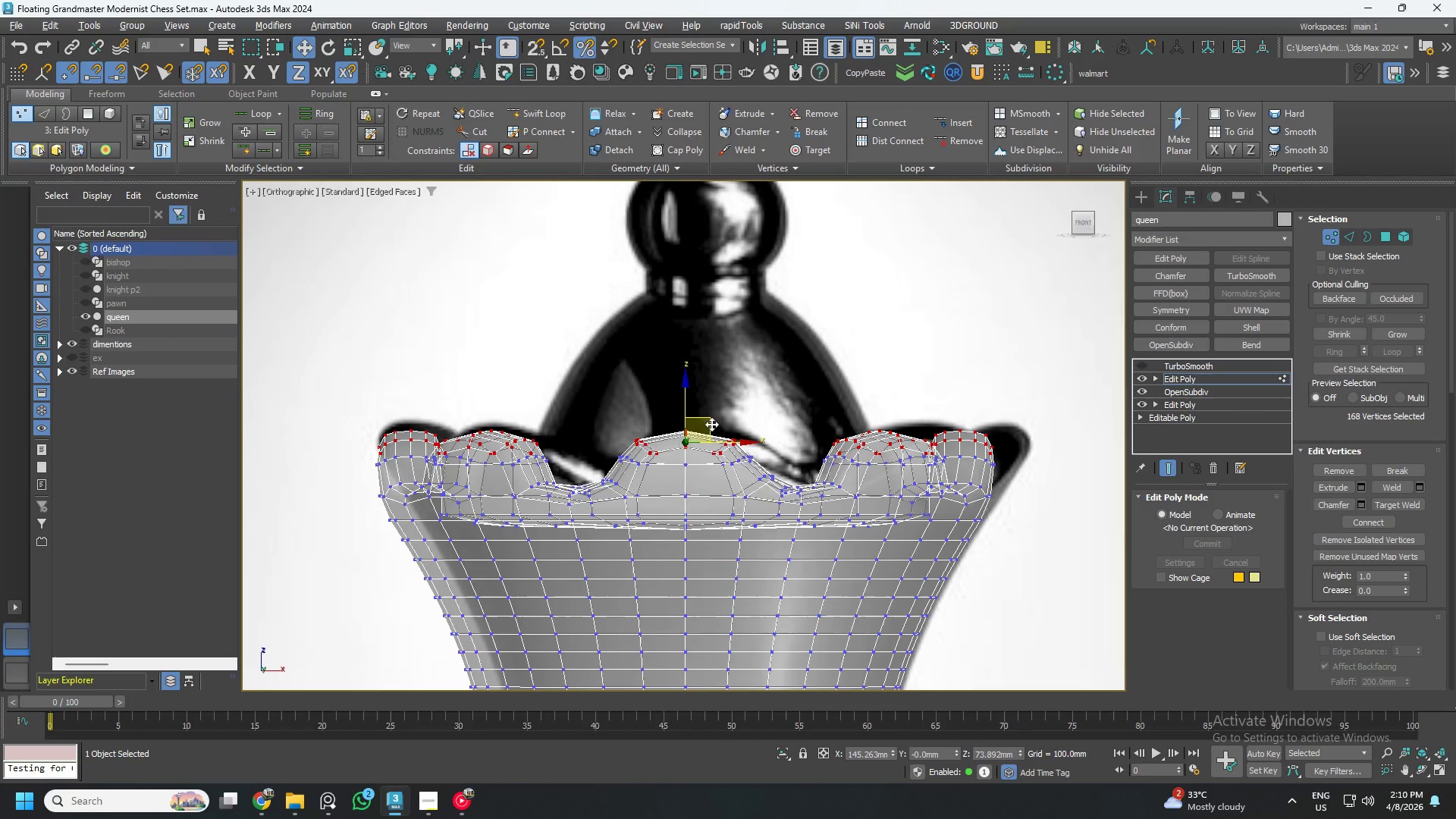 
scroll: coordinate [712, 433], scroll_direction: up, amount: 1.0
 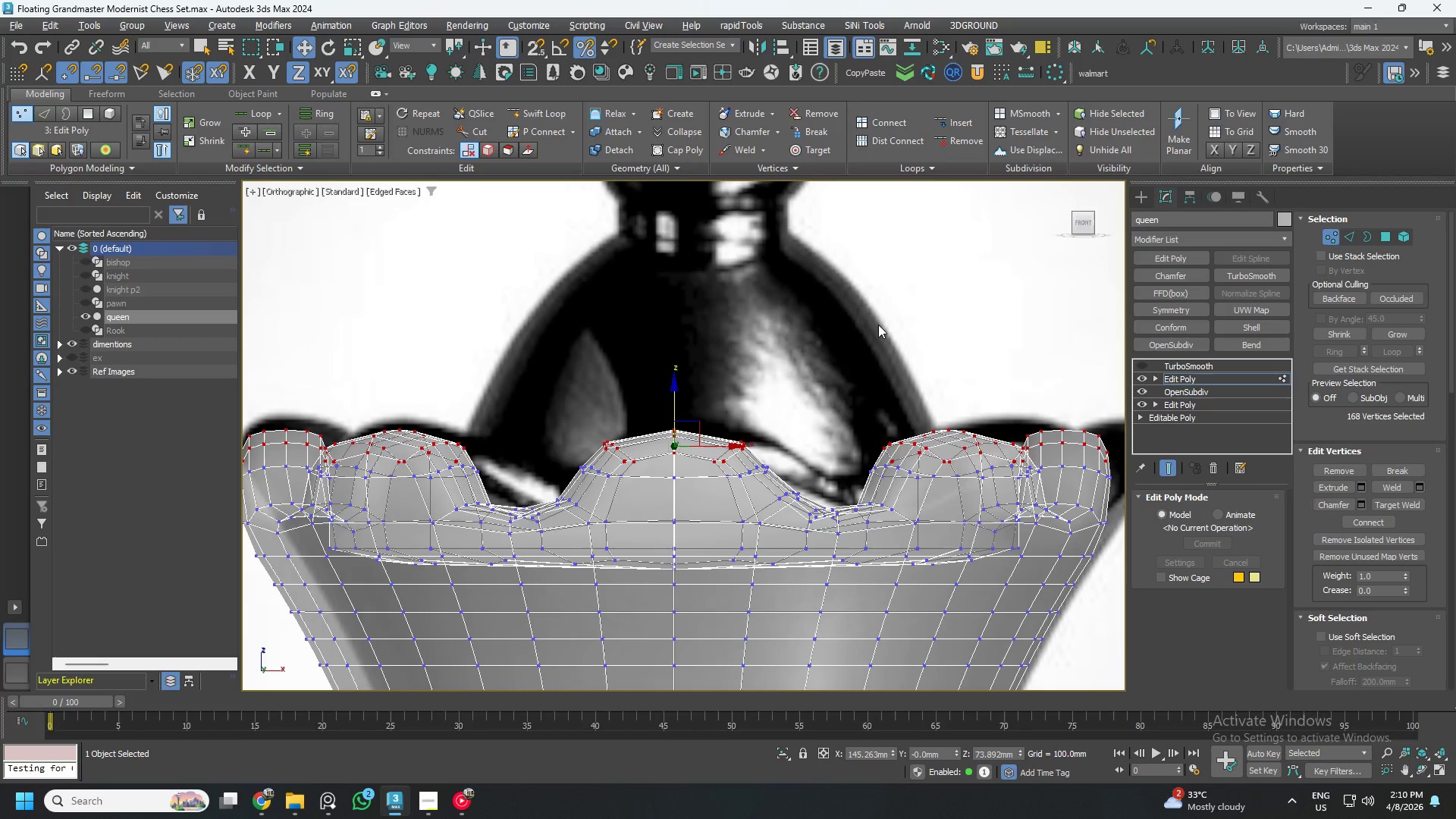 
hold_key(key=ShiftLeft, duration=1.51)
left_click([1346, 232])
 